 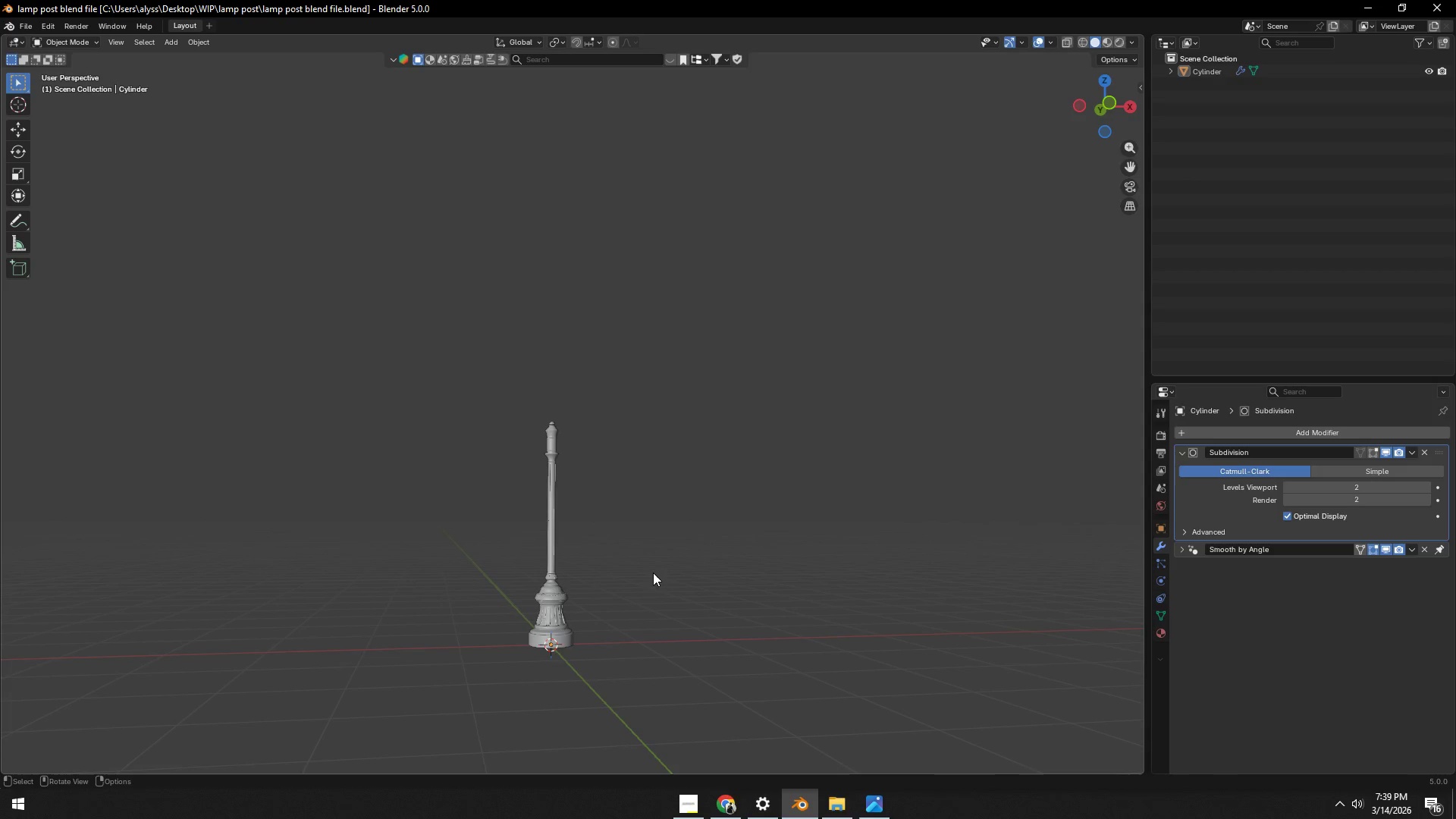 
key(Control+ControlLeft)
 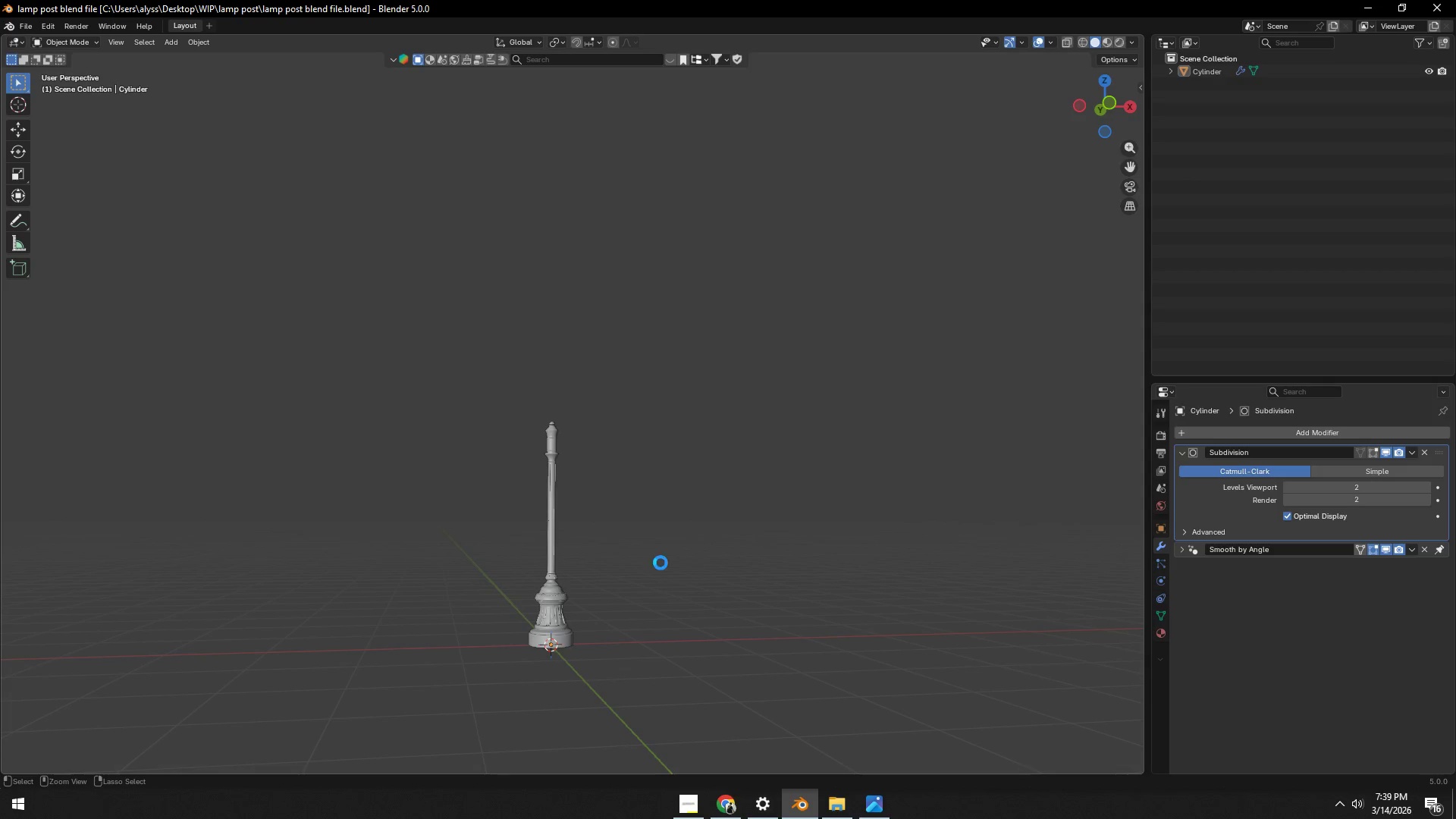 
key(Control+S)
 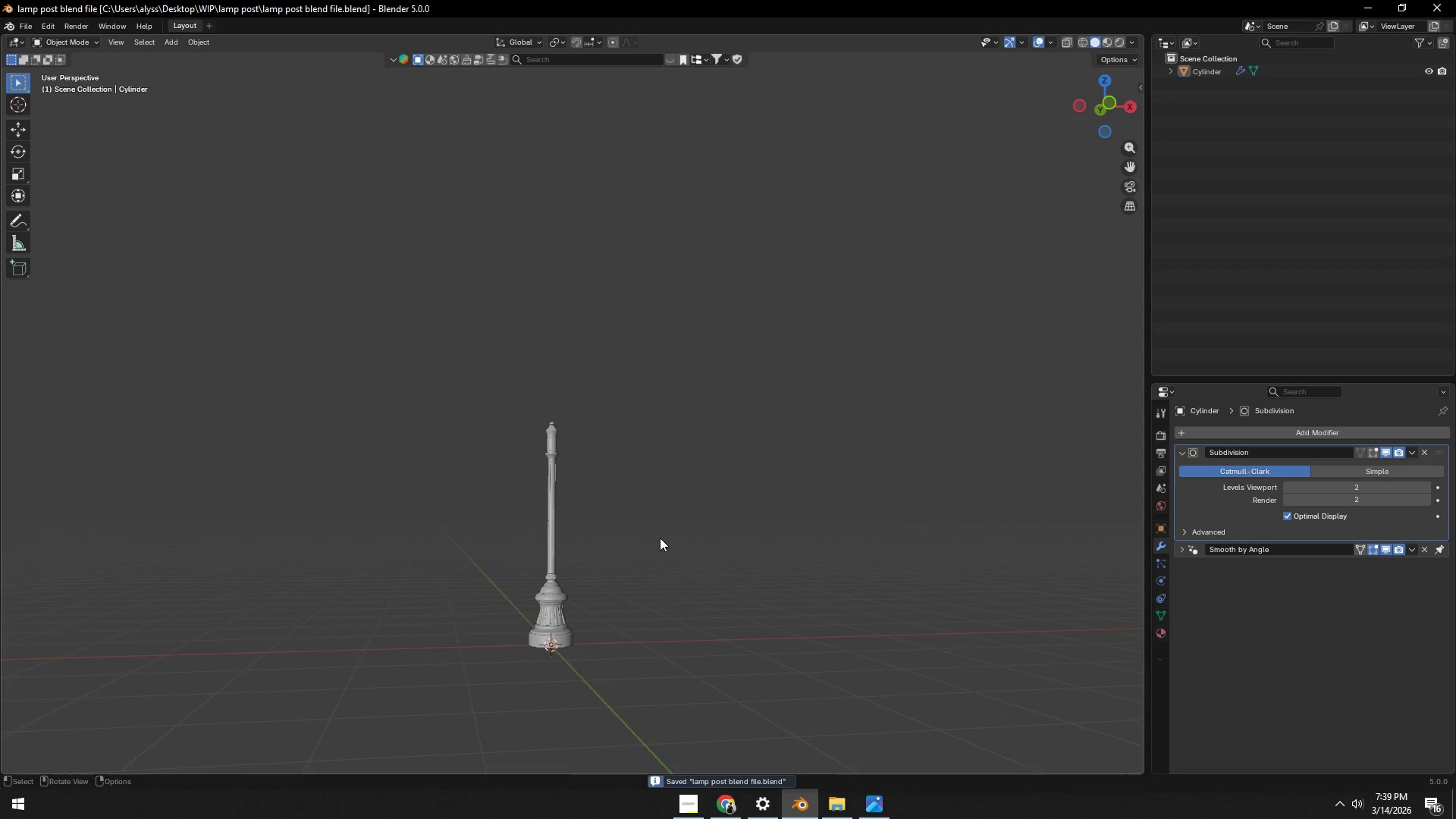 
scroll: coordinate [659, 536], scroll_direction: down, amount: 1.0
 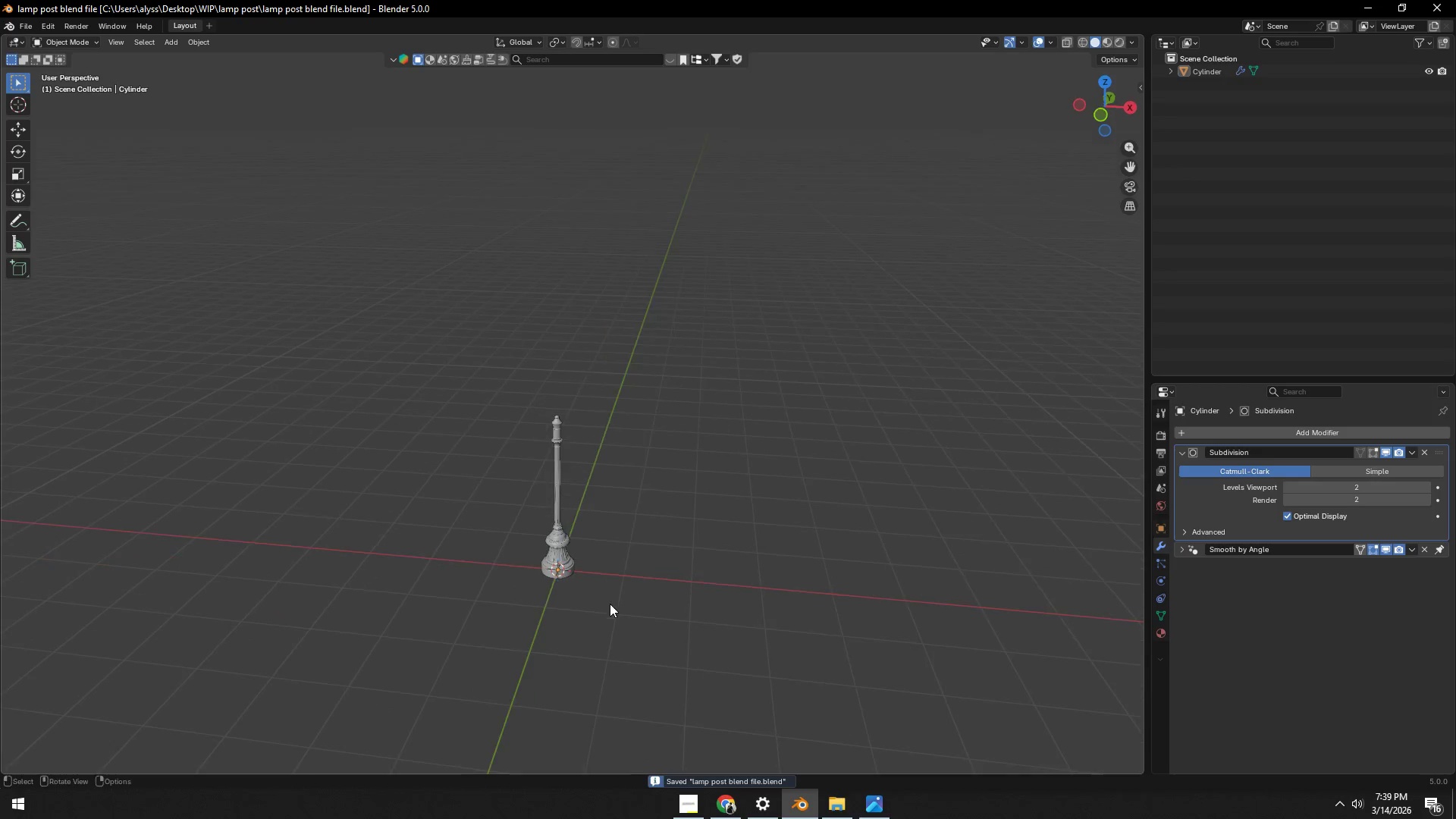 
scroll: coordinate [601, 606], scroll_direction: up, amount: 11.0
 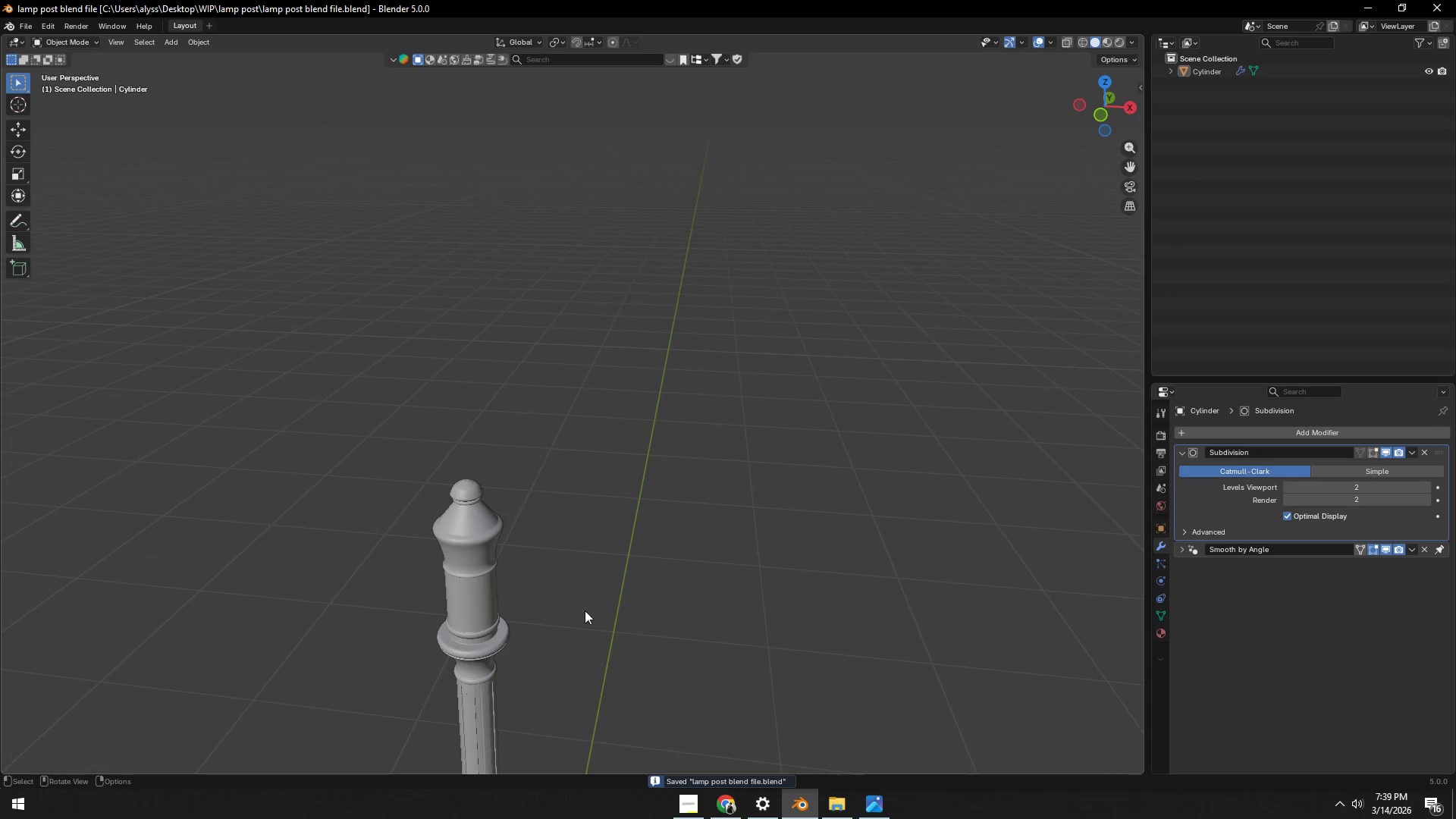 
hold_key(key=ShiftLeft, duration=0.39)
 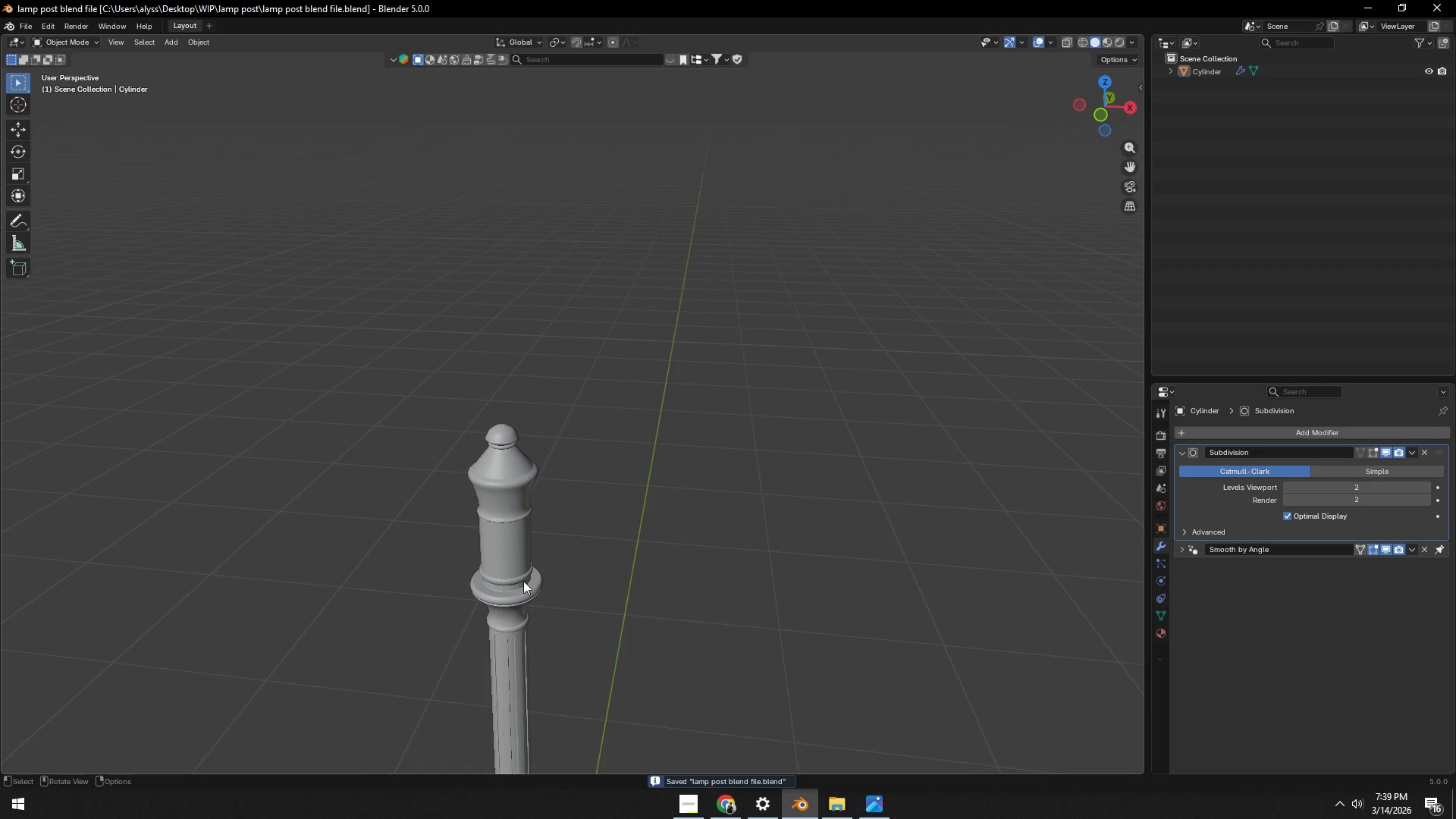 
left_click([523, 580])
 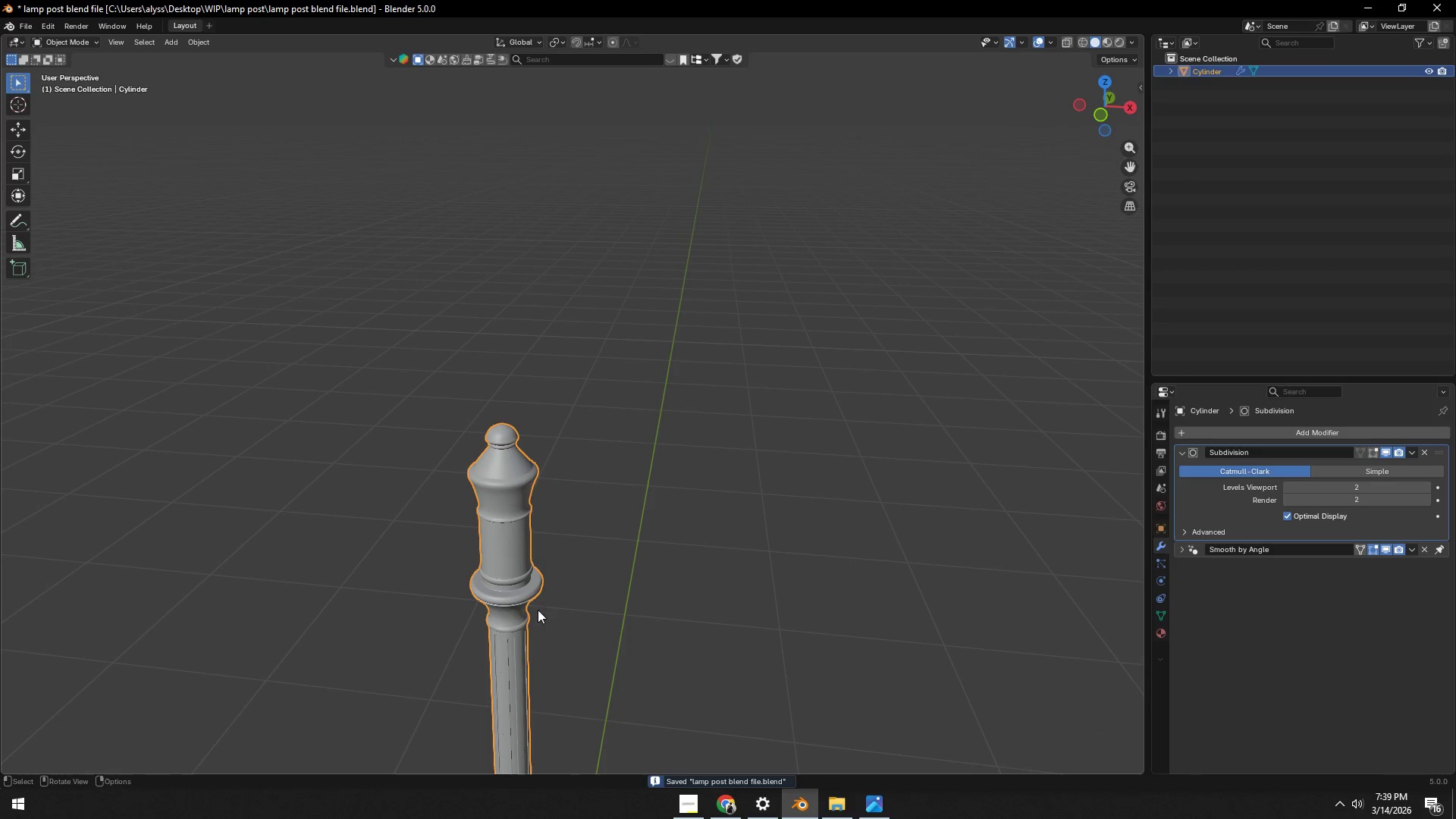 
hold_key(key=ShiftLeft, duration=0.73)
 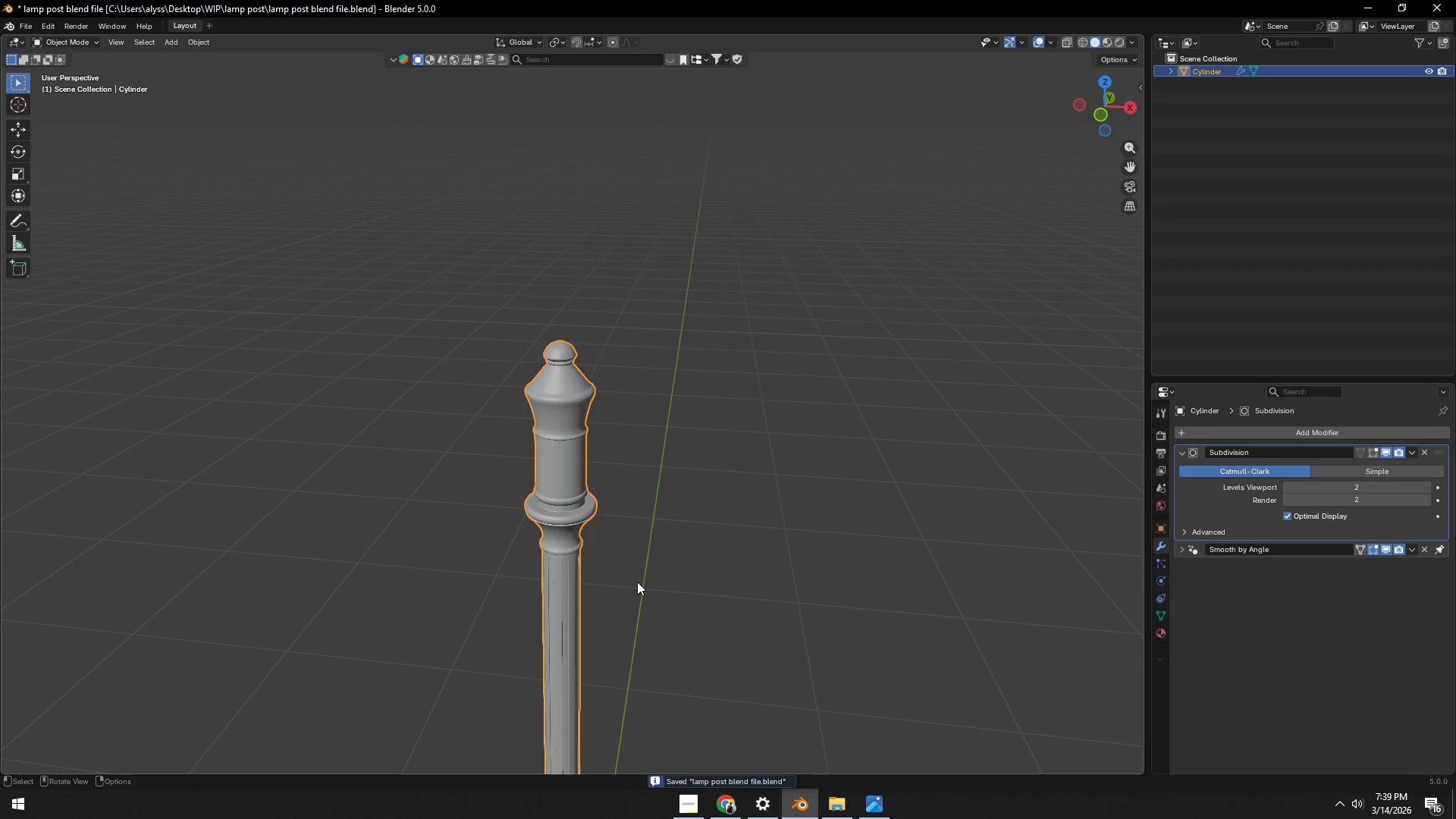 
key(Control+ControlLeft)
 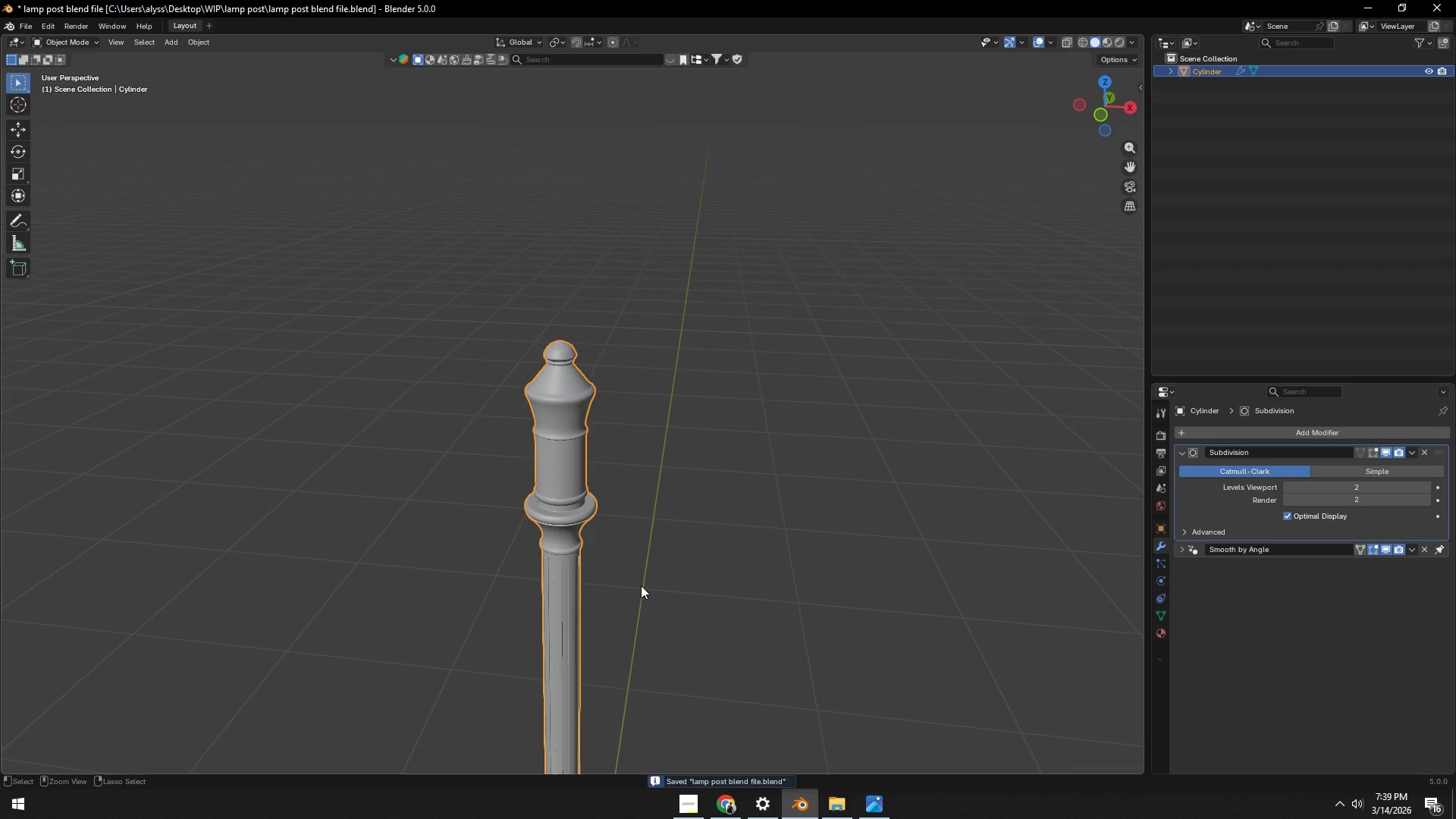 
key(Control+S)
 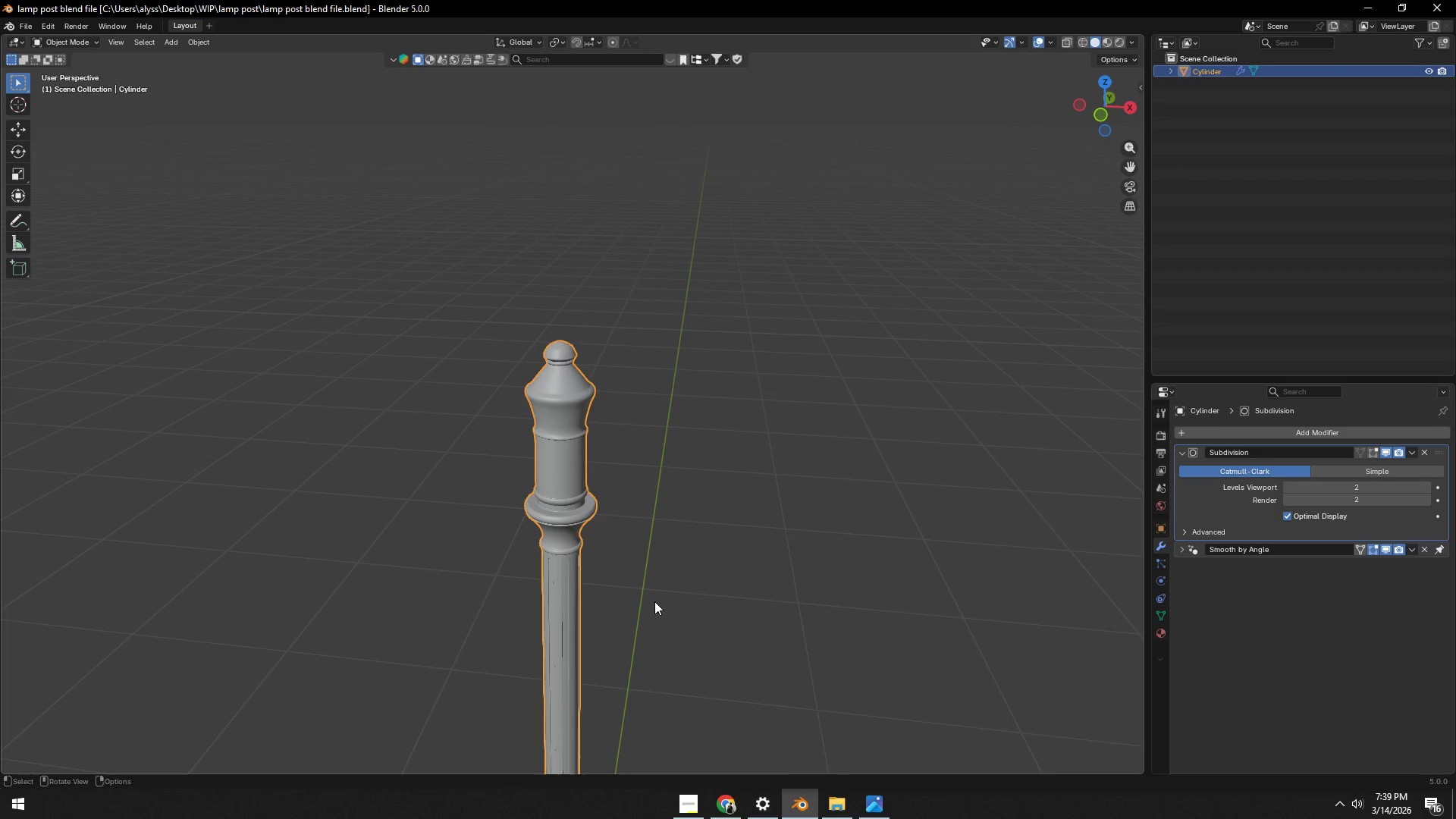 
wait(6.89)
 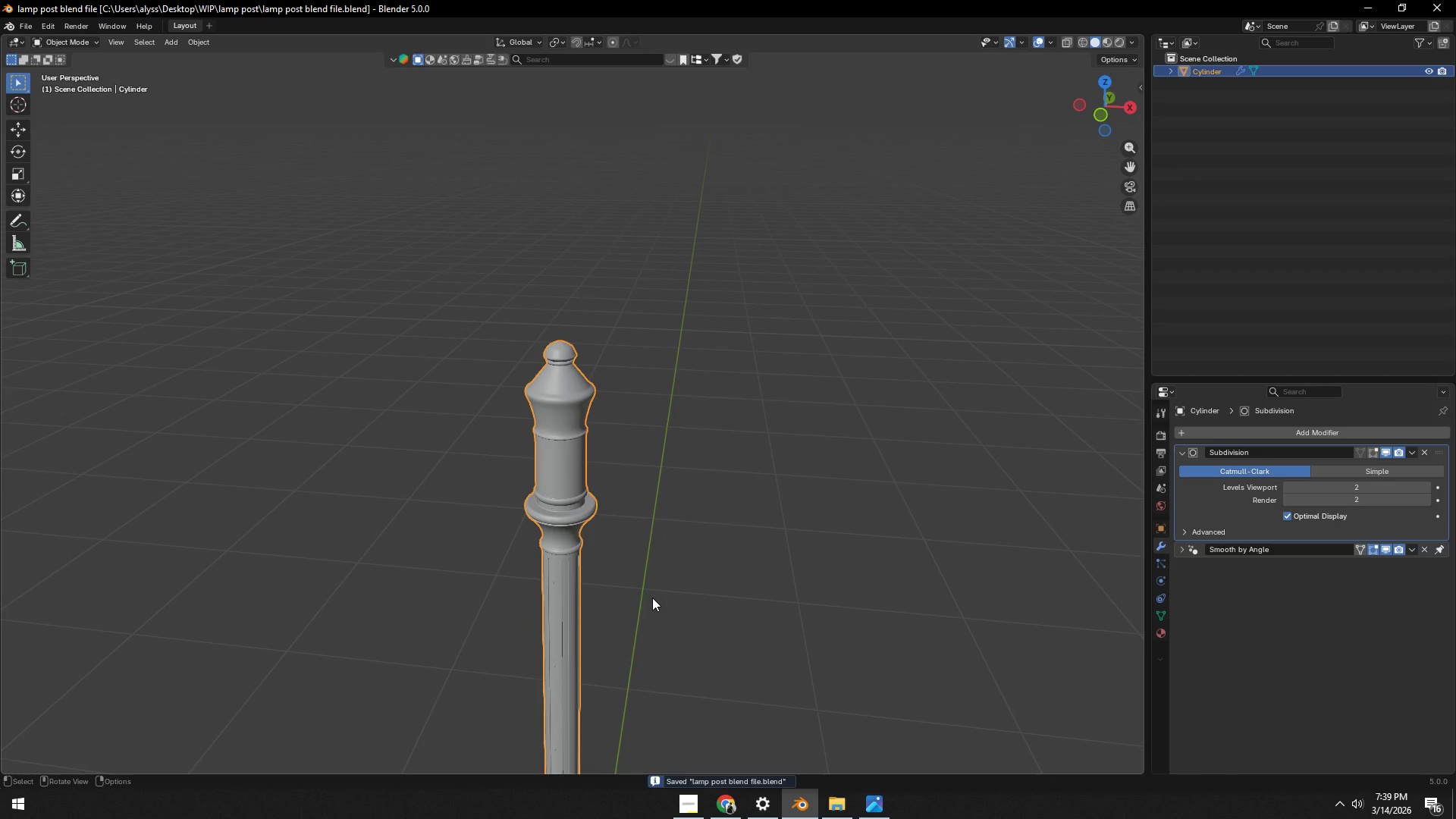 
left_click([662, 604])
 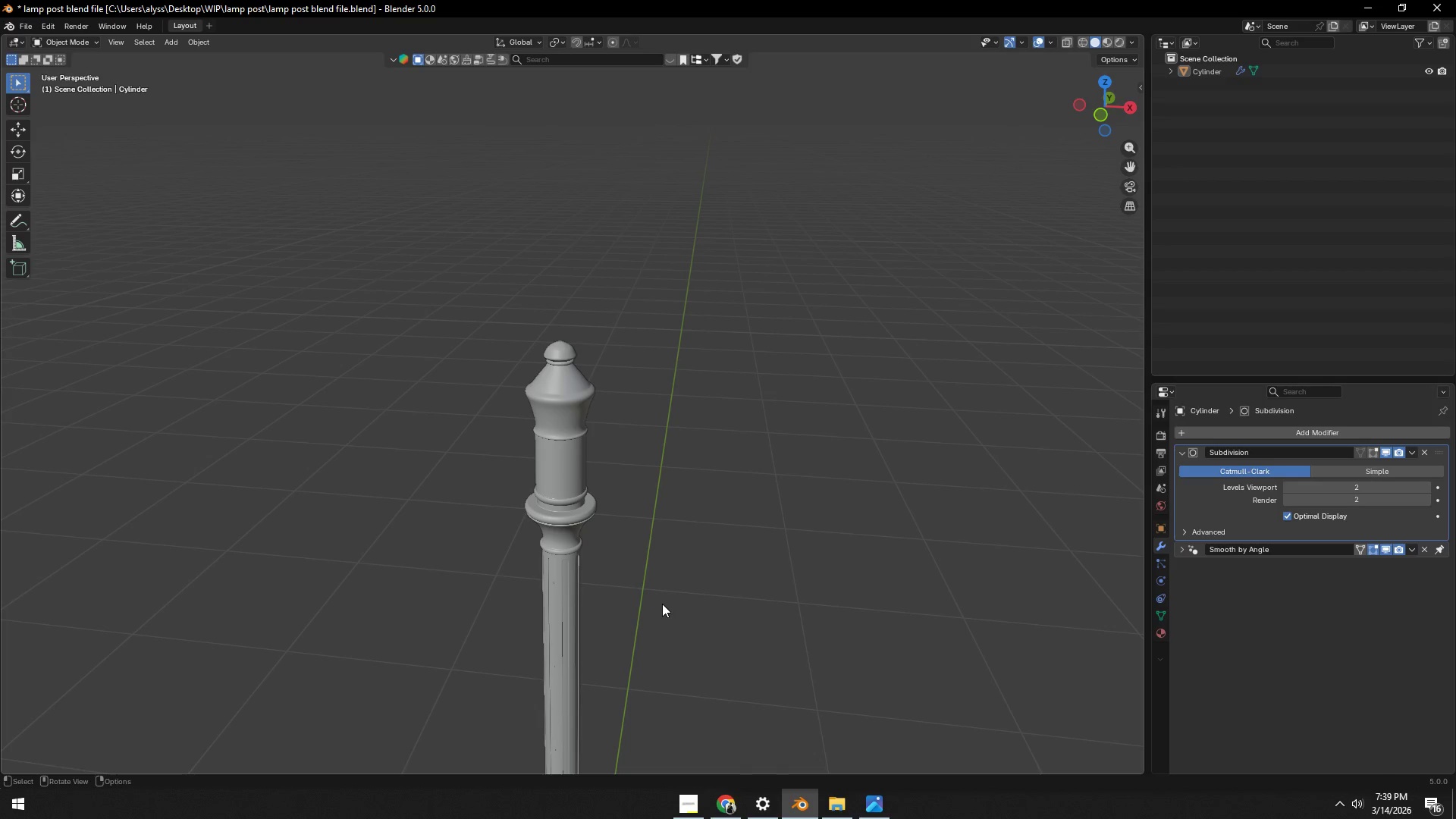 
key(Control+ControlLeft)
 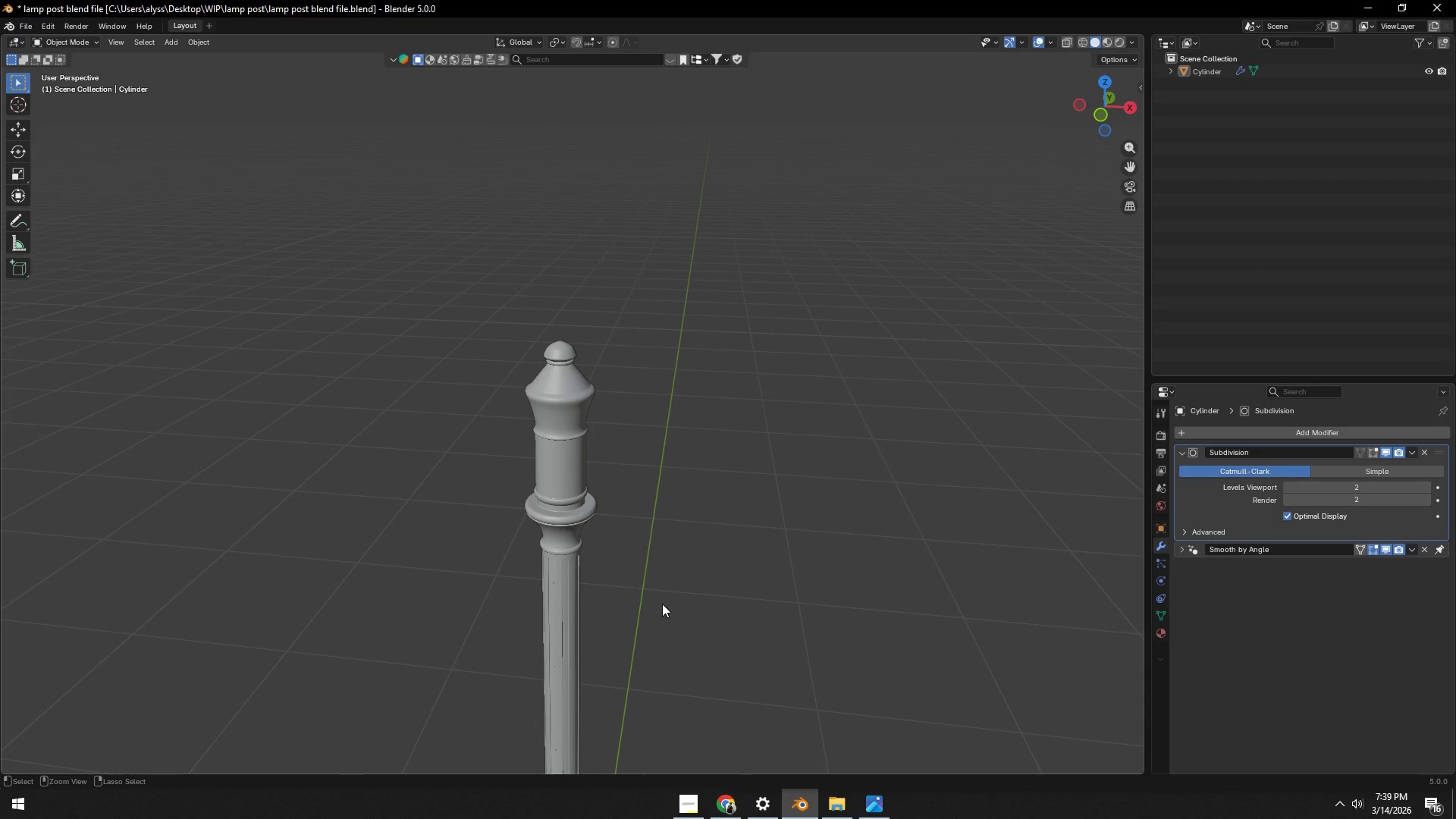 
key(Control+S)
 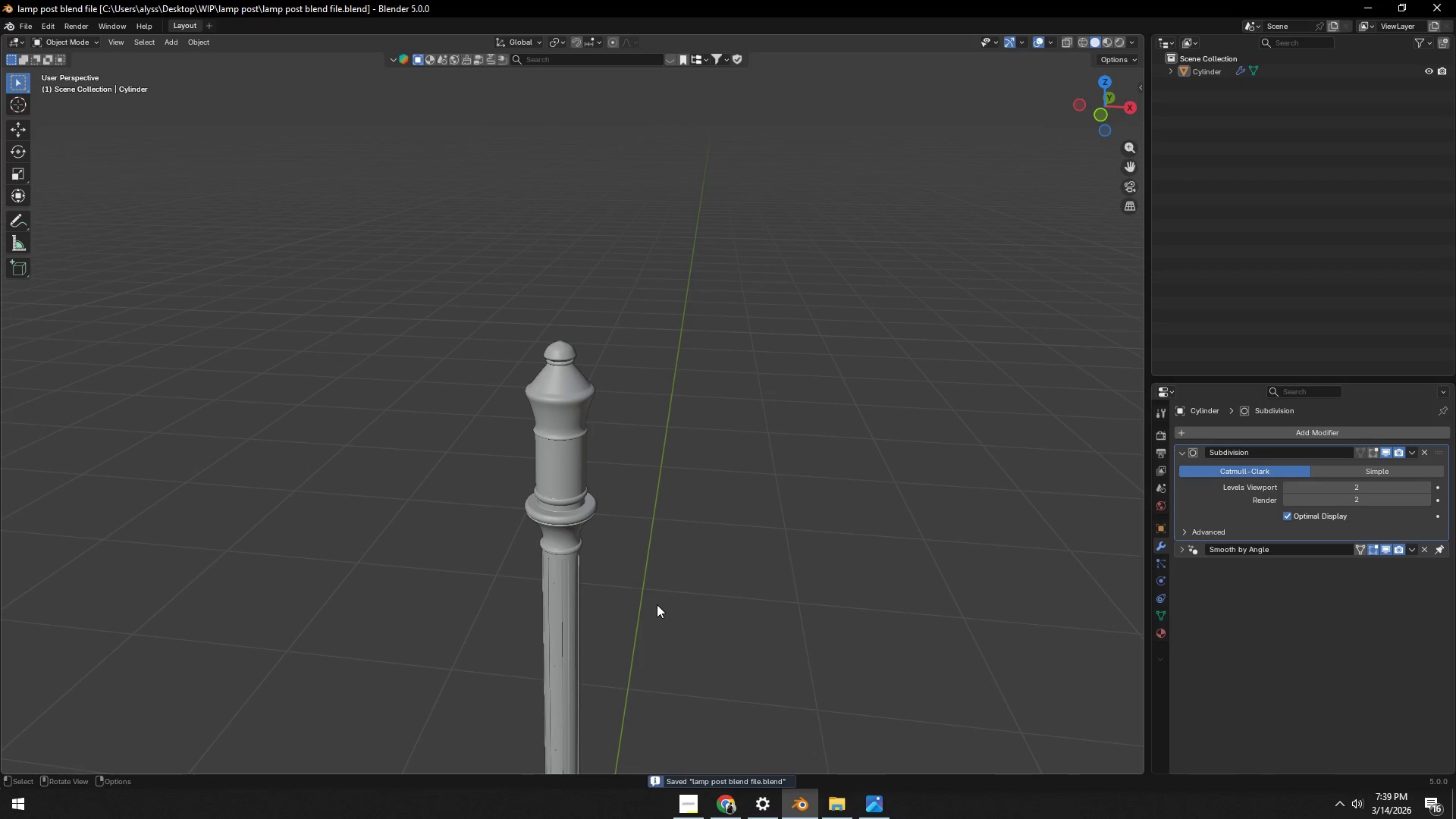 
scroll: coordinate [656, 604], scroll_direction: down, amount: 4.0
 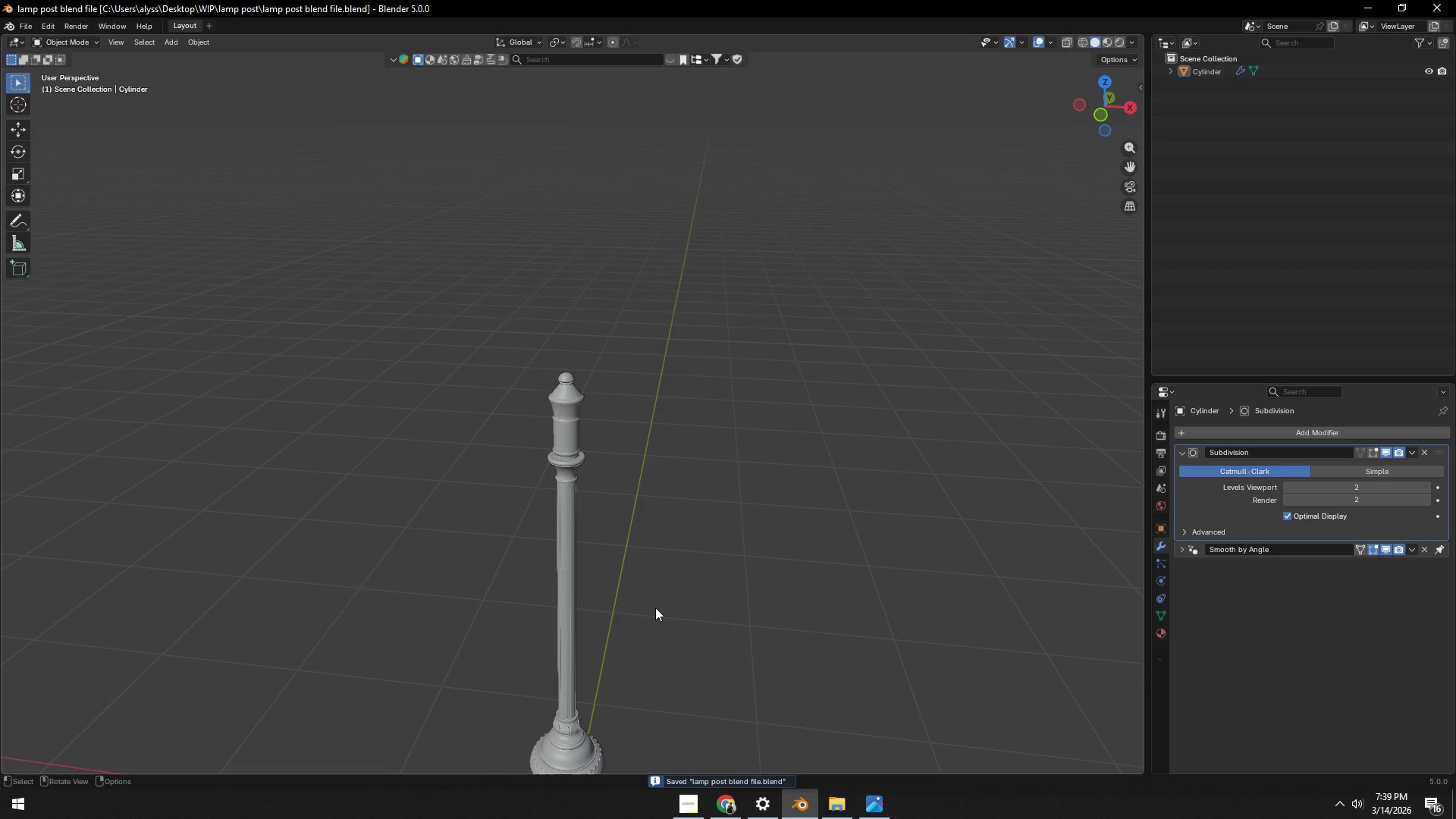 
hold_key(key=ShiftLeft, duration=0.94)
scroll: coordinate [646, 682], scroll_direction: down, amount: 1.0
 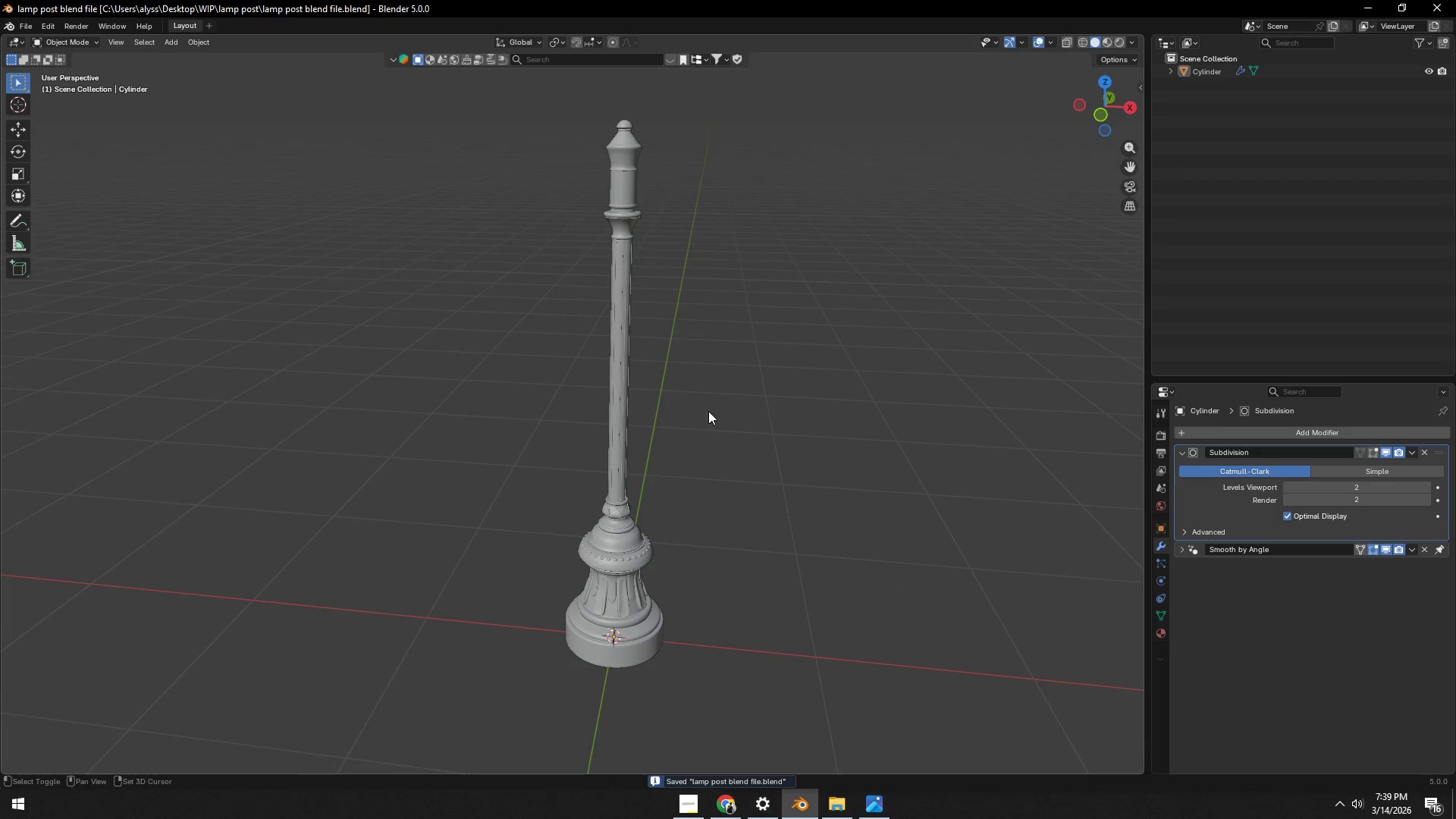 
scroll: coordinate [653, 620], scroll_direction: up, amount: 4.0
 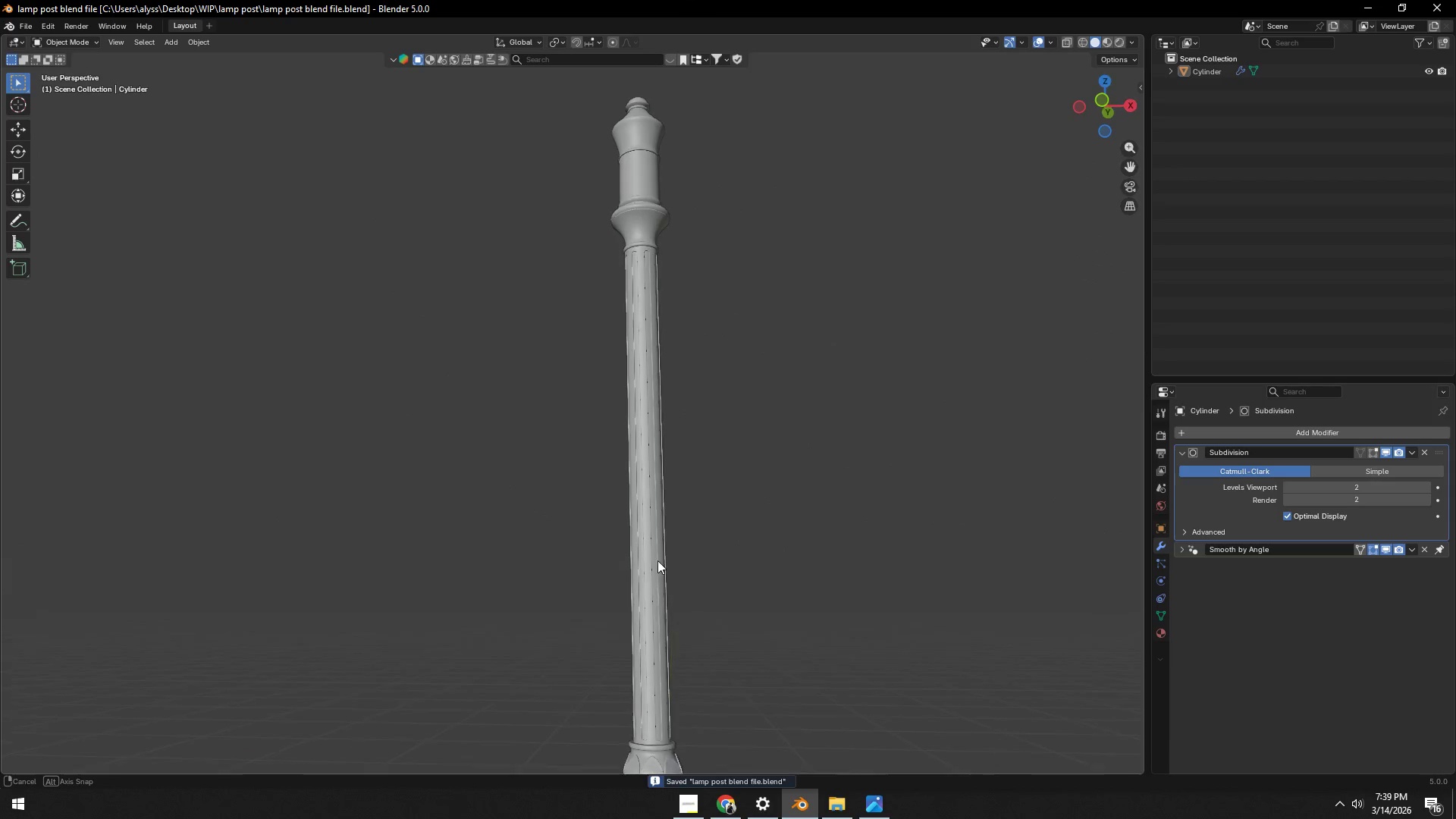 
hold_key(key=ShiftLeft, duration=0.33)
 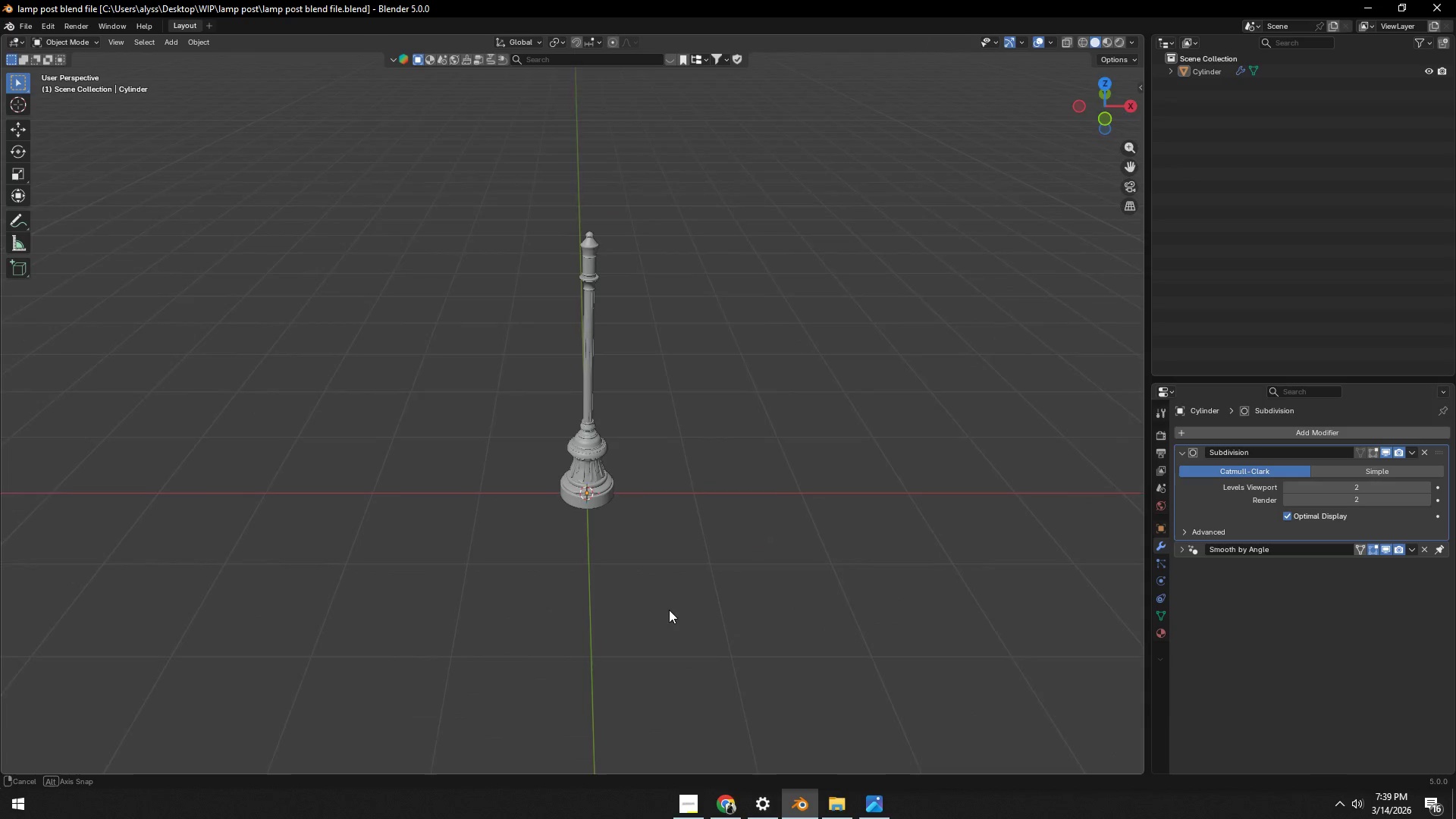 
scroll: coordinate [657, 563], scroll_direction: down, amount: 8.0
 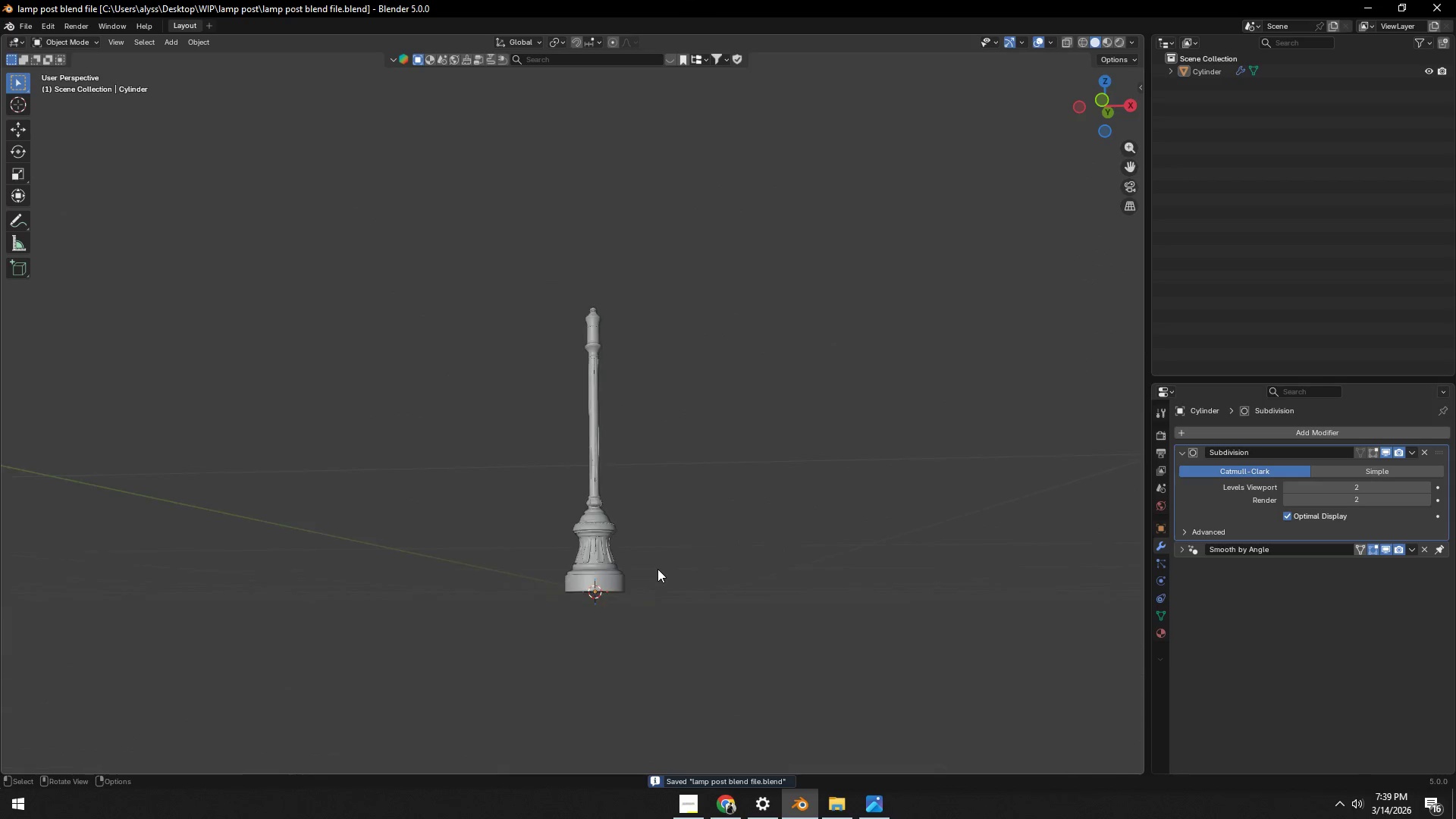 
hold_key(key=ShiftLeft, duration=0.69)
 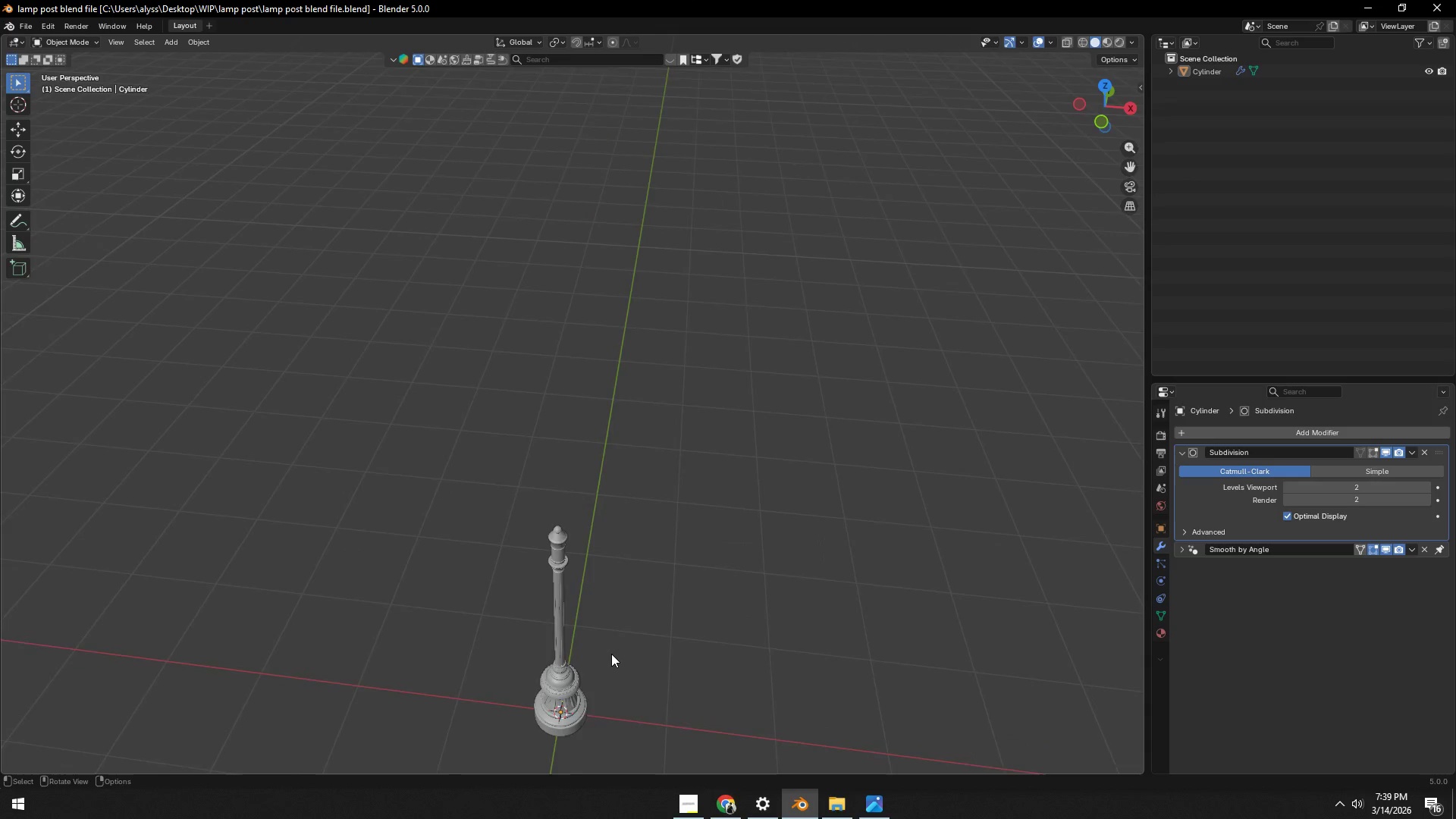 
hold_key(key=ShiftLeft, duration=0.62)
 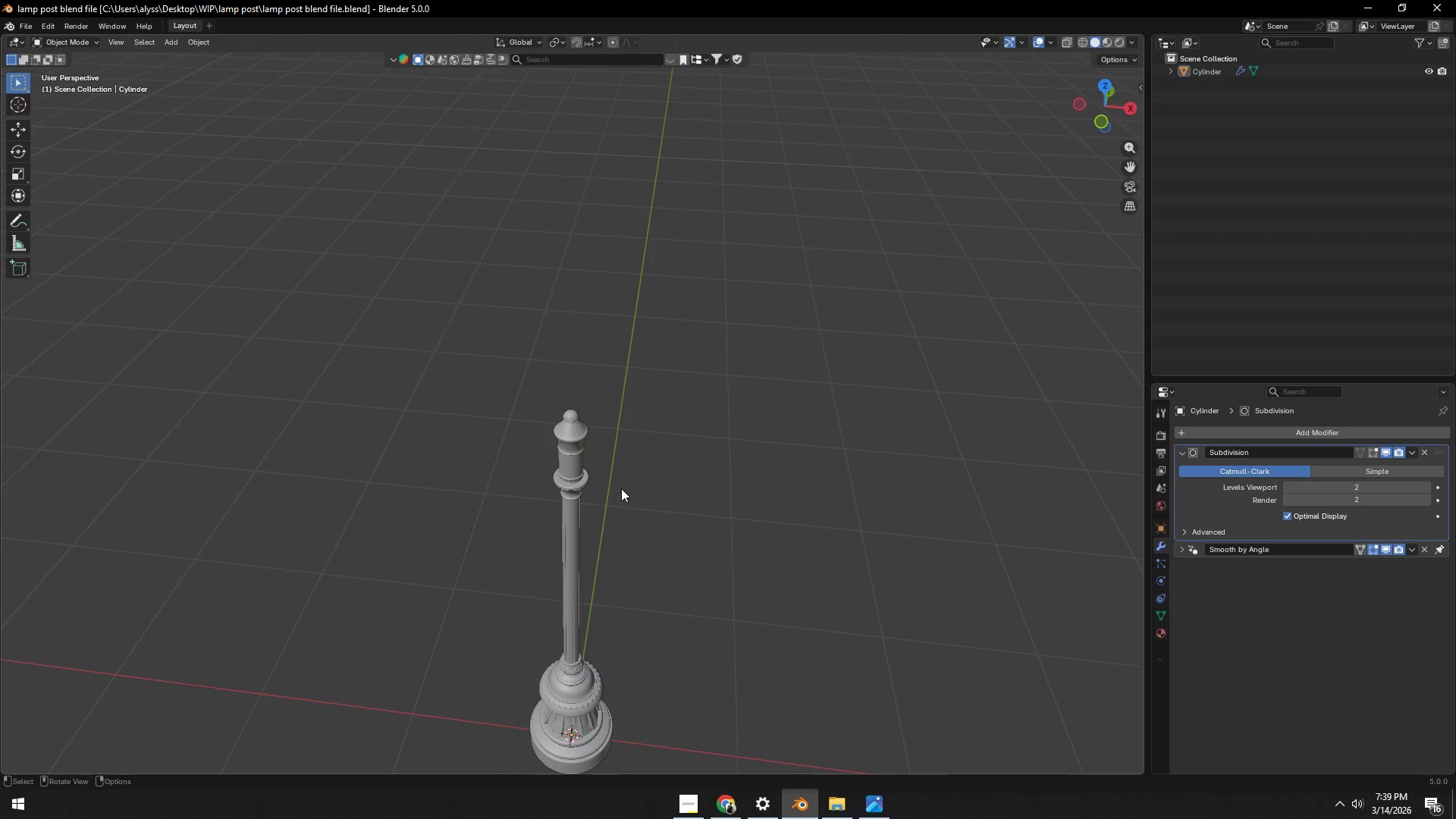 
scroll: coordinate [617, 499], scroll_direction: up, amount: 8.0
 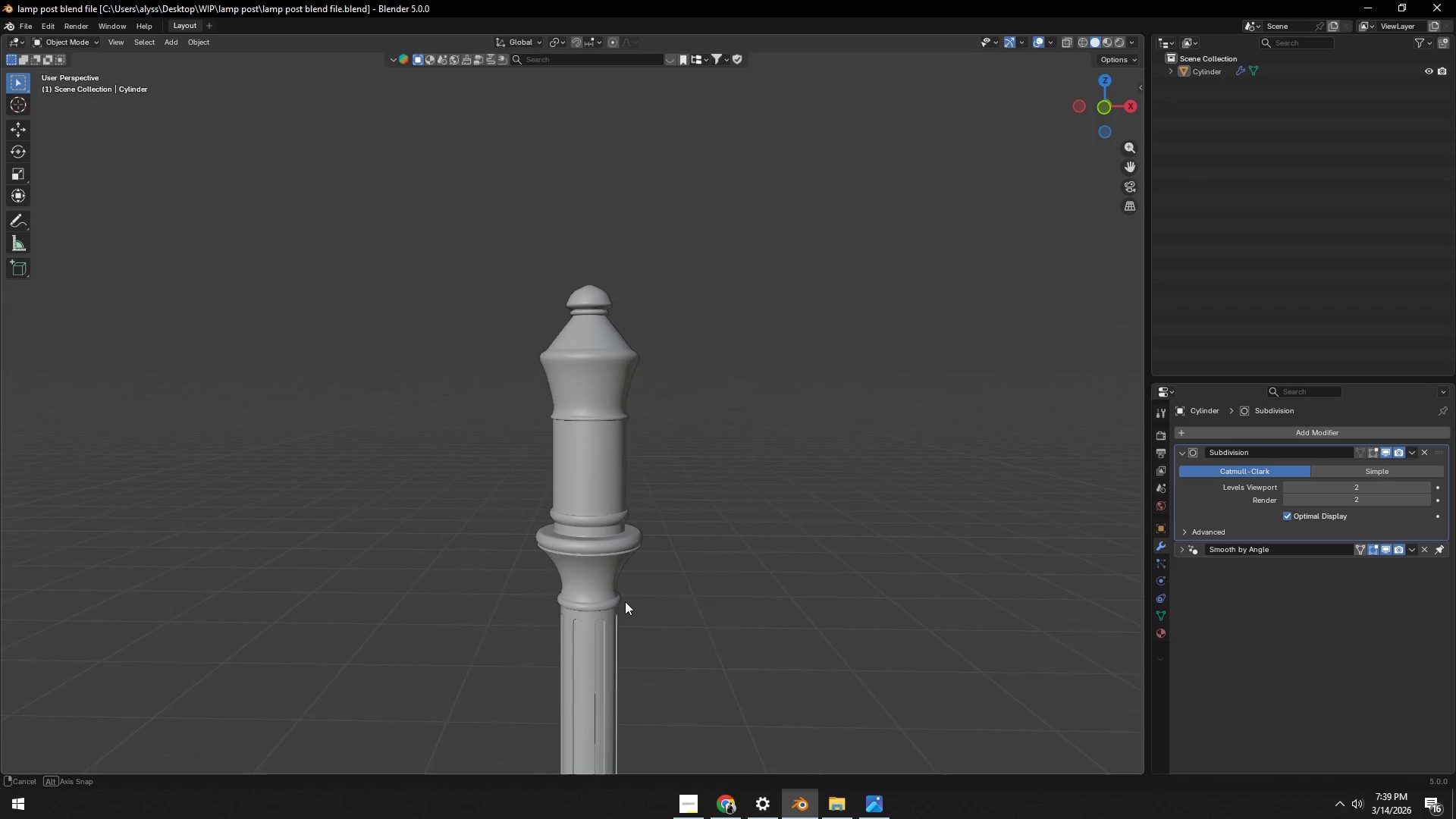 
hold_key(key=ShiftLeft, duration=0.44)
 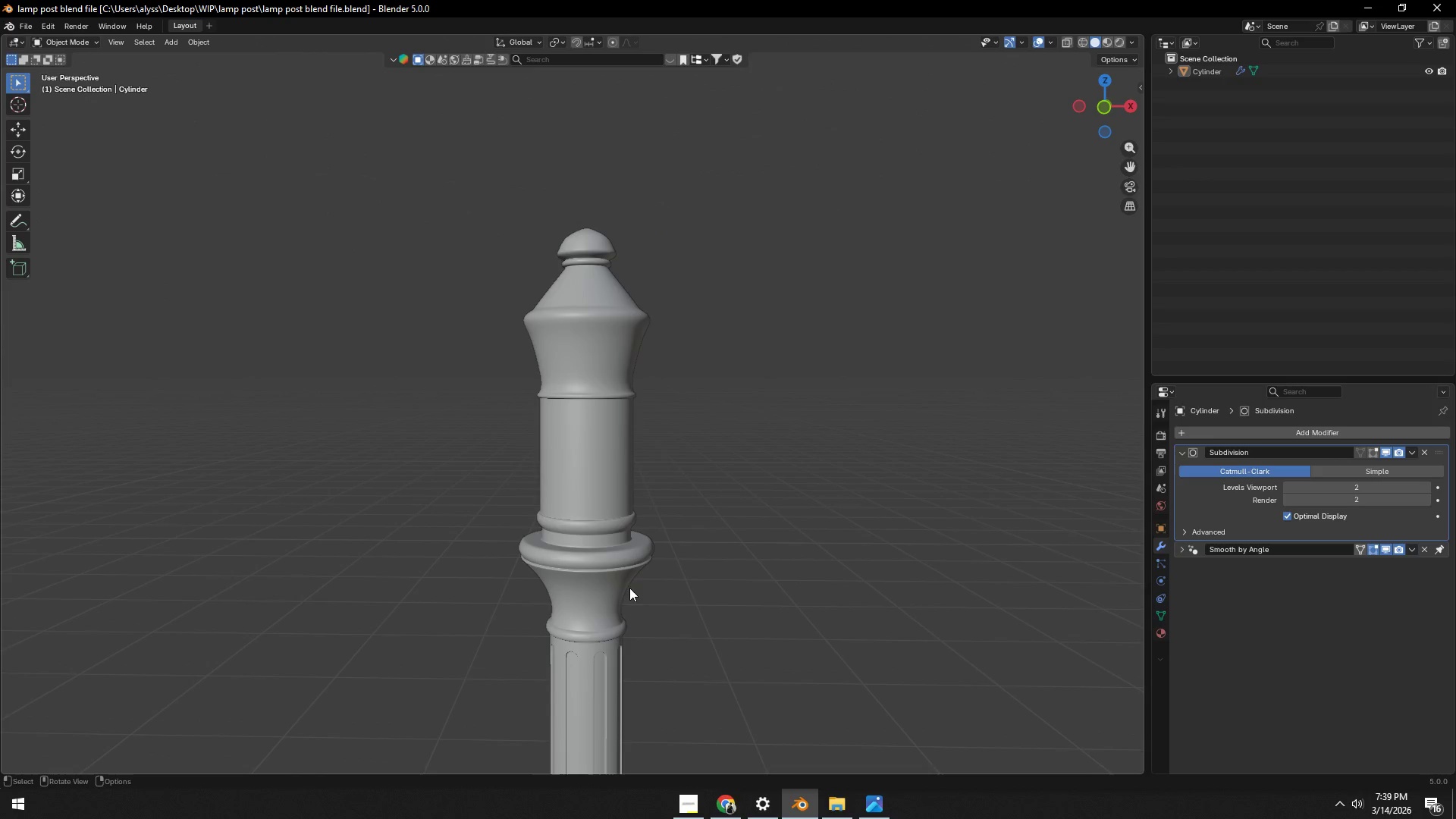 
scroll: coordinate [629, 588], scroll_direction: up, amount: 3.0
 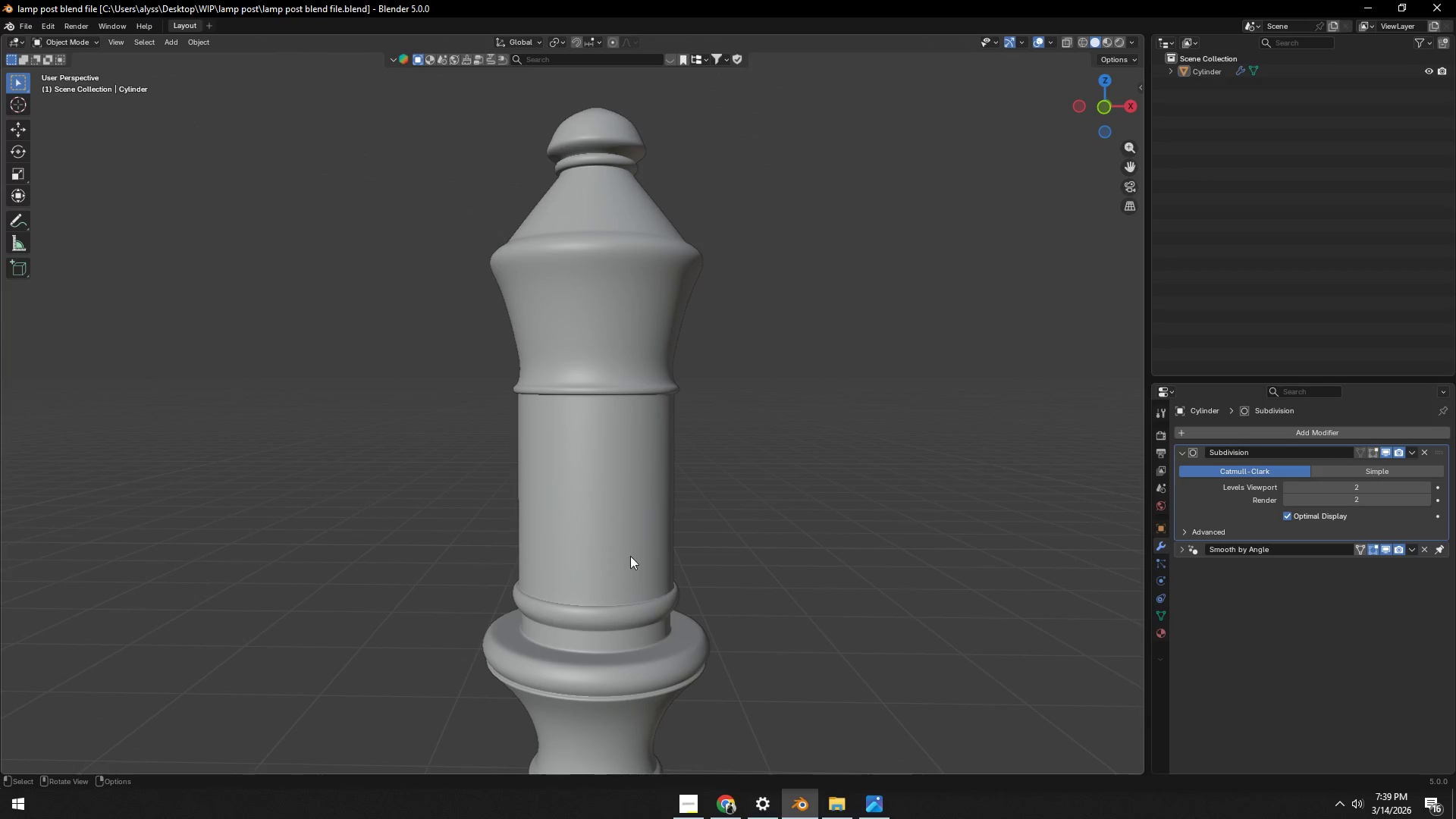 
left_click([630, 550])
 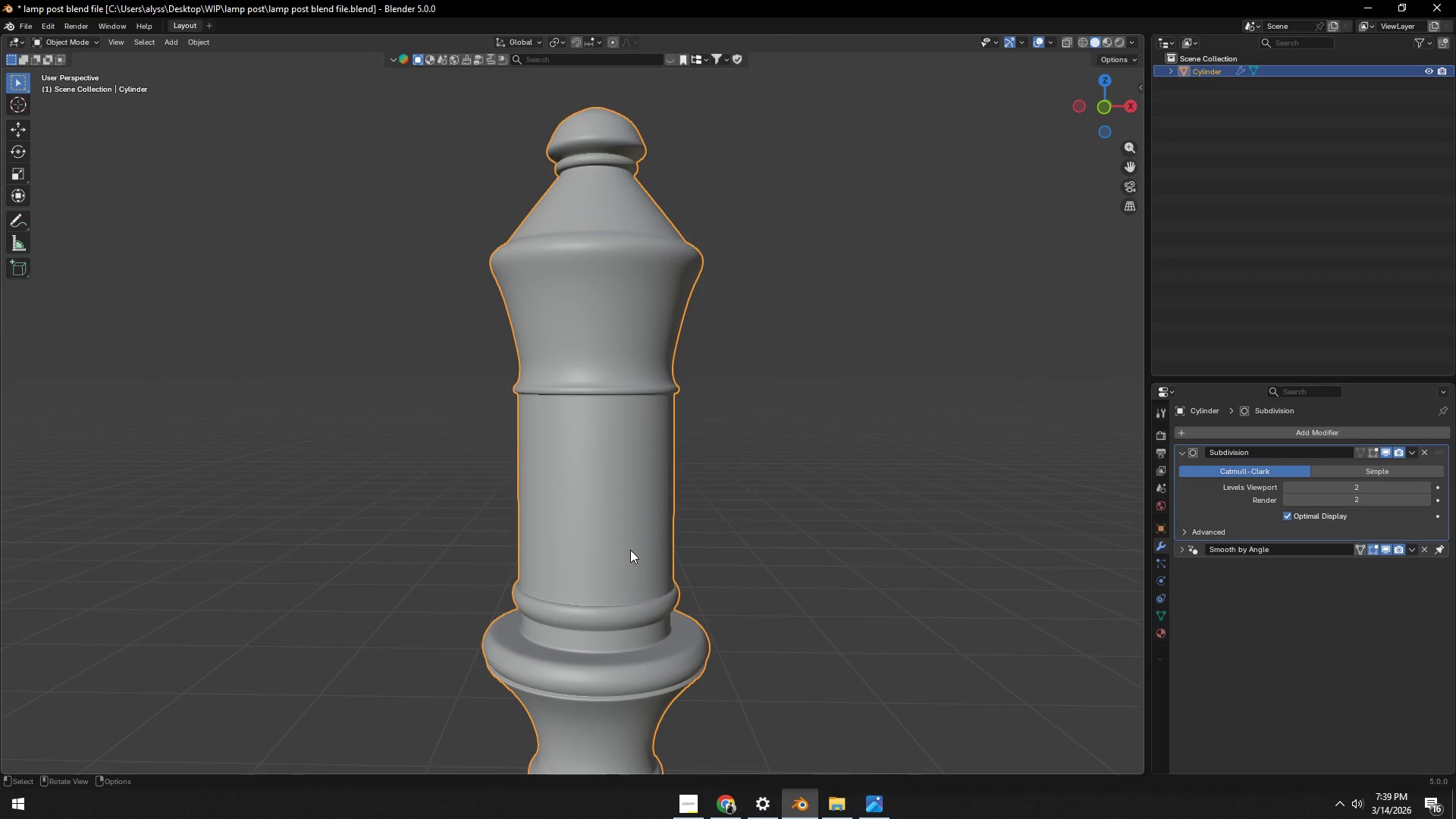 
key(Tab)
 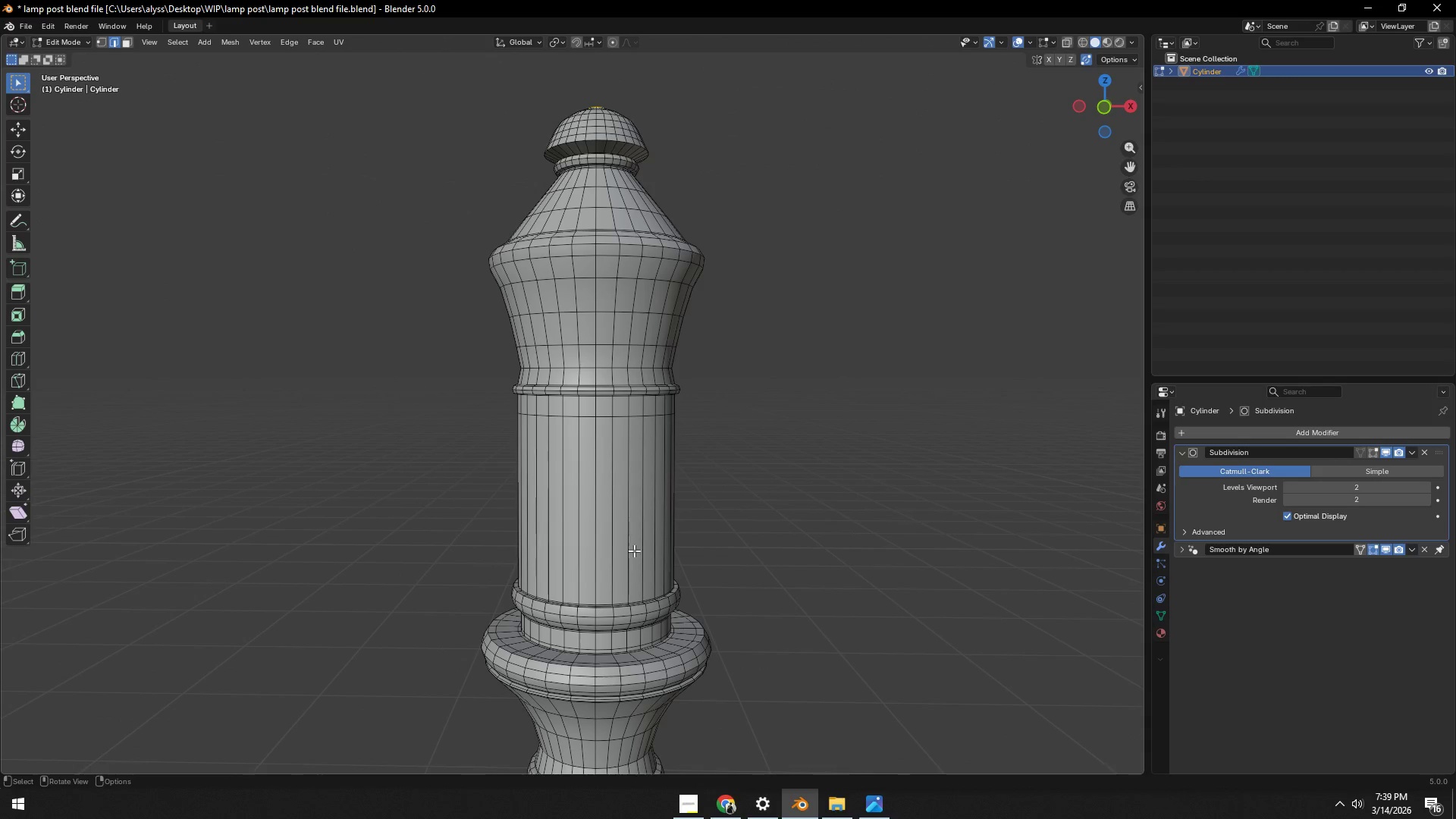 
key(3)
 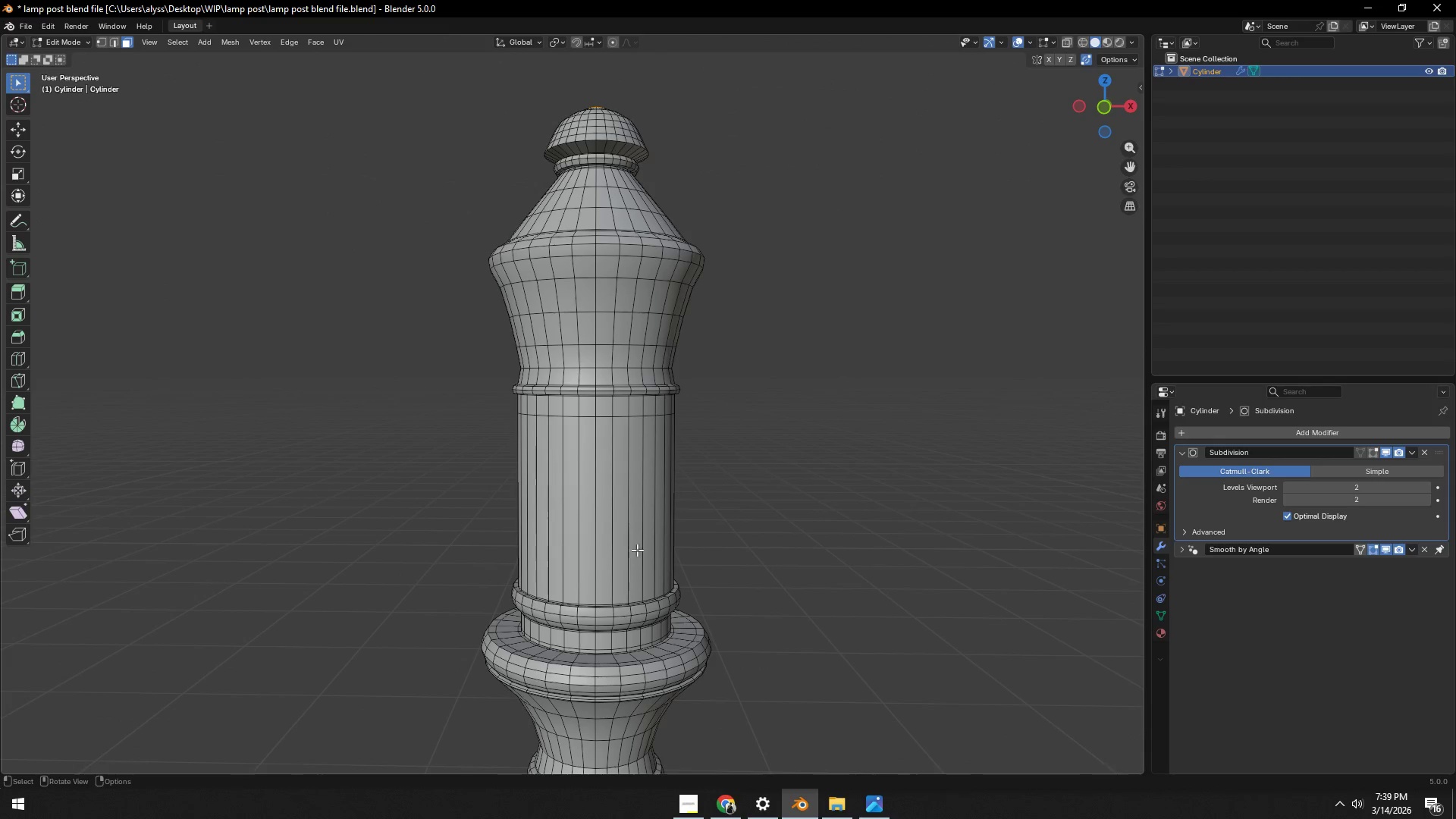 
hold_key(key=AltLeft, duration=0.66)
left_click([639, 549])
 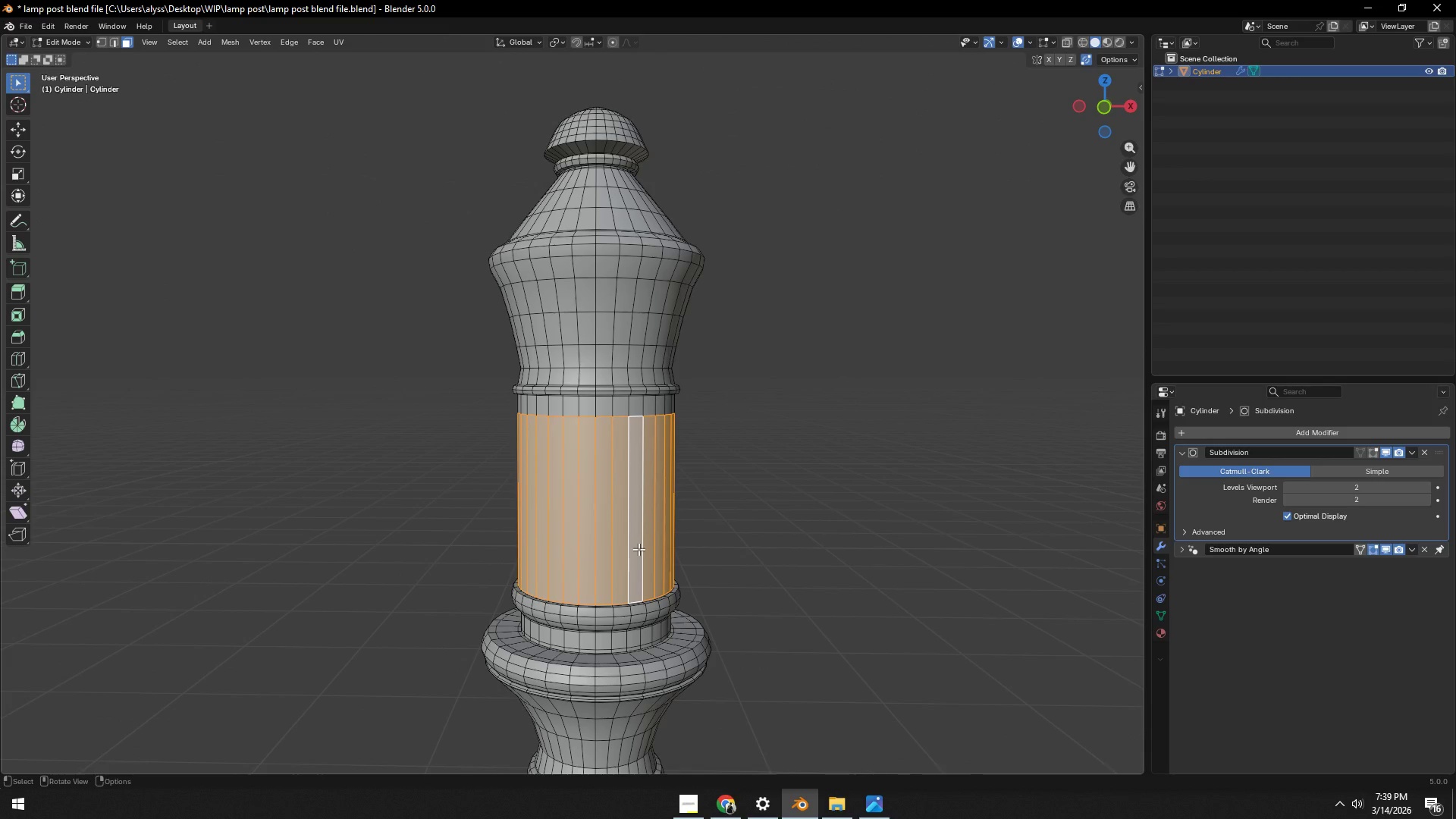 
key(Shift+D)
 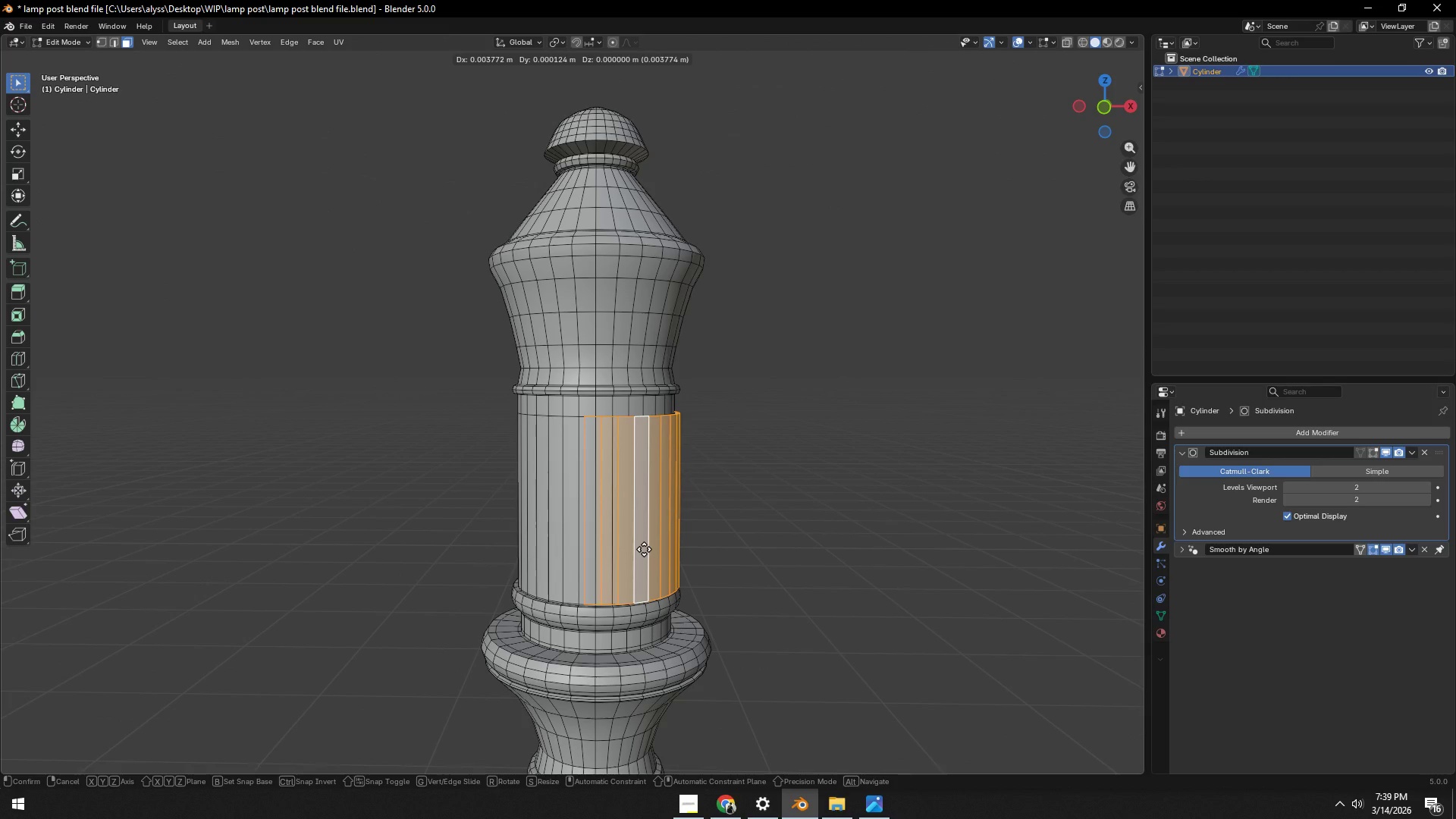 
right_click([644, 549])
 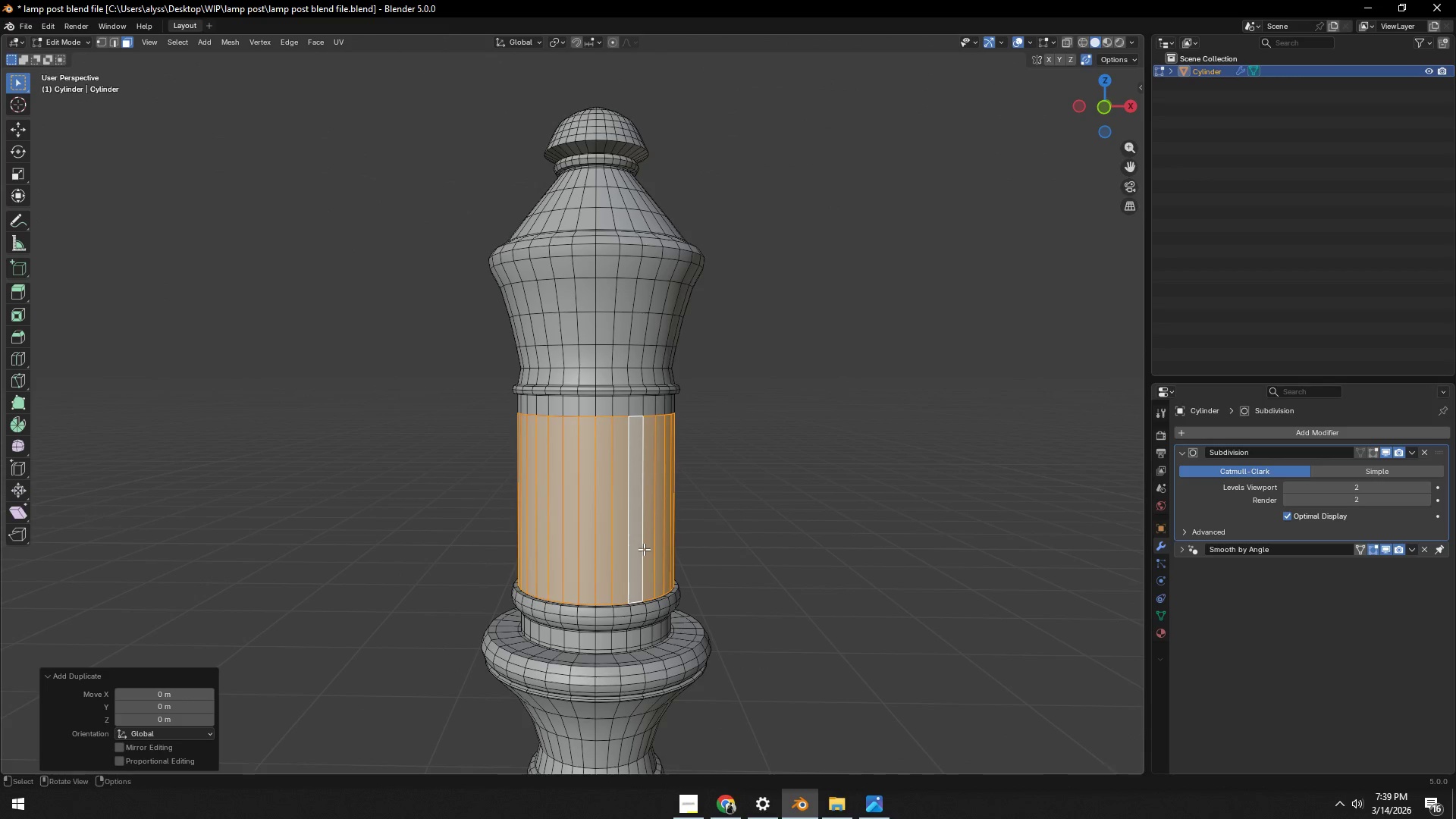 
type([op)
 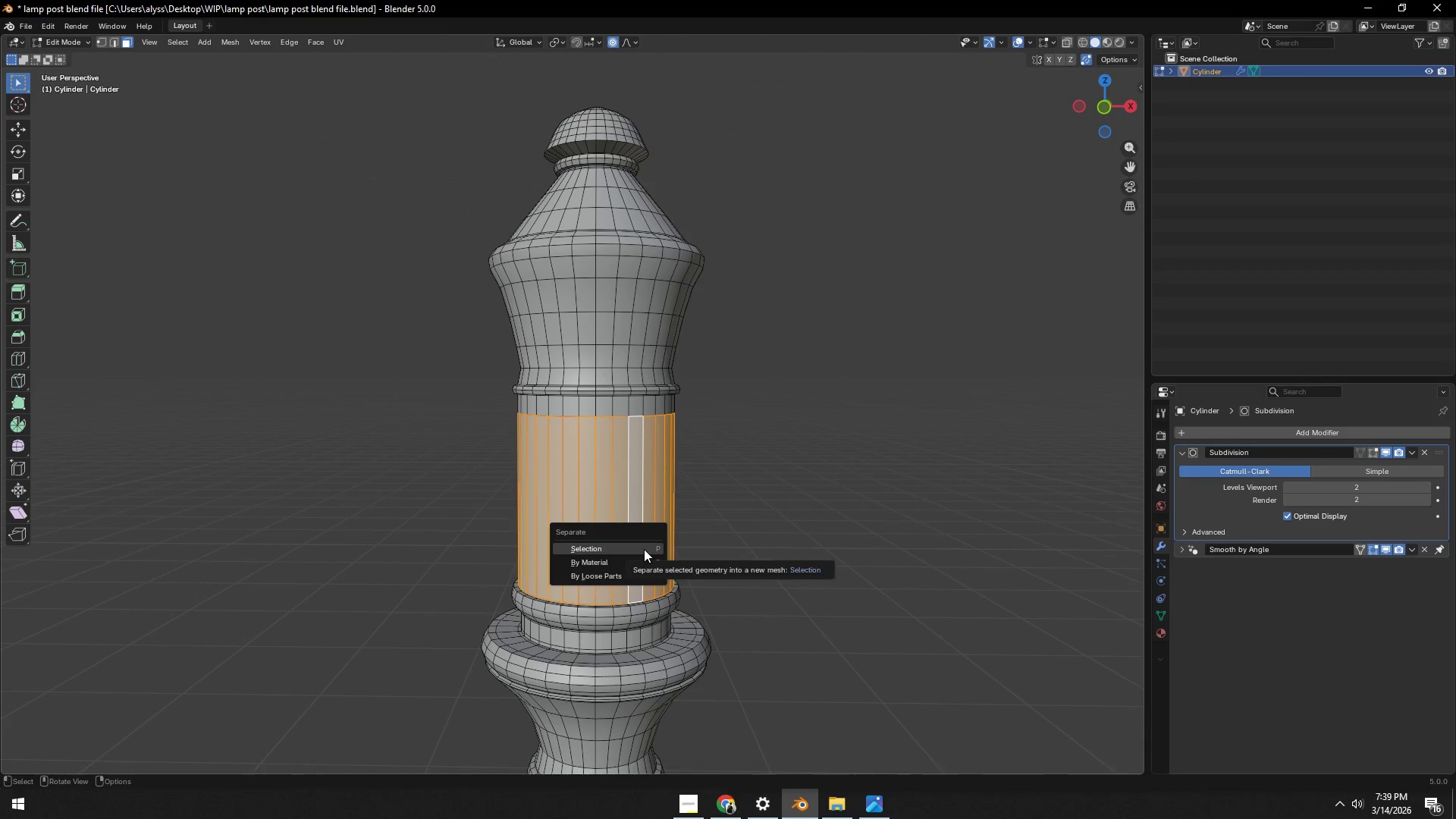 
left_click([644, 549])
 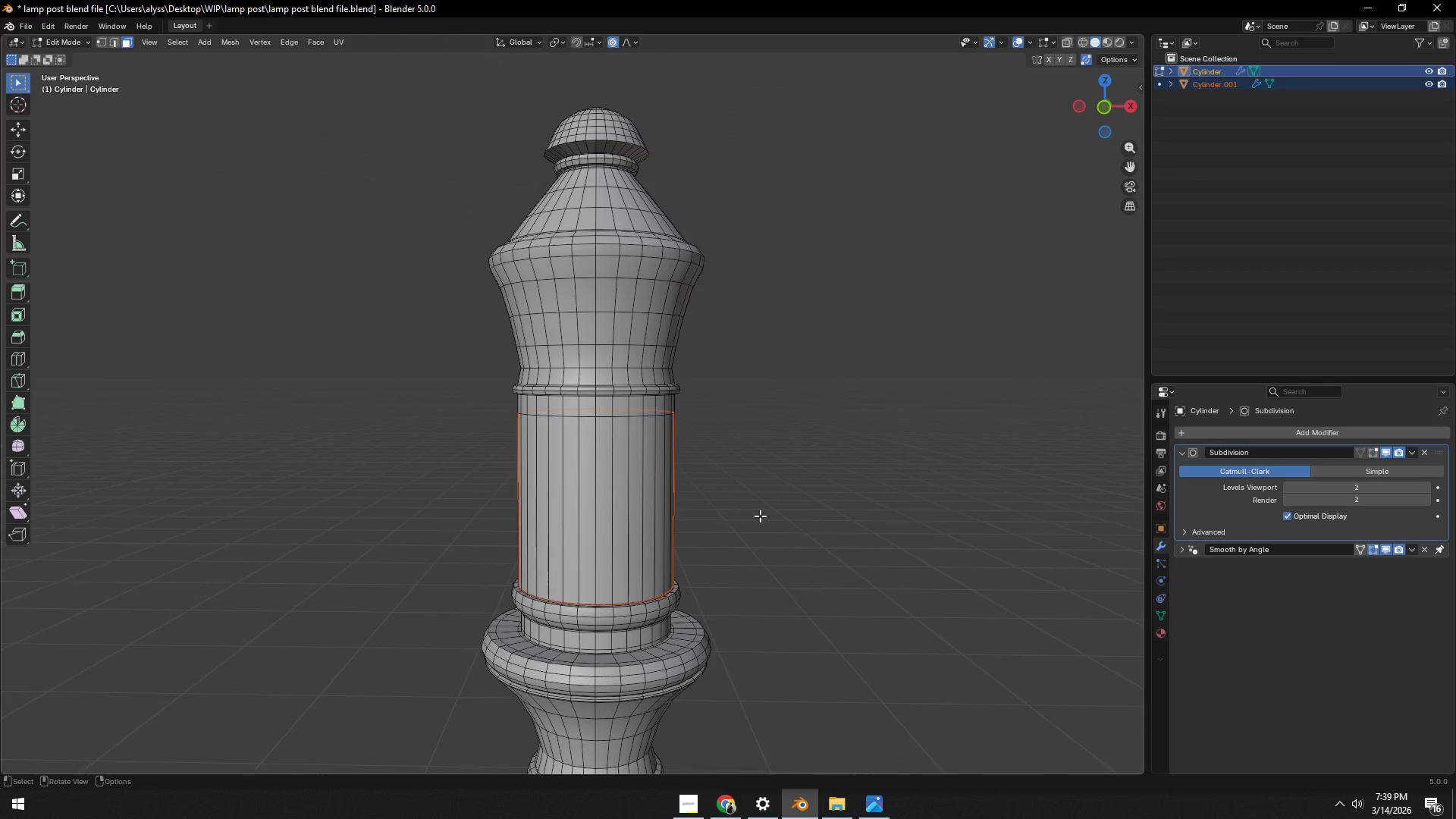 
left_click([780, 511])
 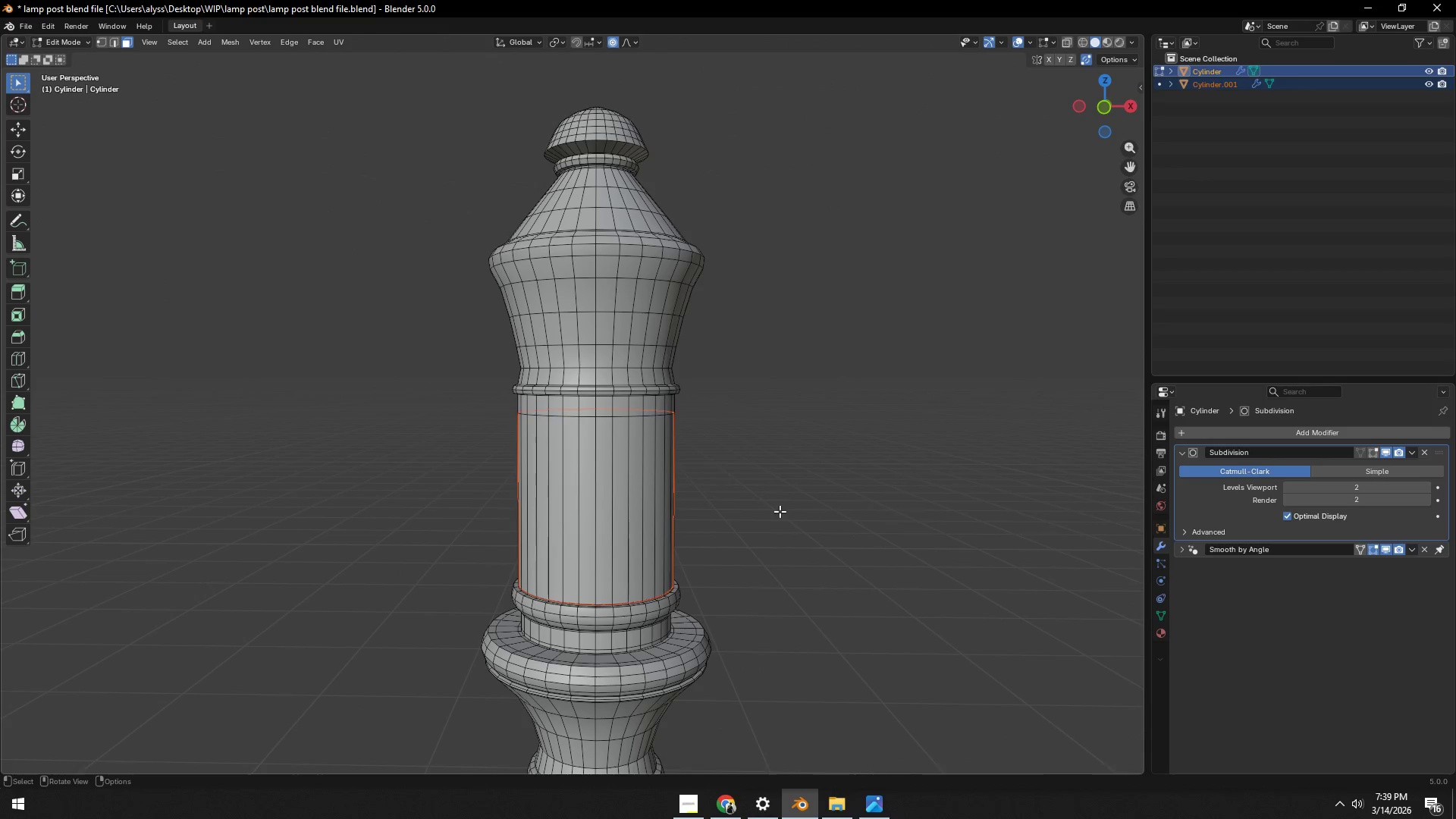 
key(Tab)
 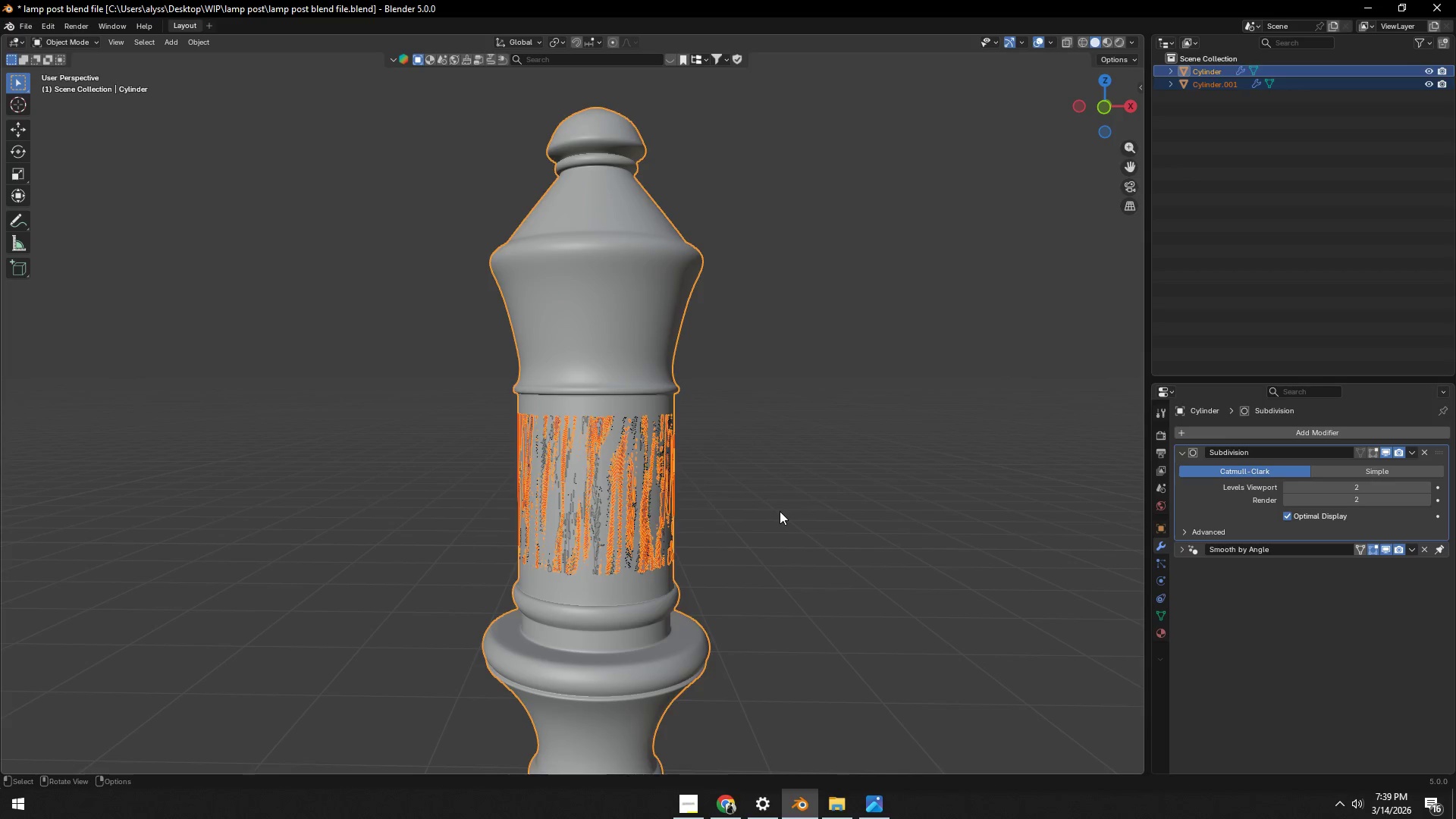 
left_click([780, 511])
 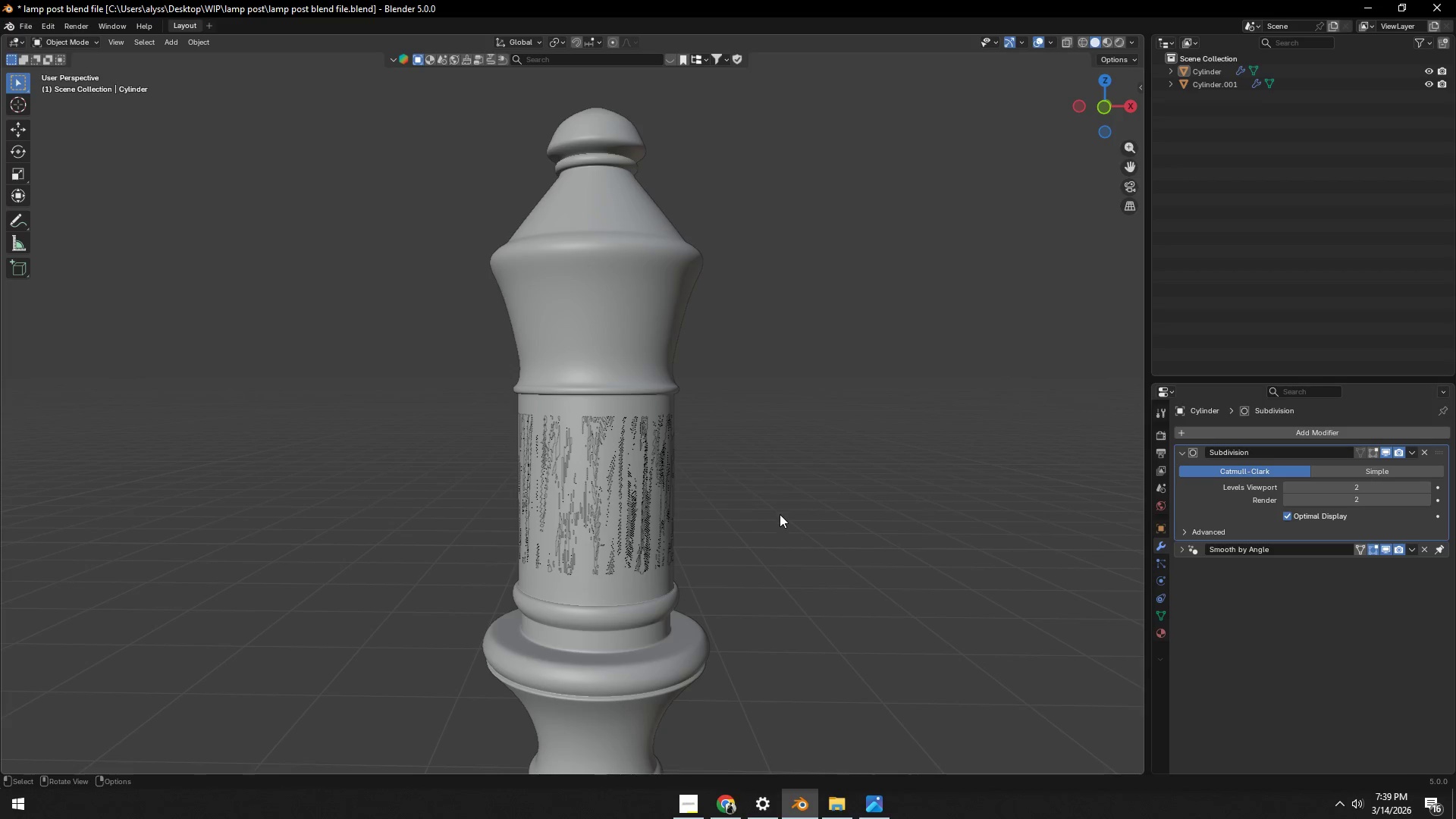 
key(Control+ControlLeft)
 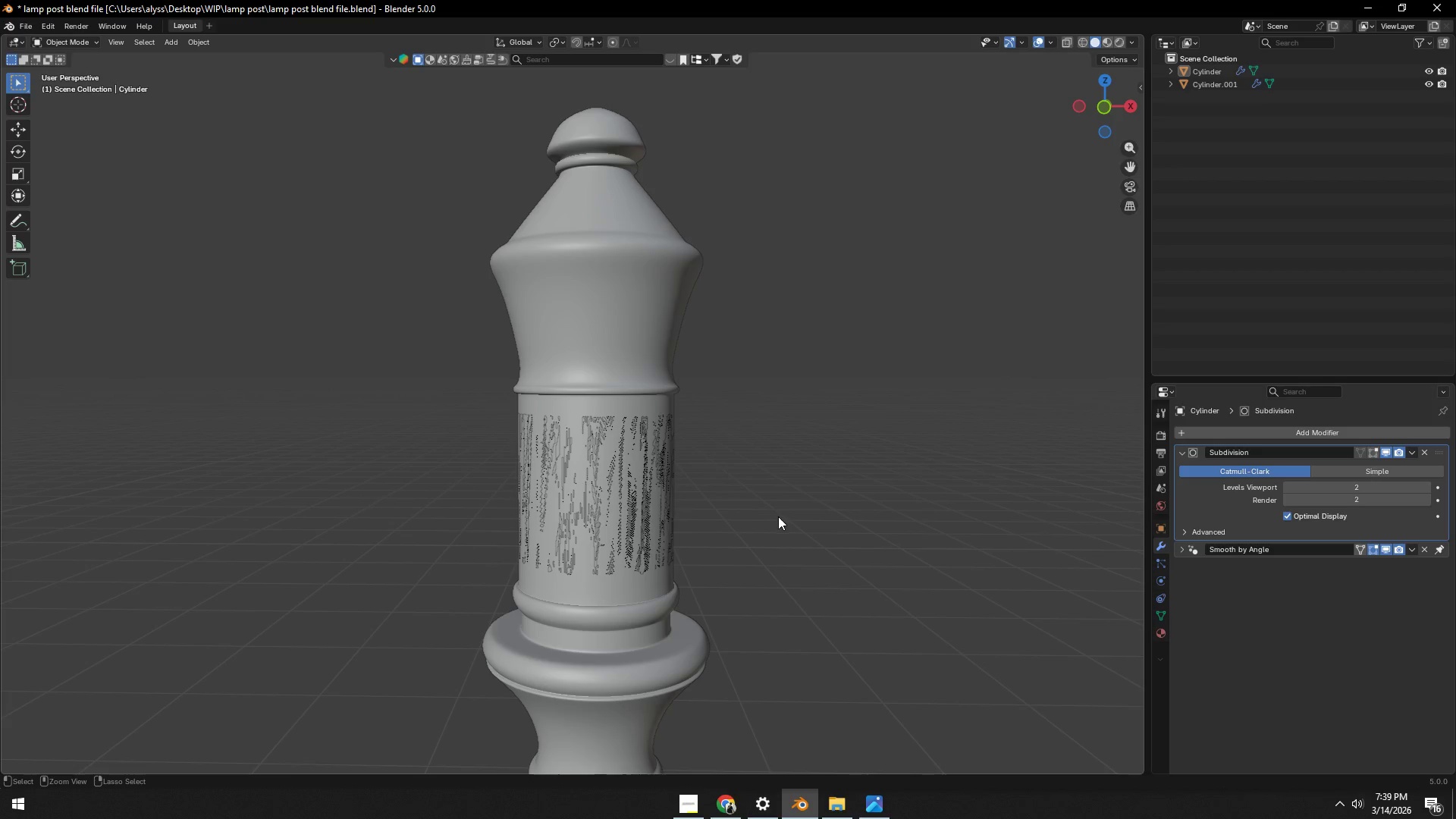 
key(Control+S)
 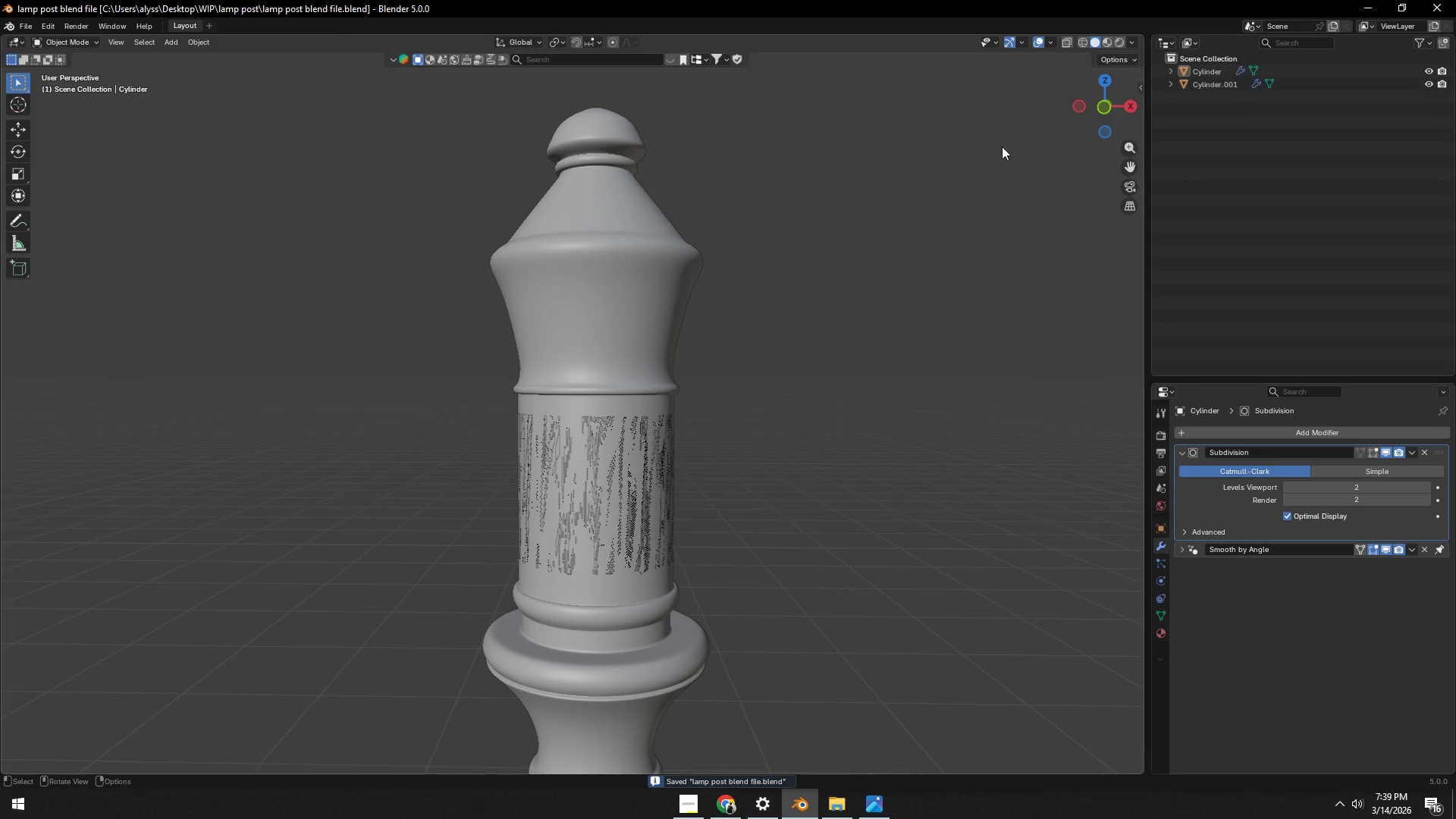 
left_click([646, 240])
 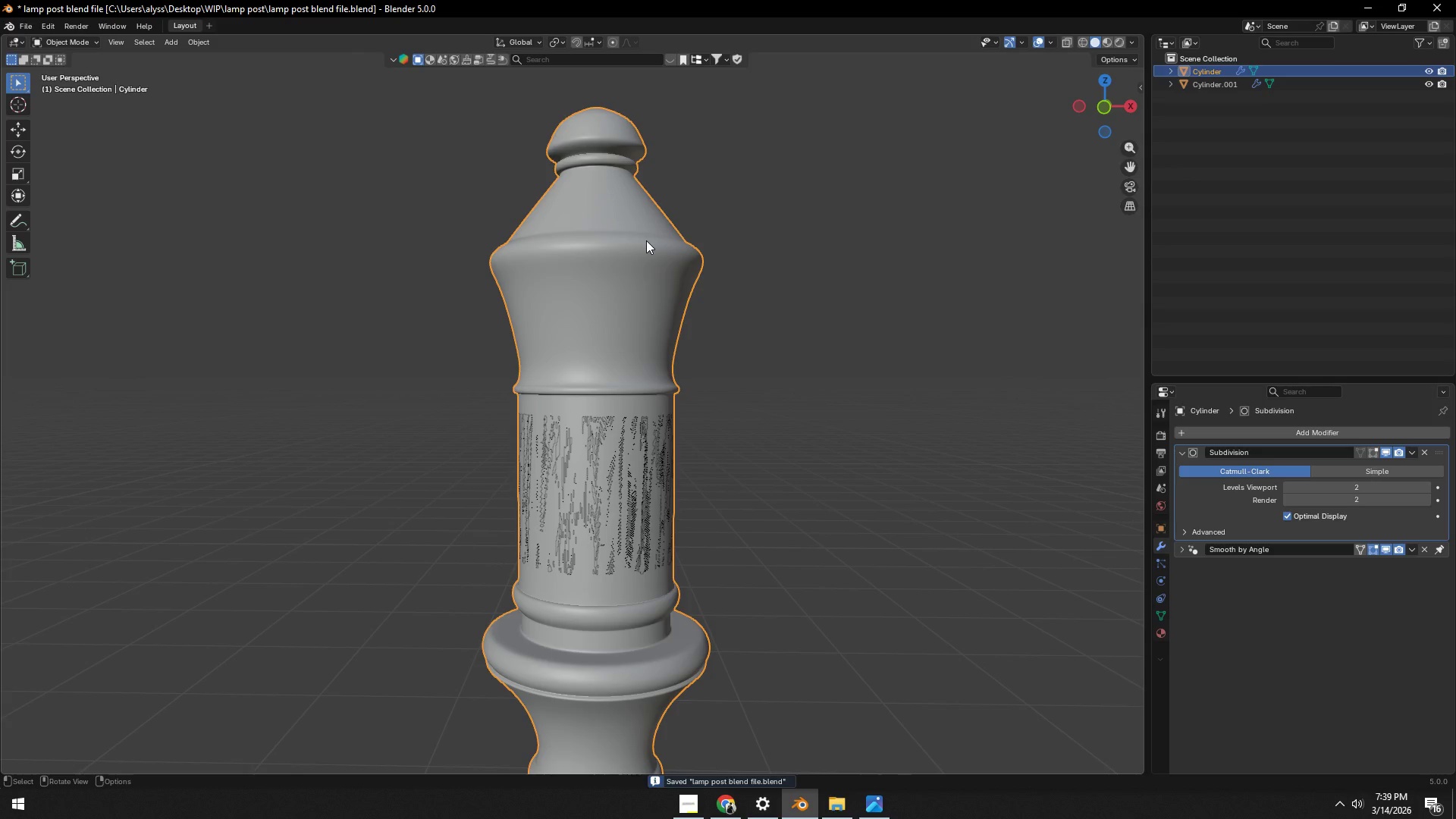 
type([F2]lamp post)
 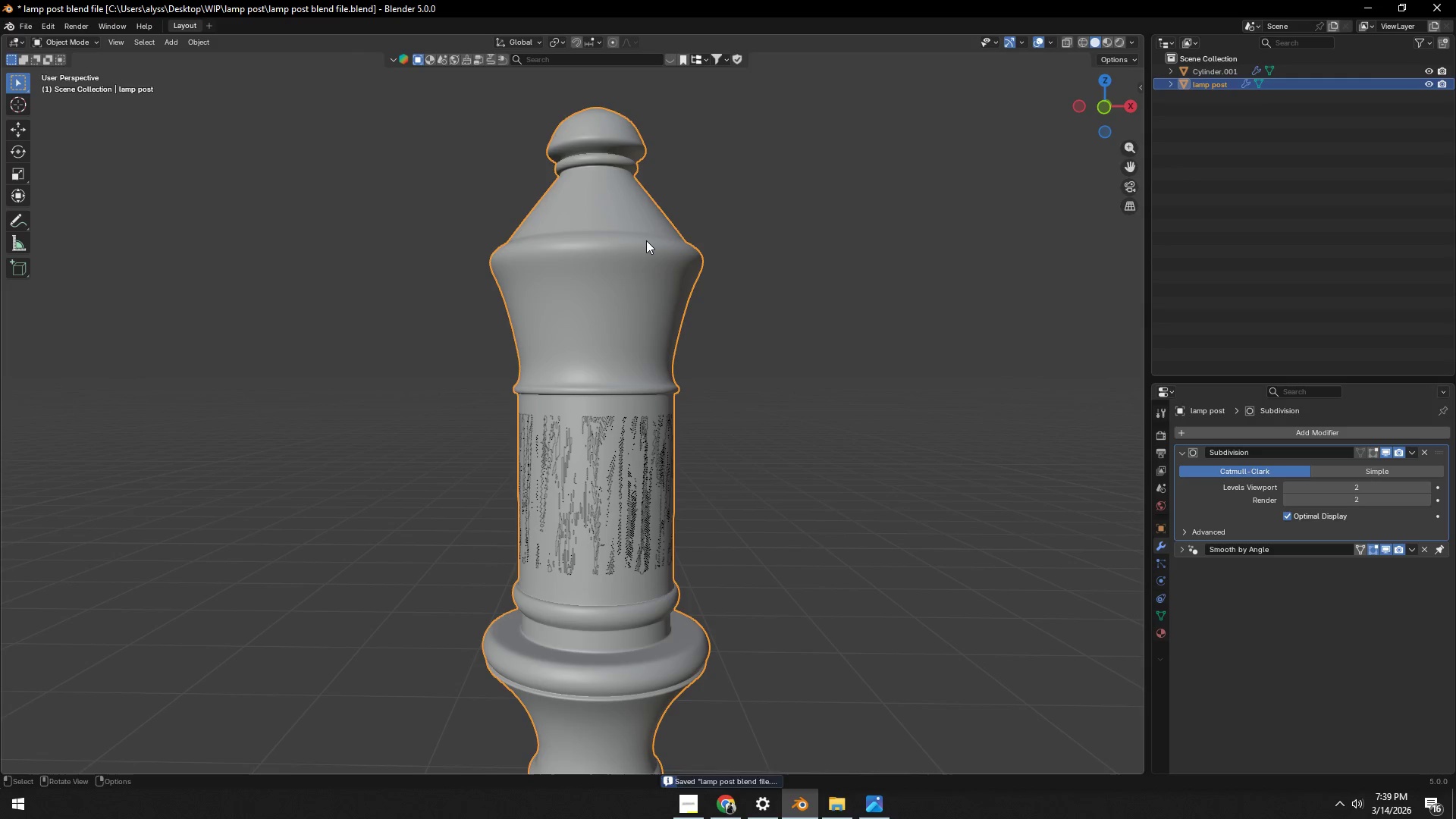 
key(Enter)
 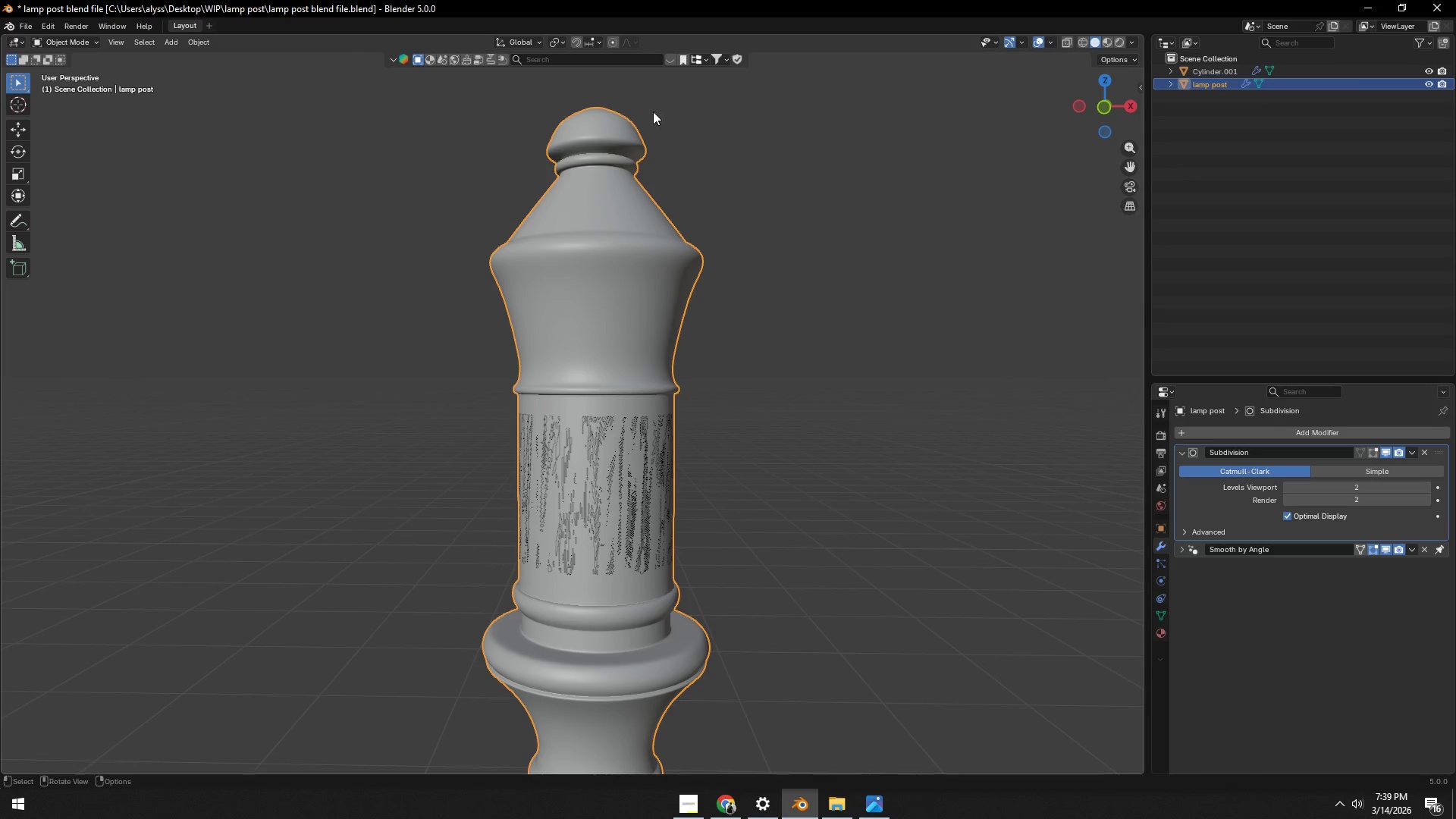 
left_click([845, 287])
 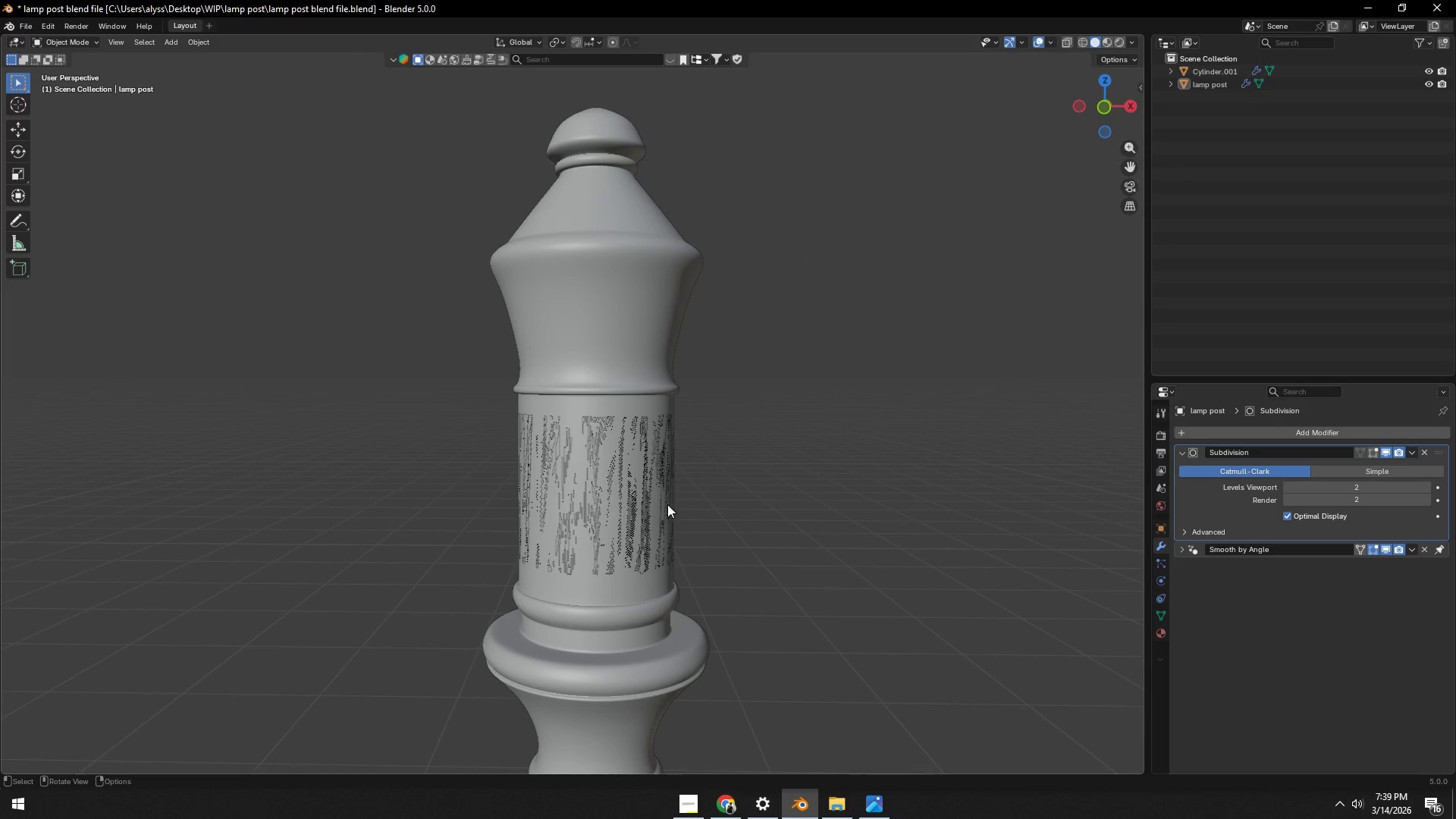 
key(Control+ControlLeft)
 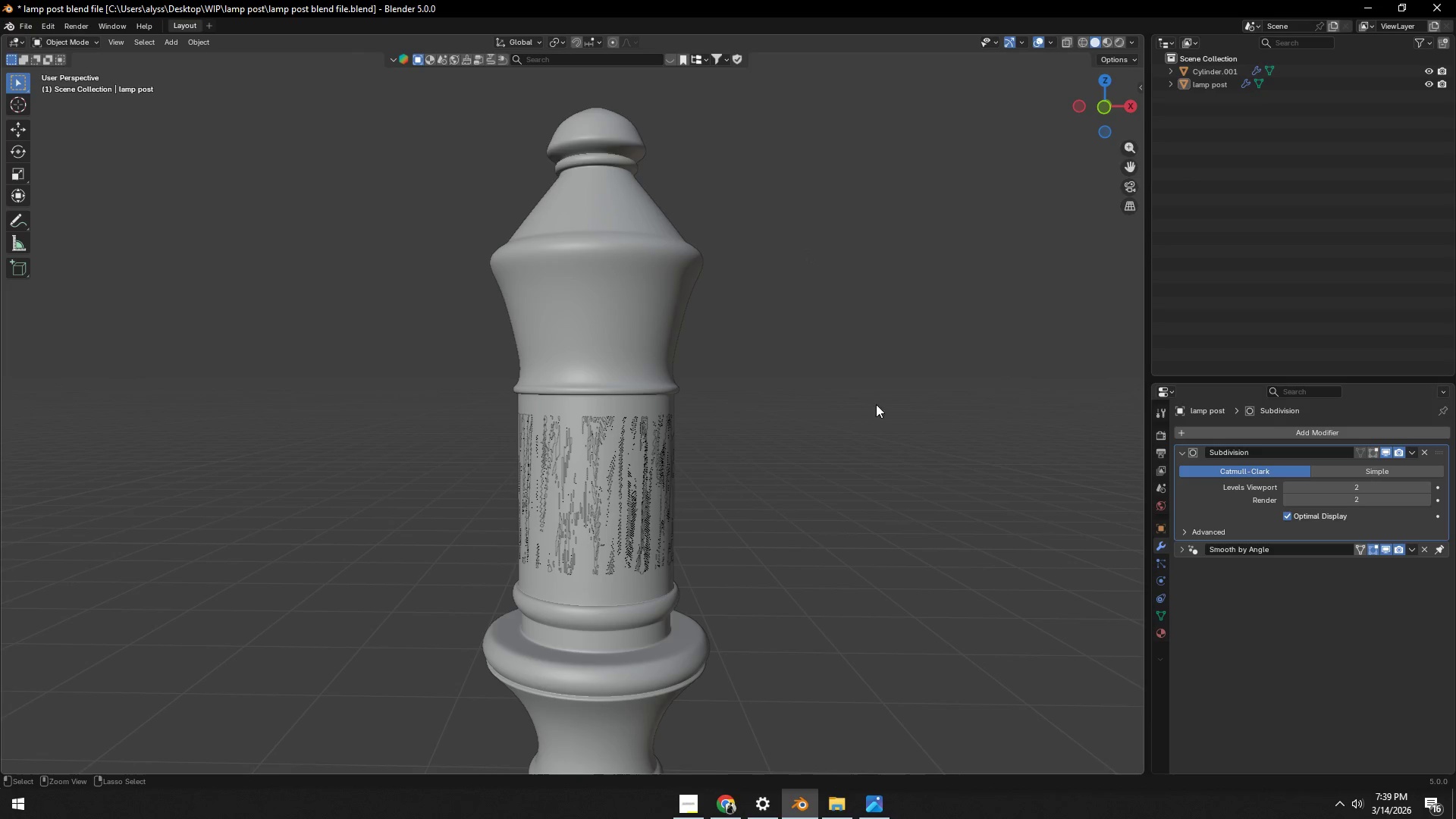 
key(Control+S)
 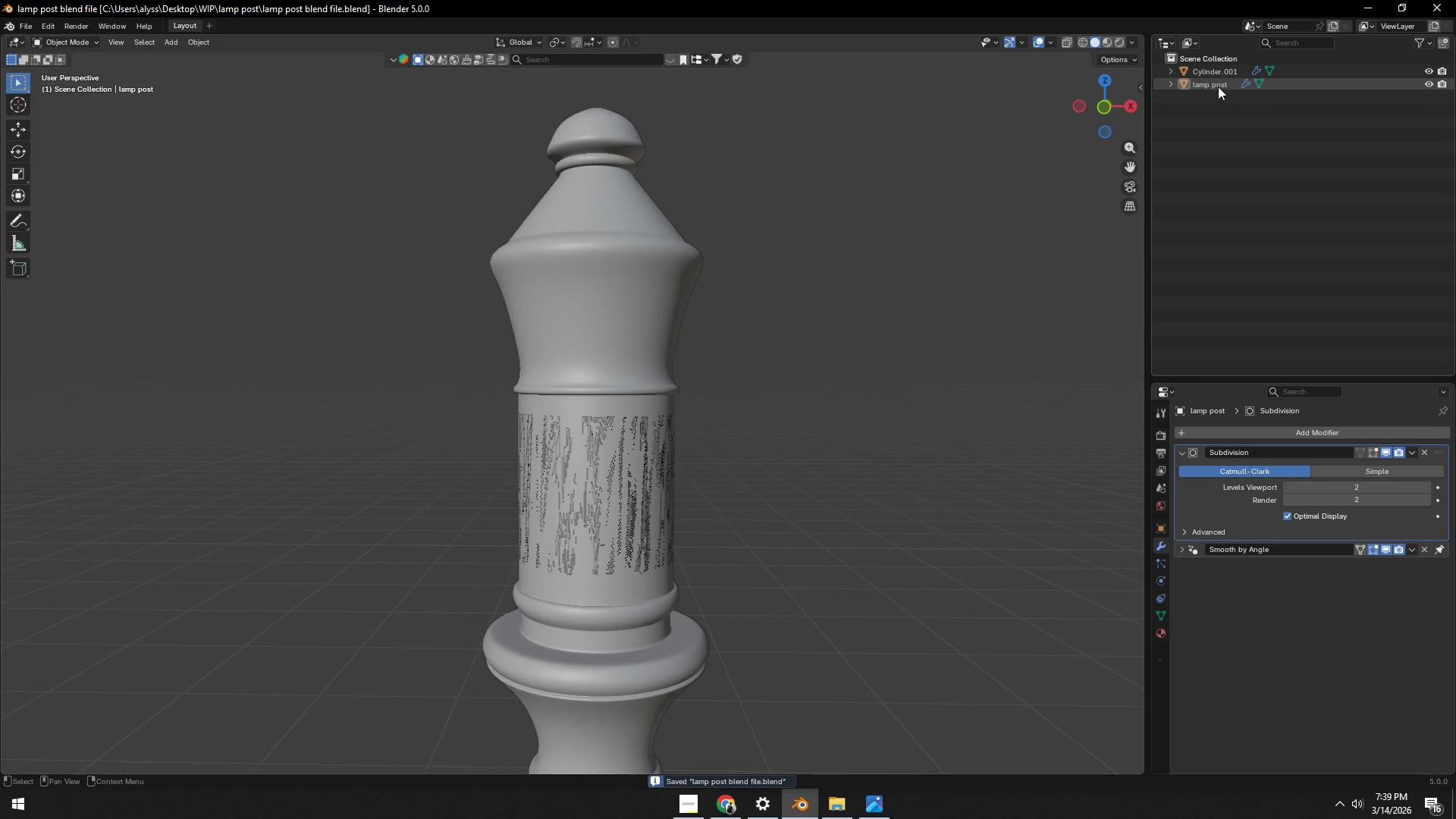 
left_click([1218, 86])
 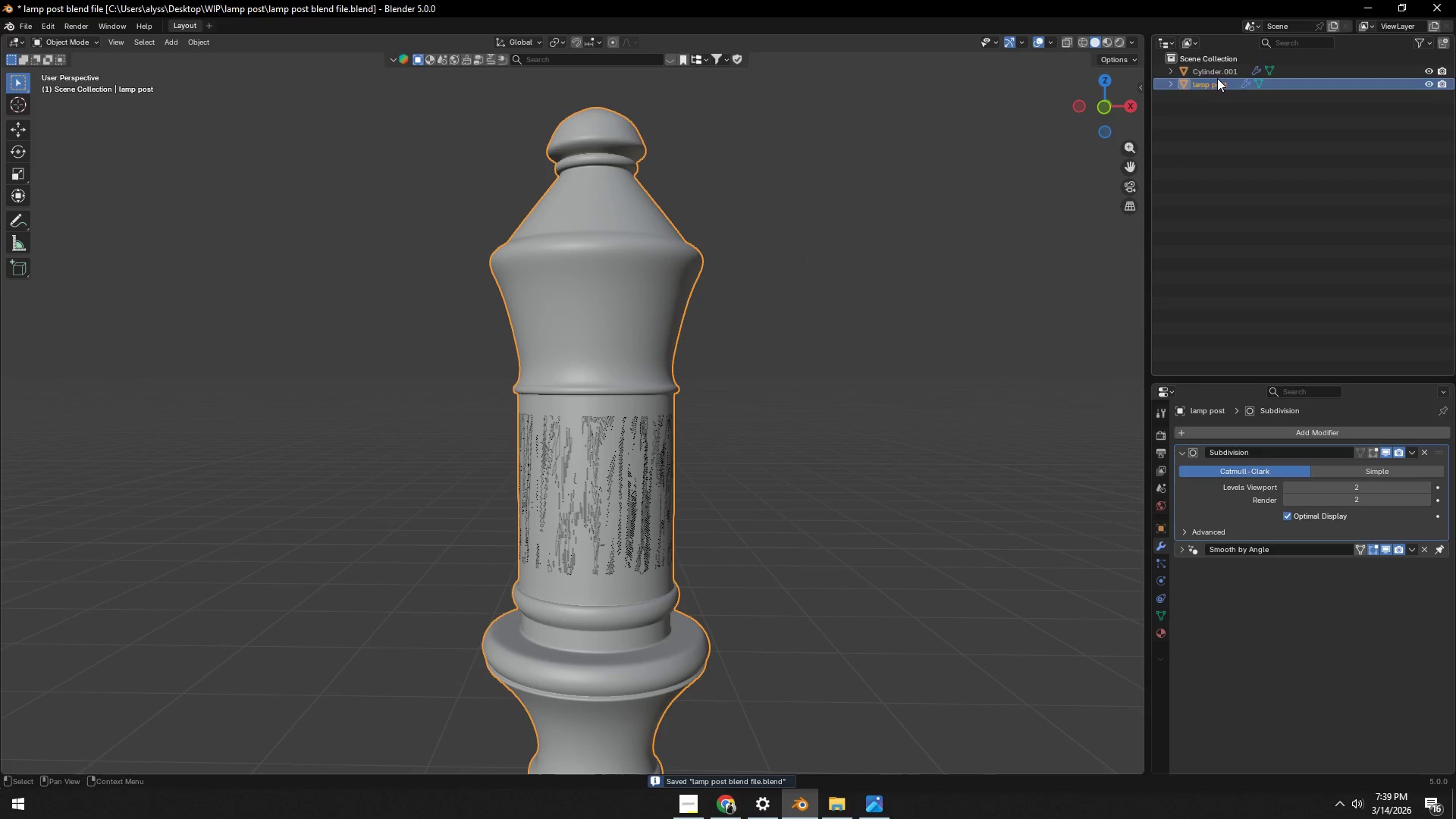 
left_click([1216, 74])
 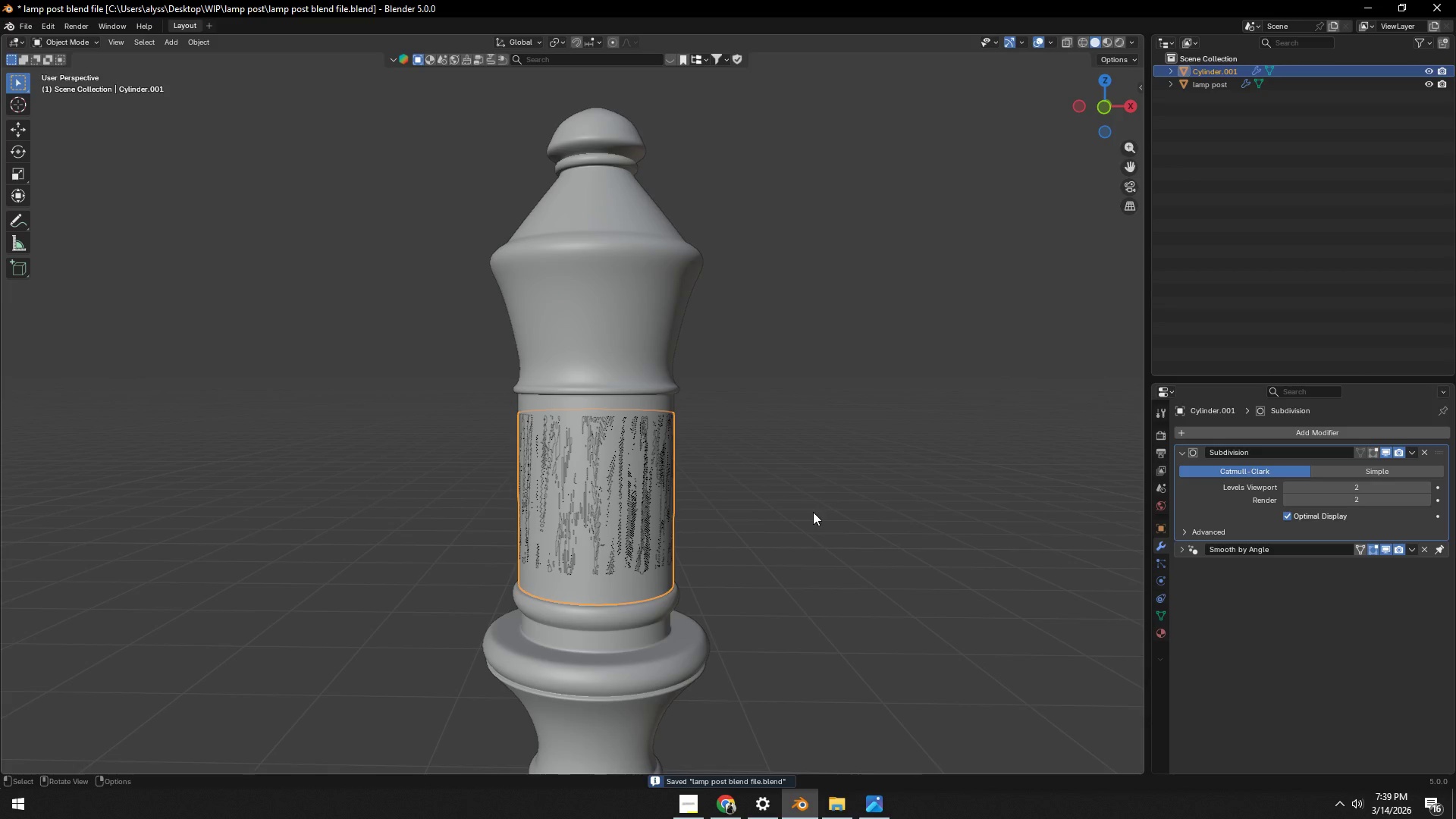 
type([F2]lamp mounts)
 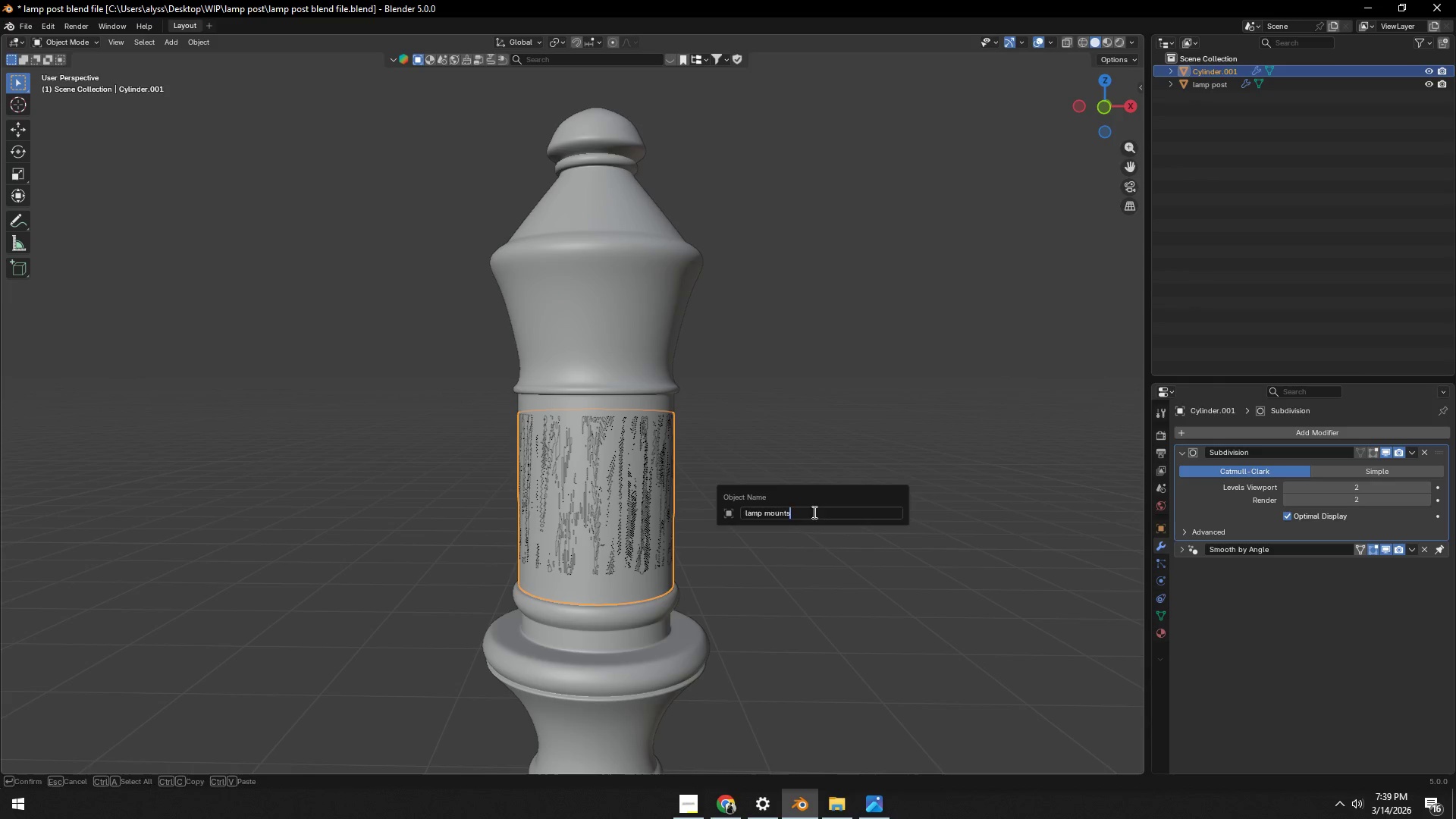 
key(Enter)
 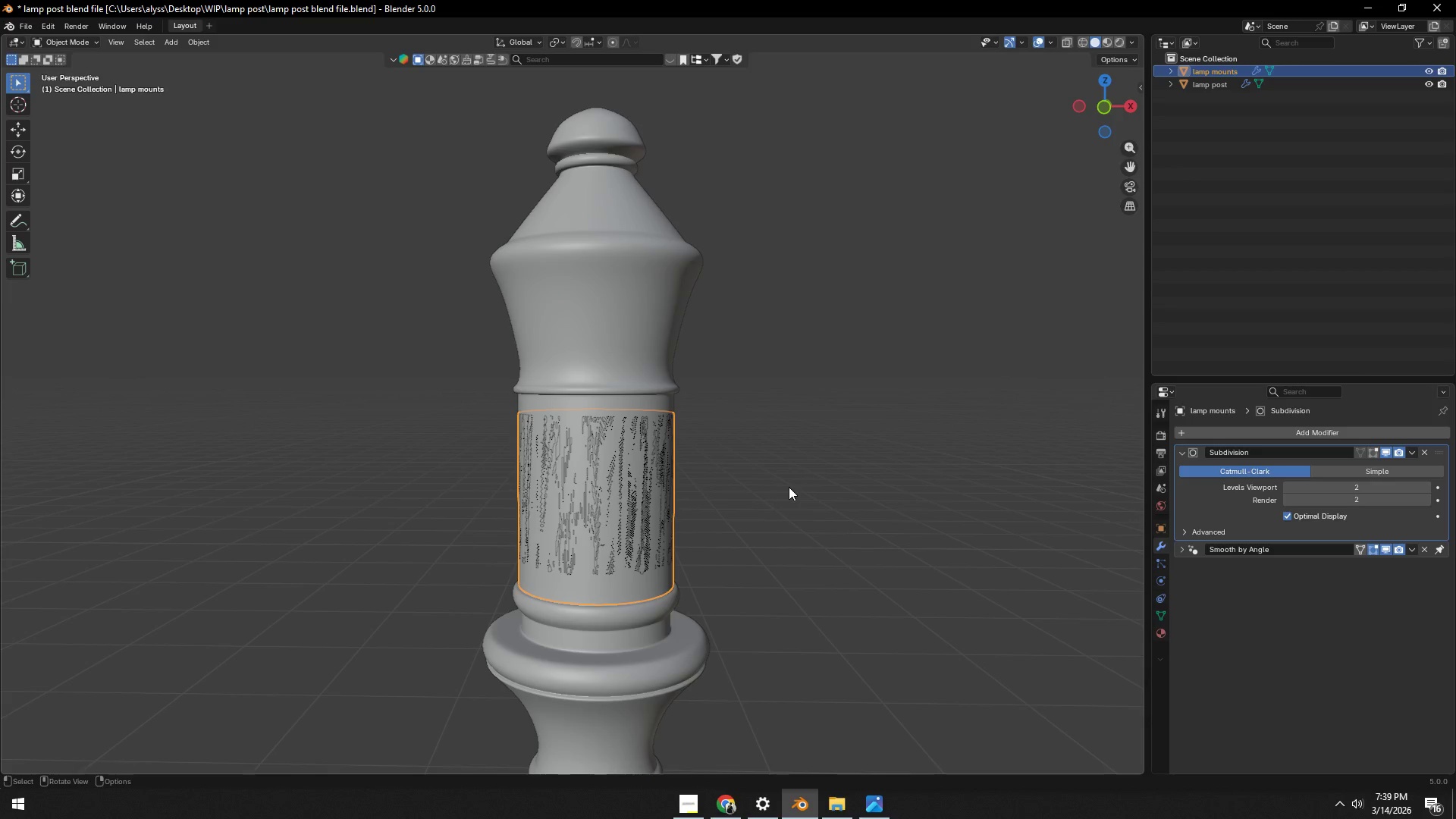 
key(Control+ControlLeft)
 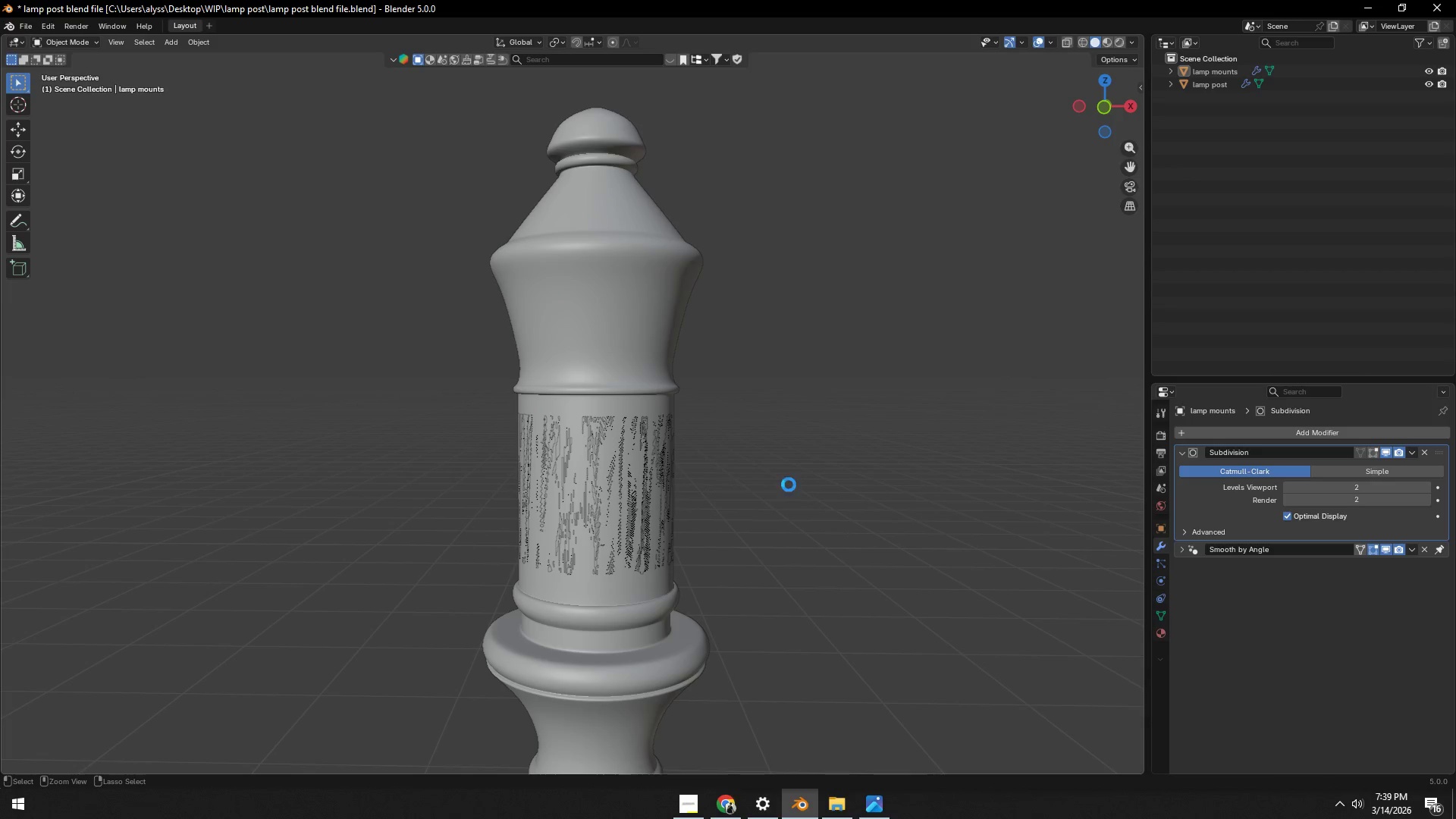 
key(Control+S)
 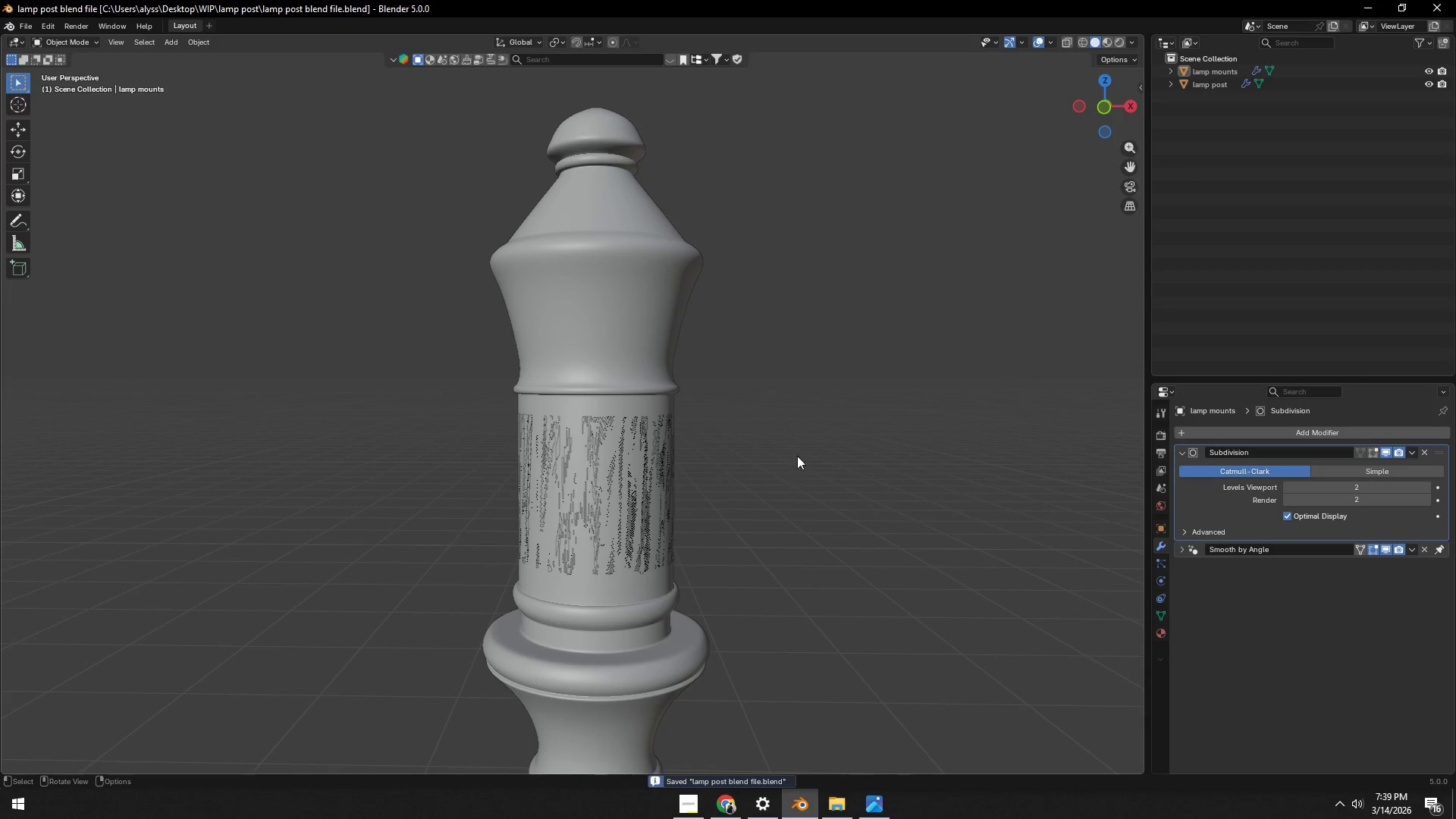 
scroll: coordinate [817, 398], scroll_direction: down, amount: 3.0
 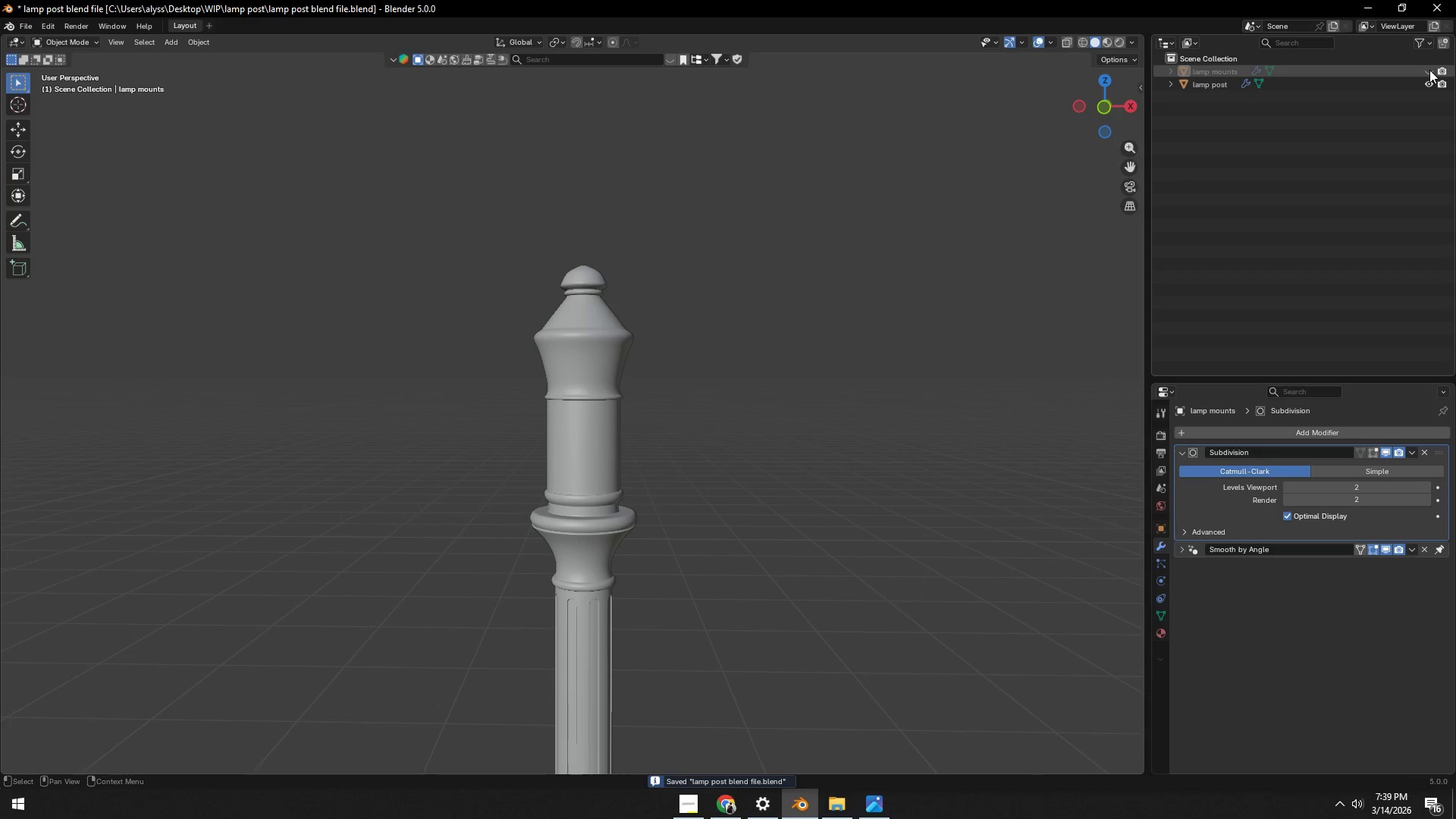 
double_click([1429, 70])
 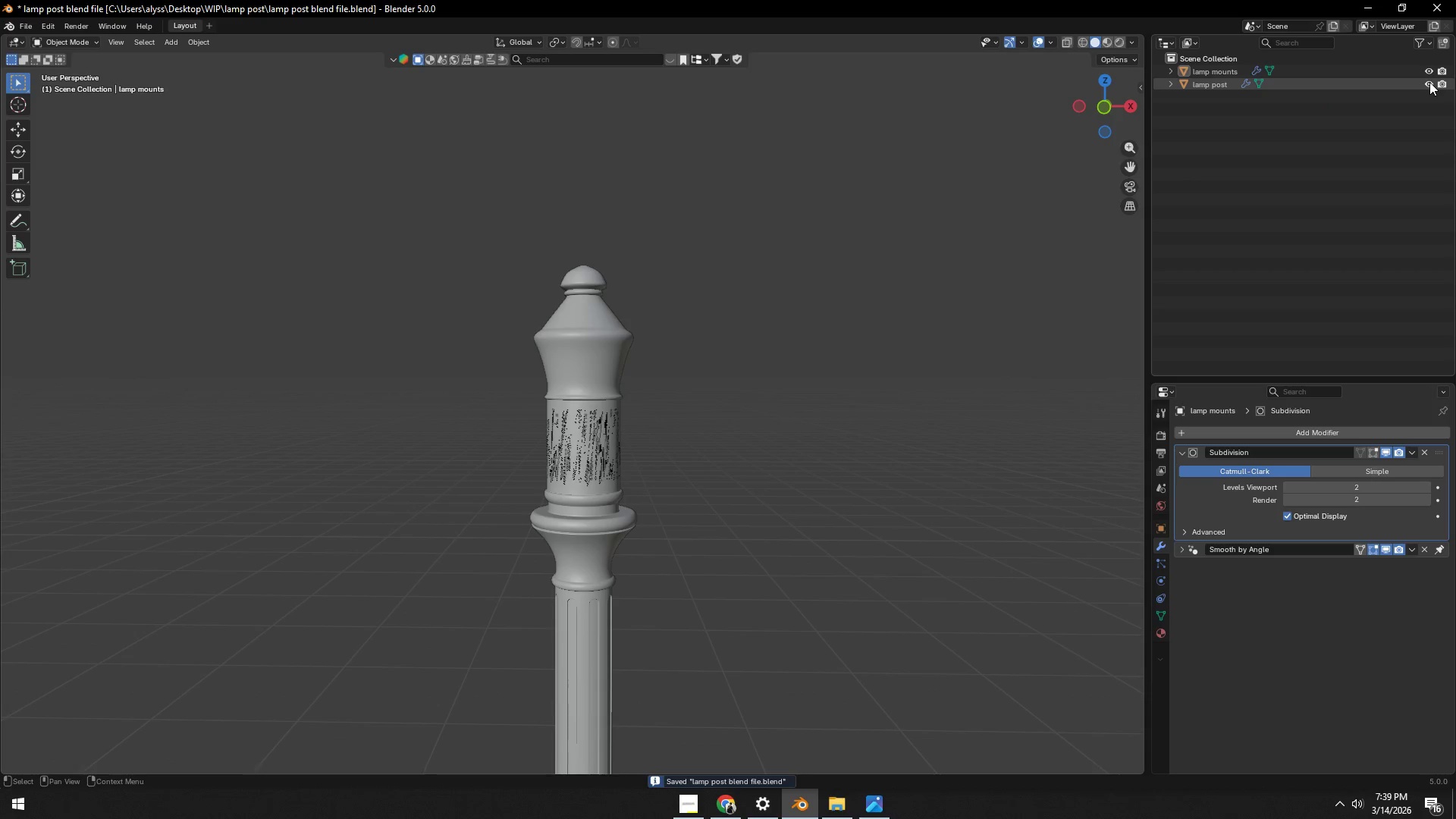 
left_click([1429, 82])
 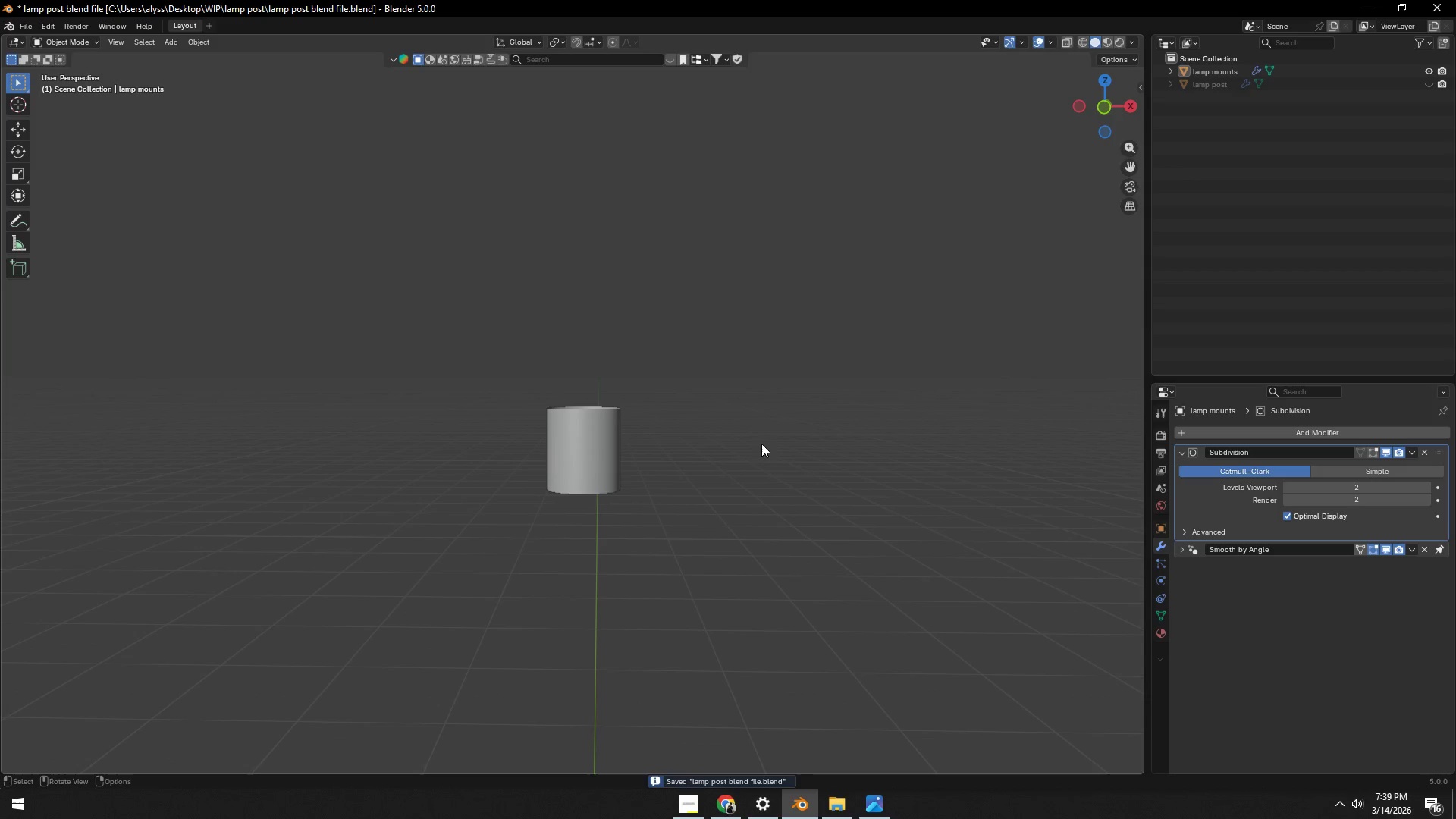 
hold_key(key=ControlLeft, duration=0.44)
left_click([606, 464])
 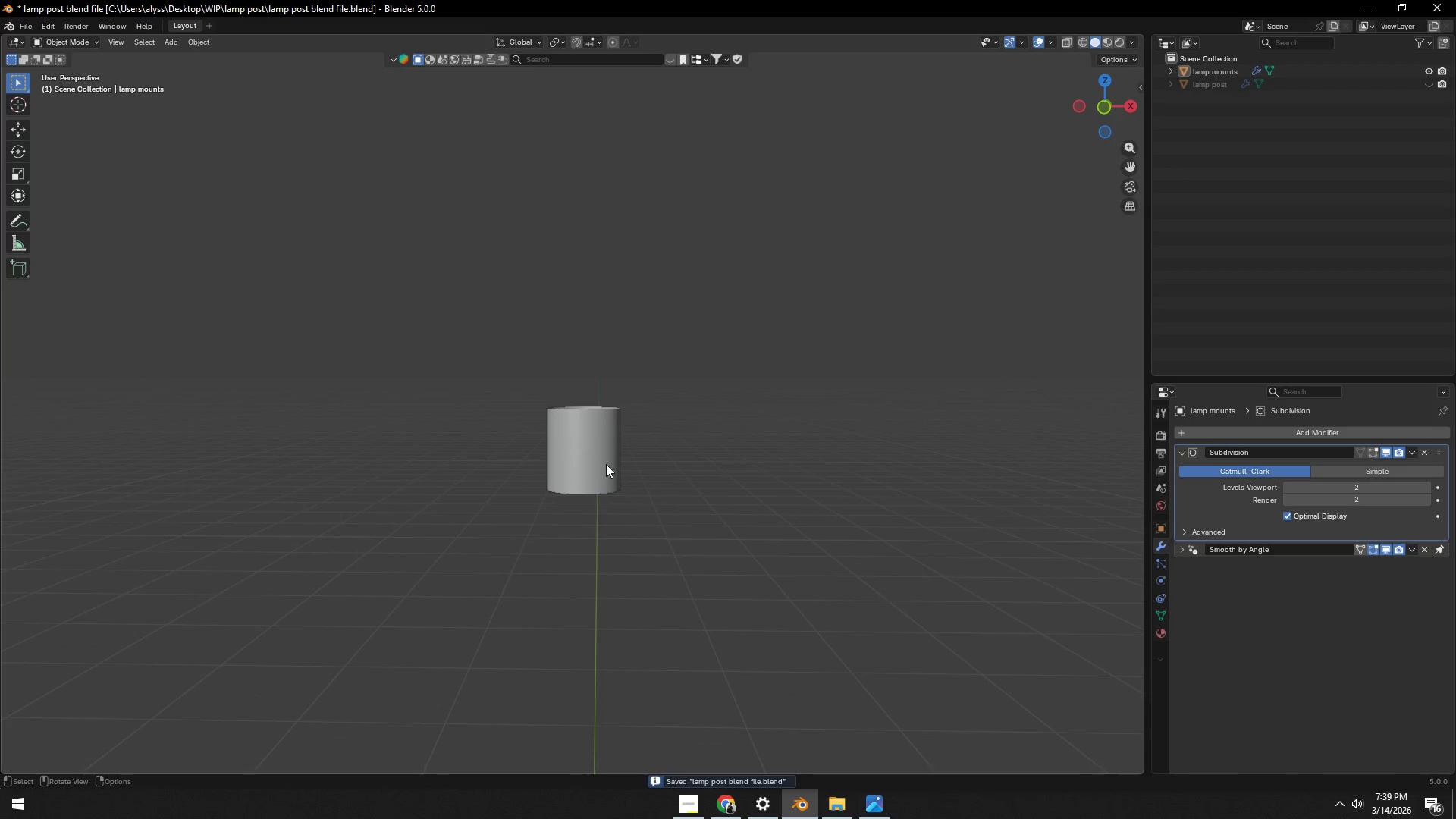 
double_click([606, 464])
 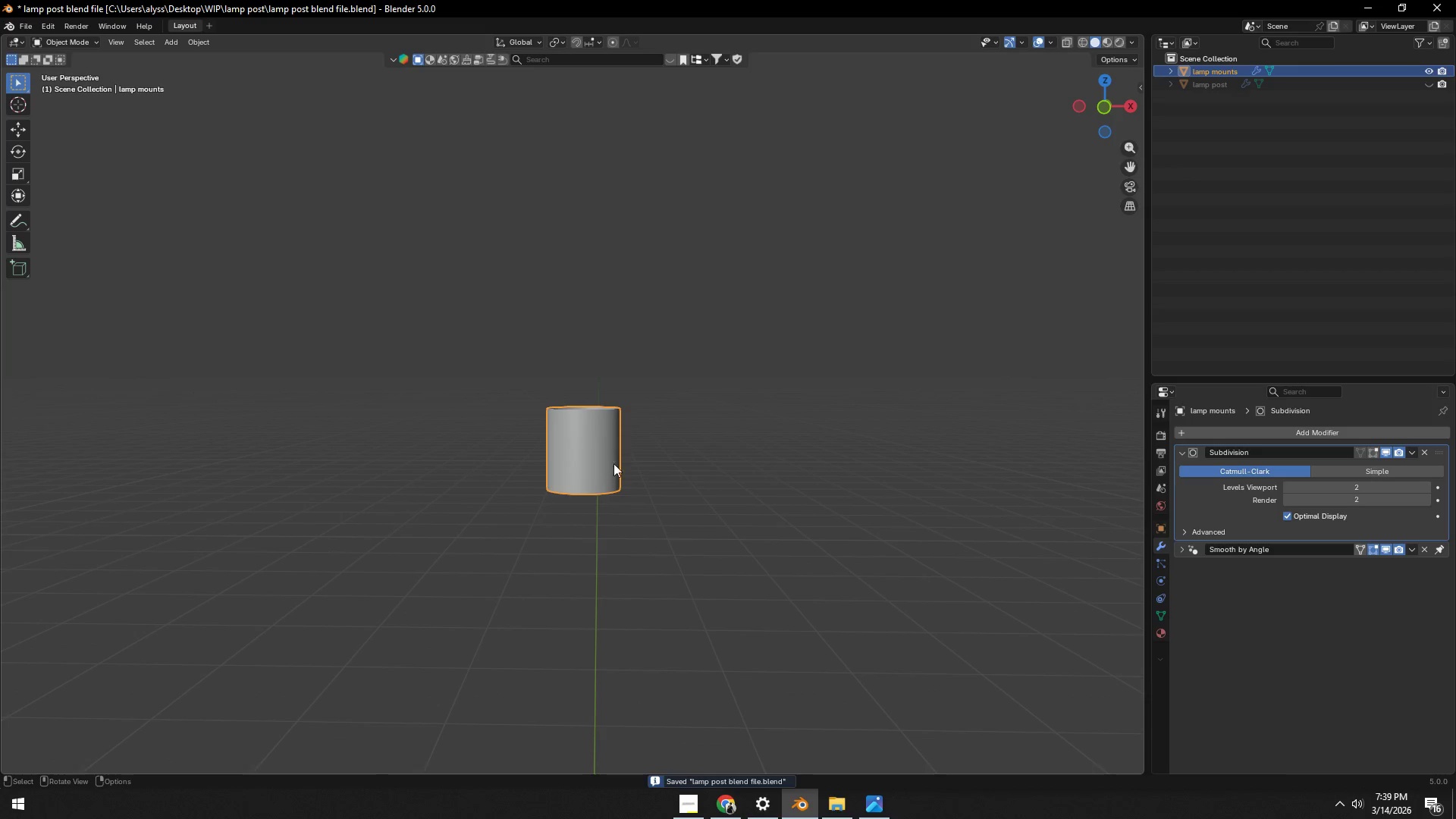 
key(Control+ControlLeft)
 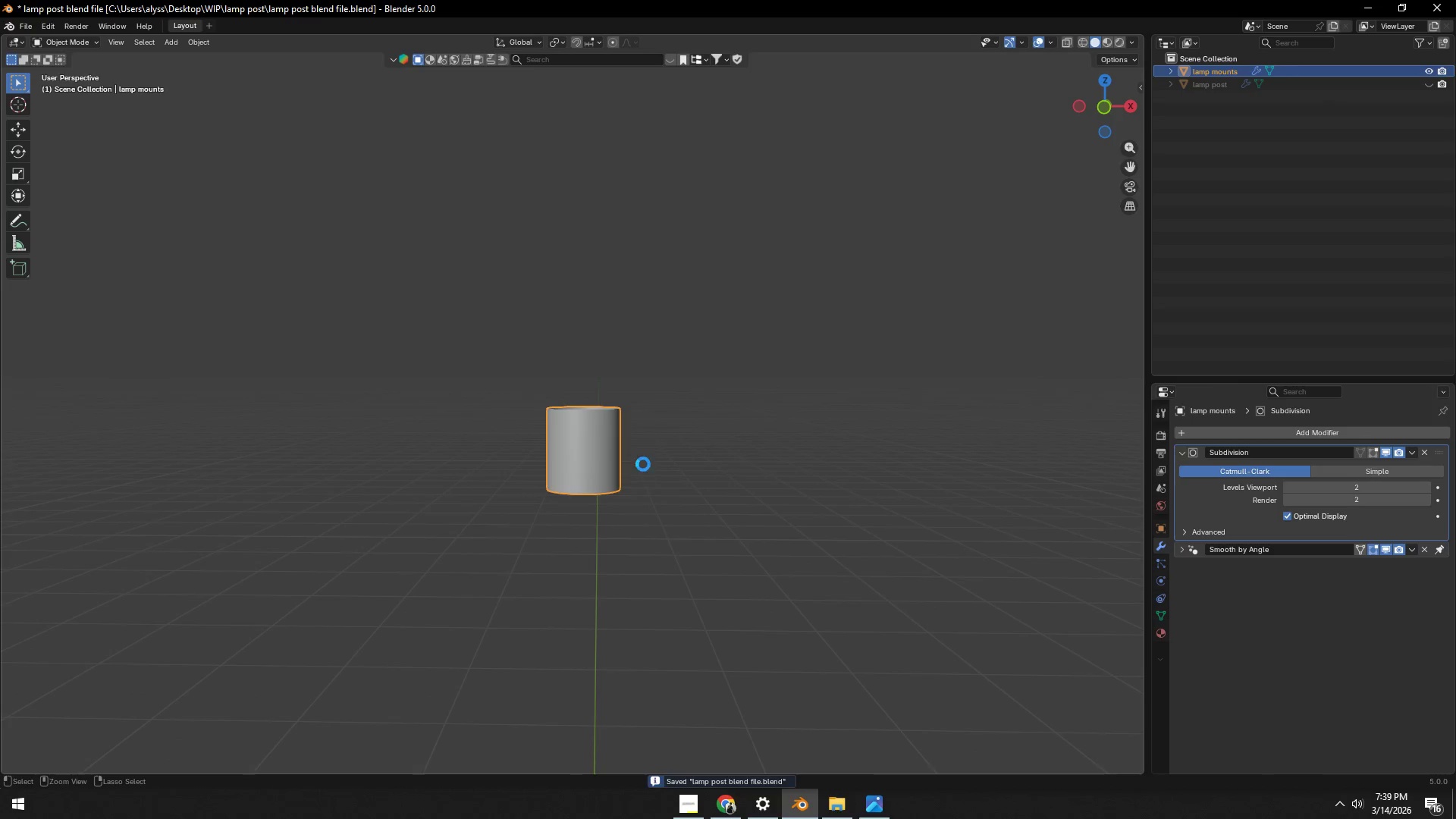 
key(Control+S)
 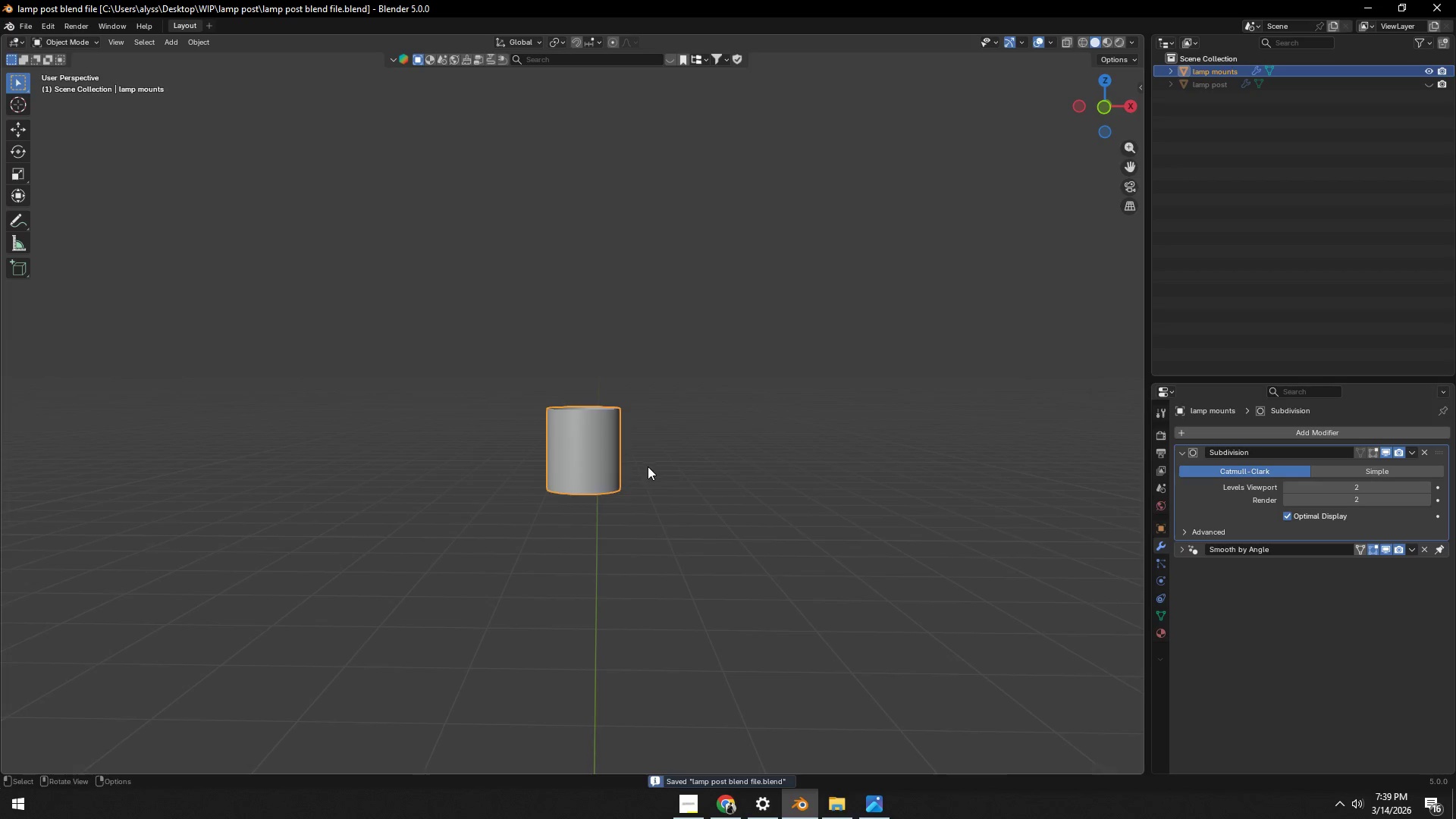 
scroll: coordinate [636, 477], scroll_direction: down, amount: 1.0
 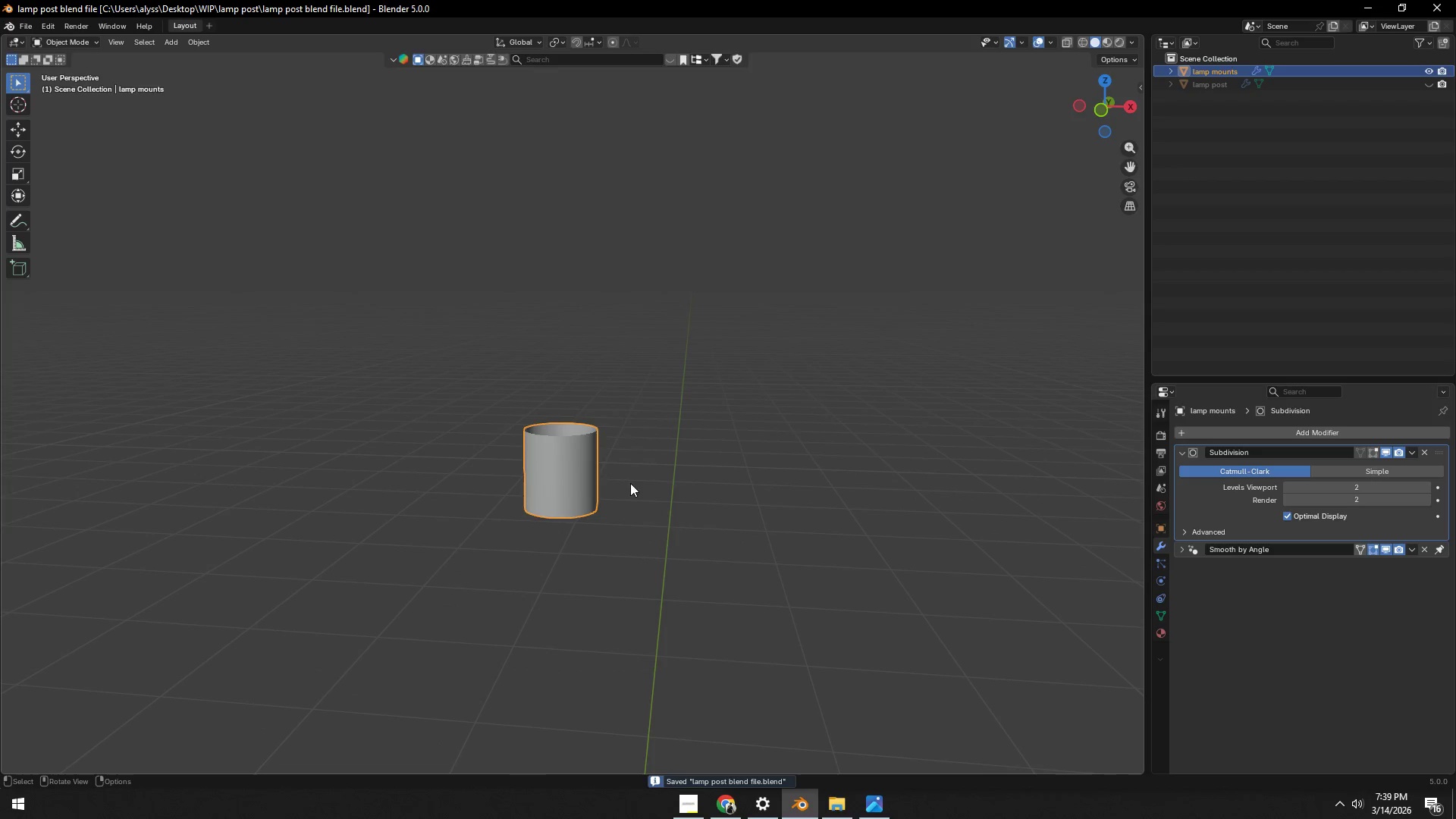 
key(Tab)
 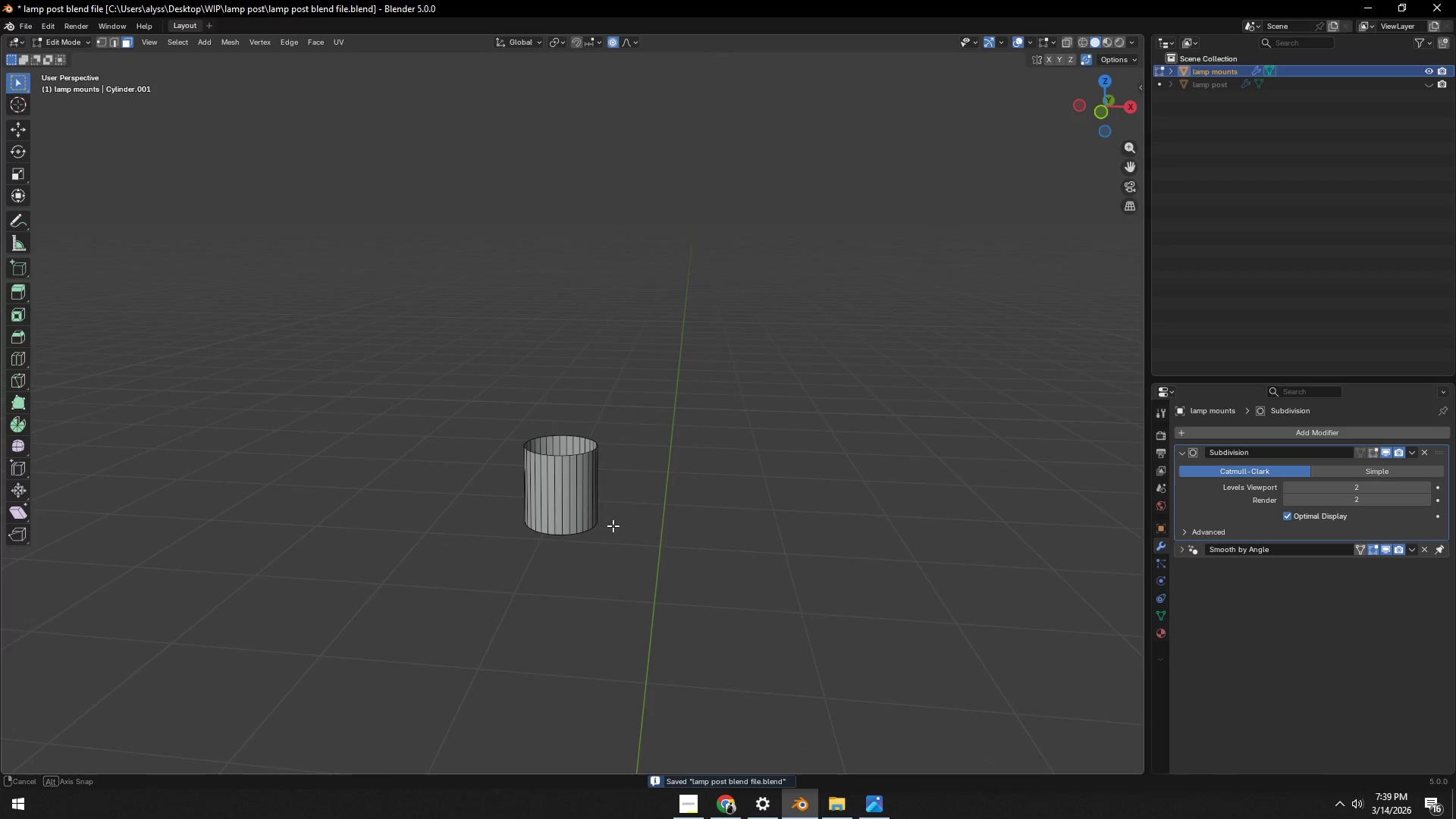 
scroll: coordinate [613, 528], scroll_direction: up, amount: 4.0
 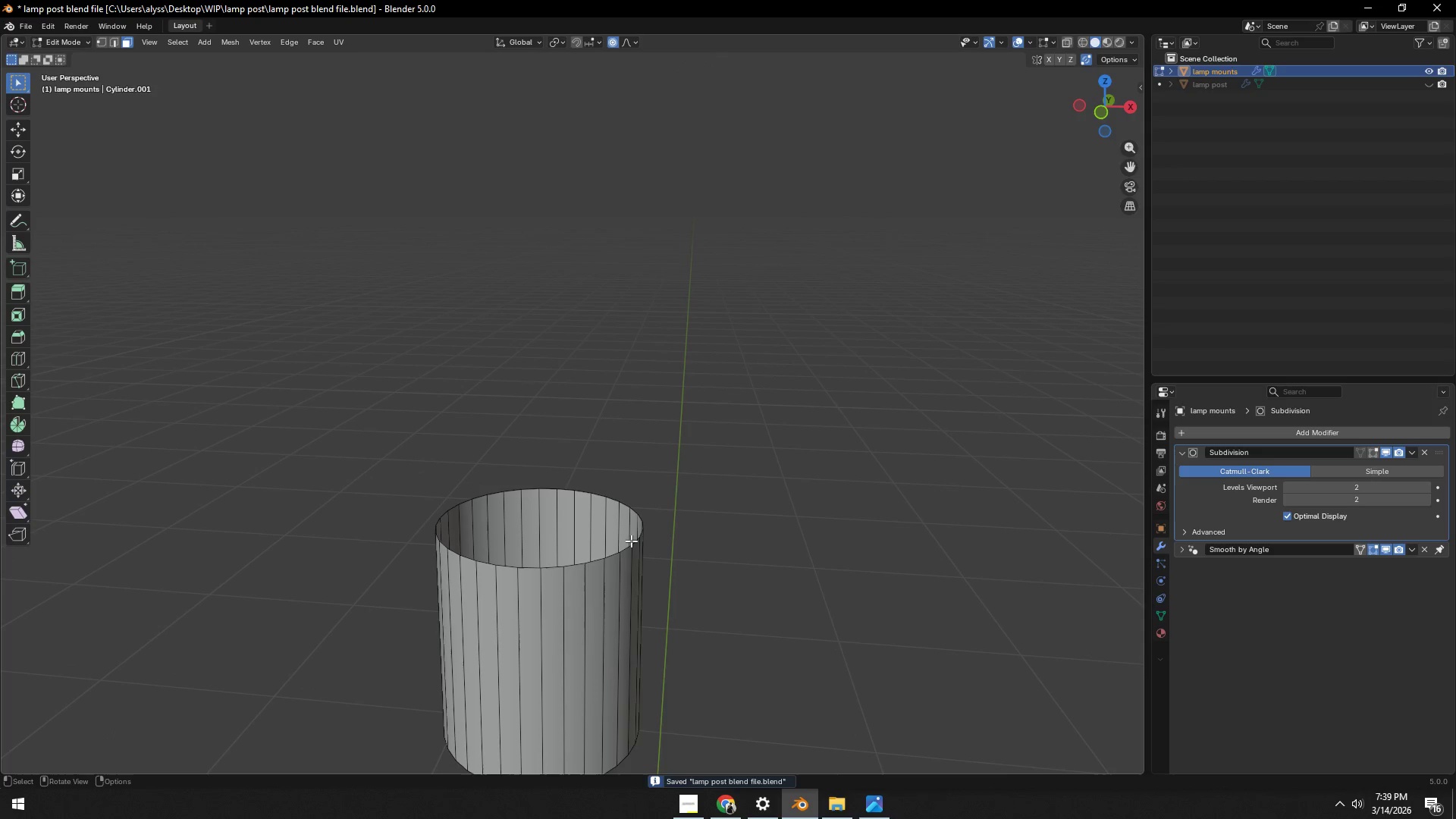 
key(Backquote)
 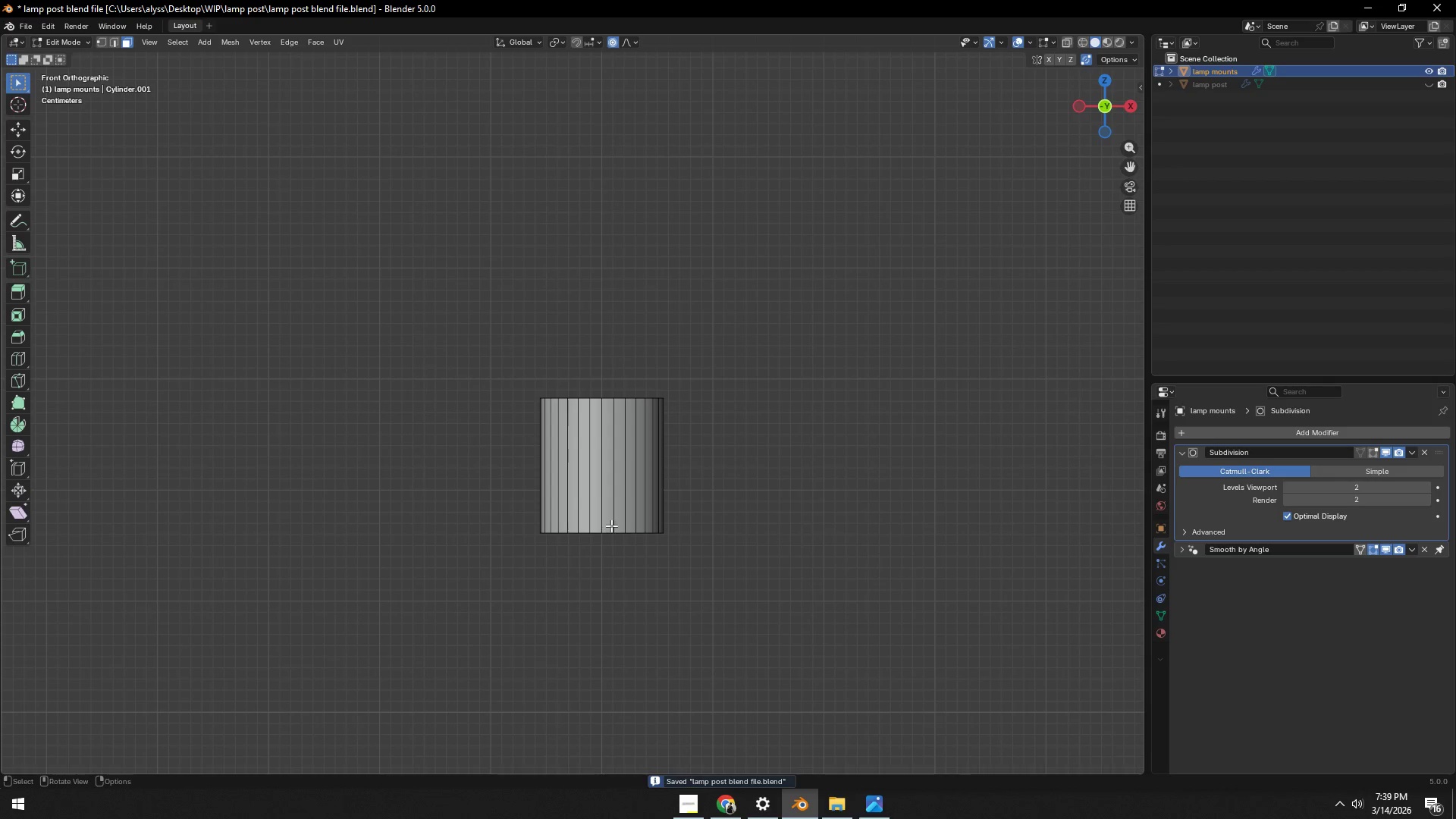 
scroll: coordinate [612, 524], scroll_direction: up, amount: 2.0
 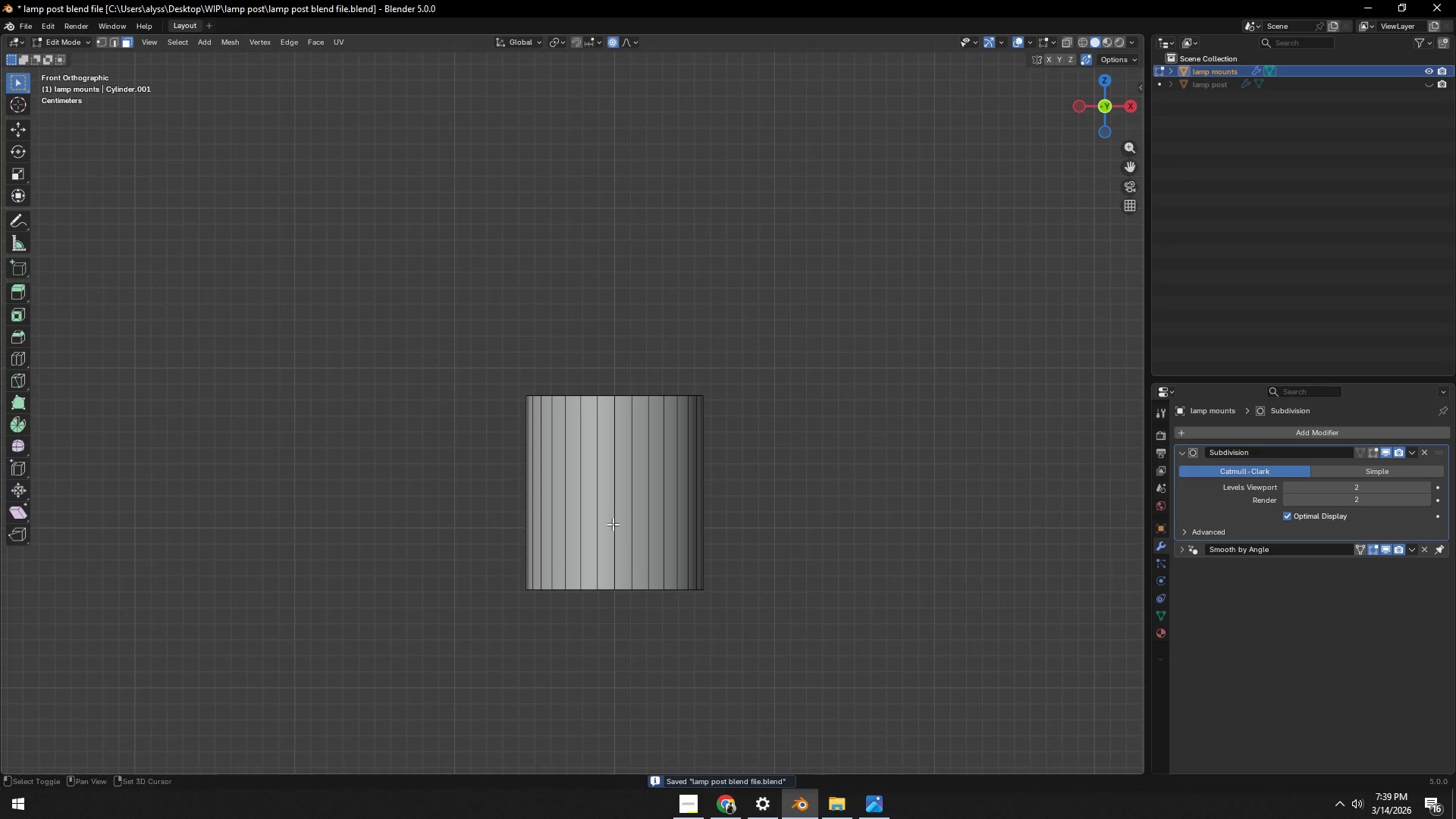 
hold_key(key=ShiftLeft, duration=0.98)
 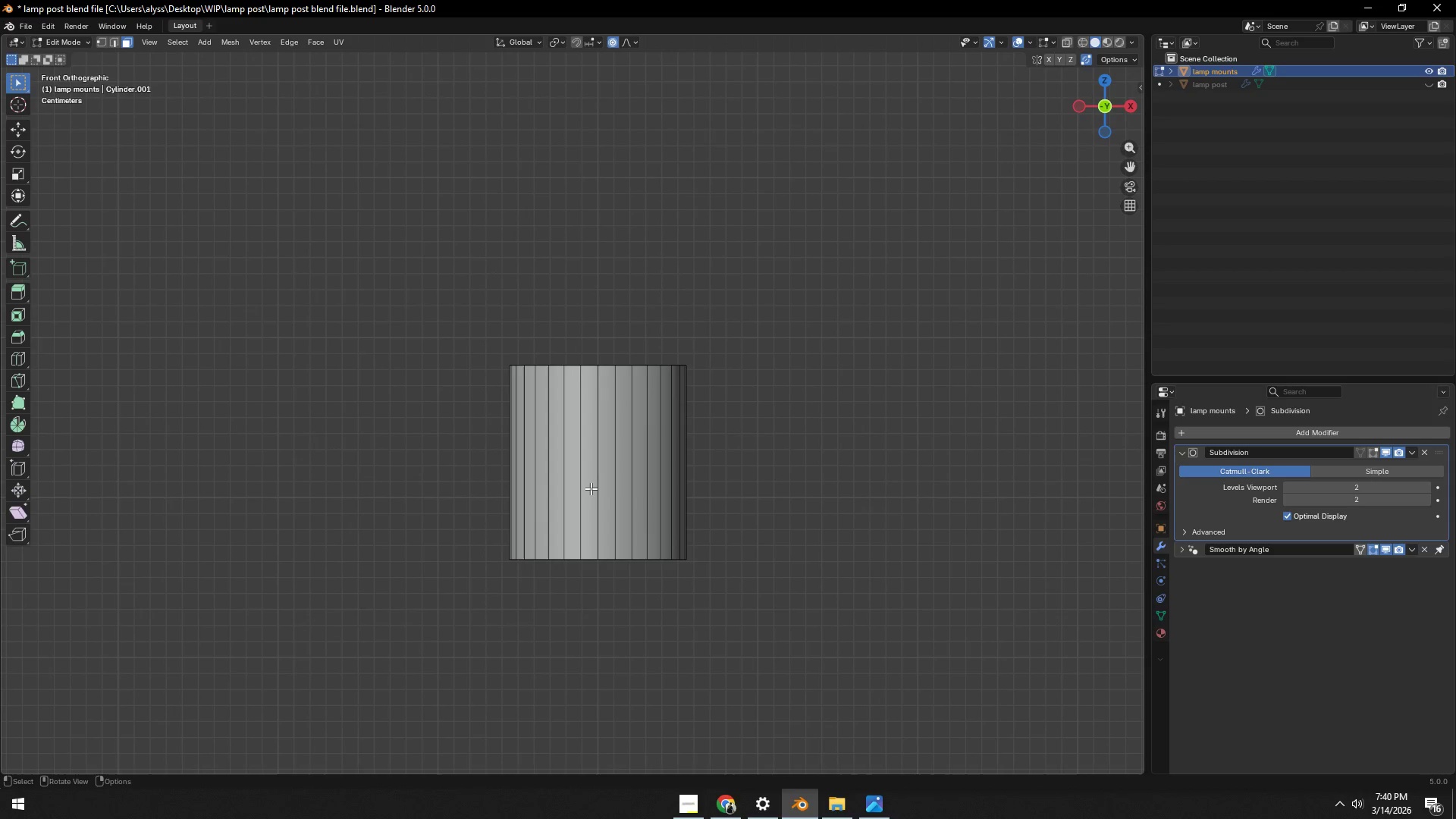 
key(Alt+Z)
 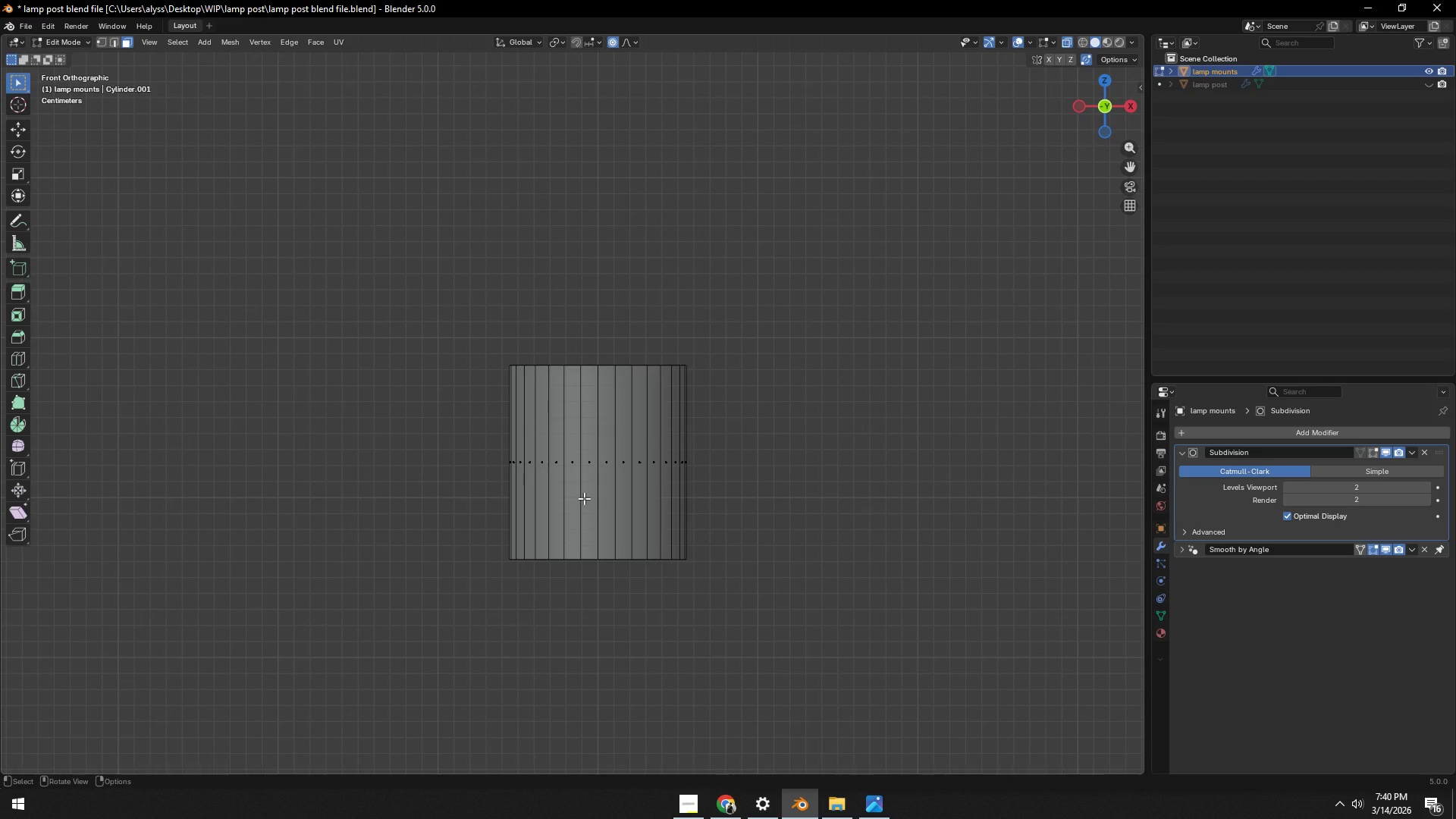 
left_click([582, 498])
 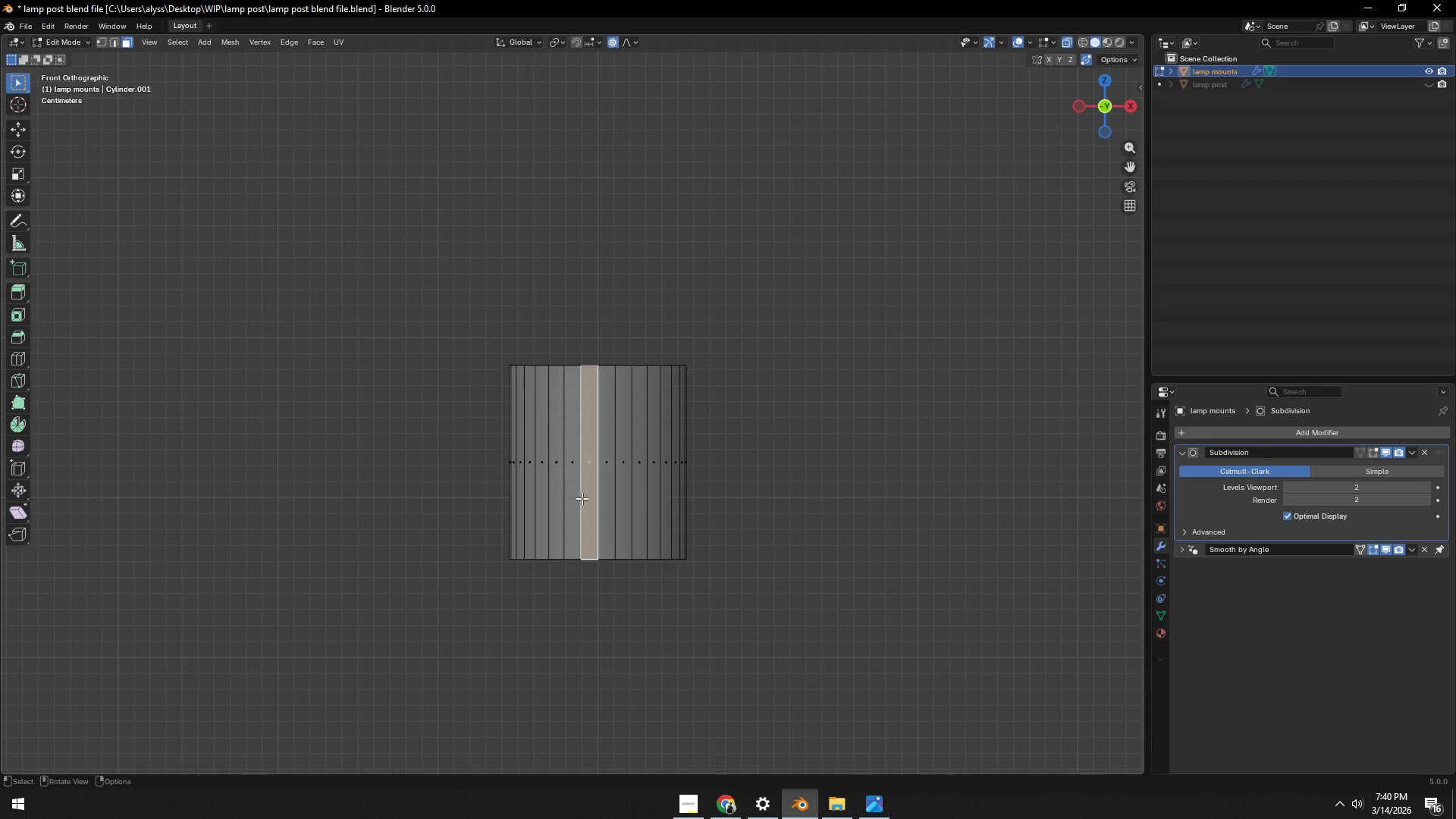 
key(2)
 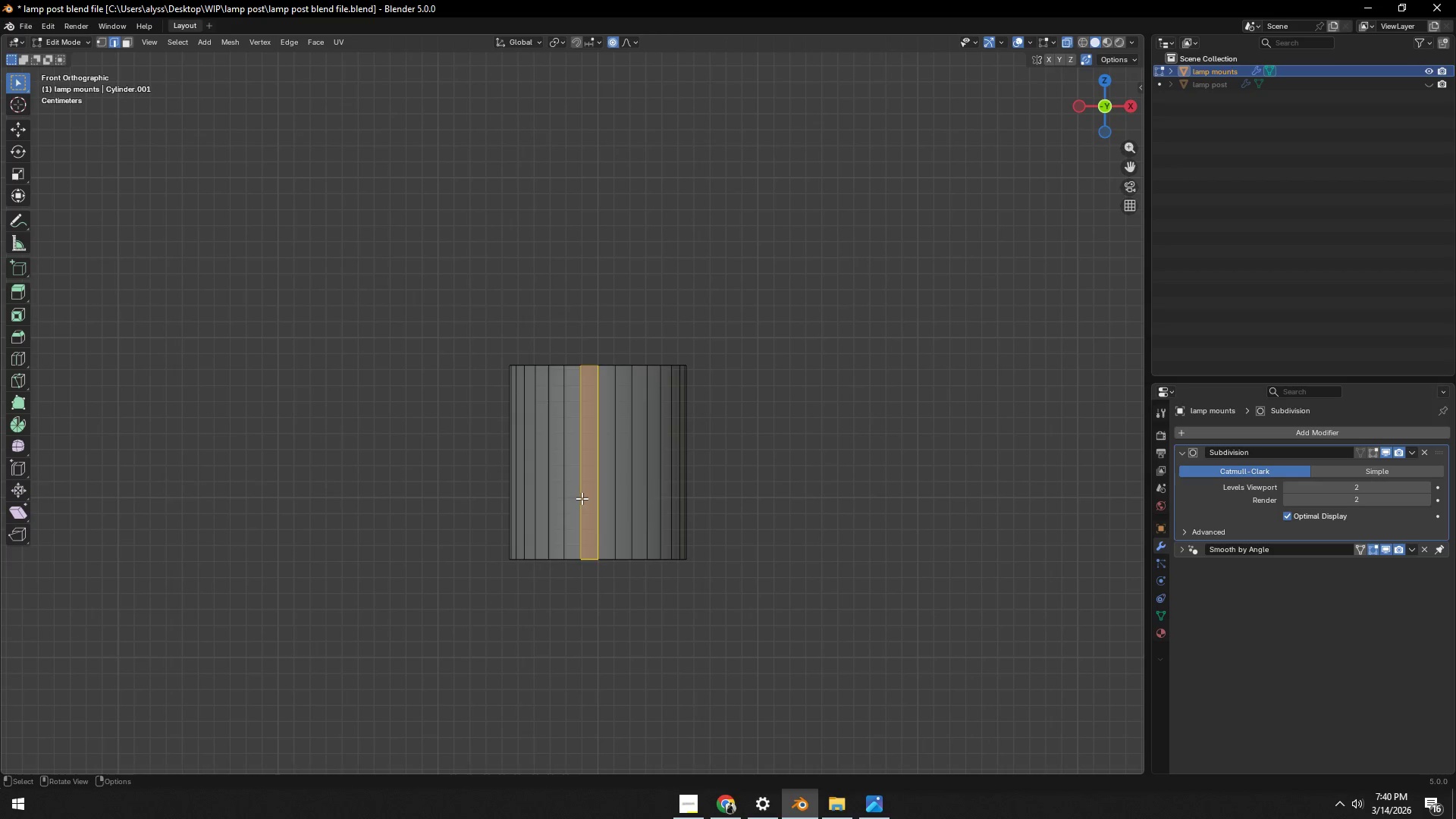 
left_click([582, 498])
 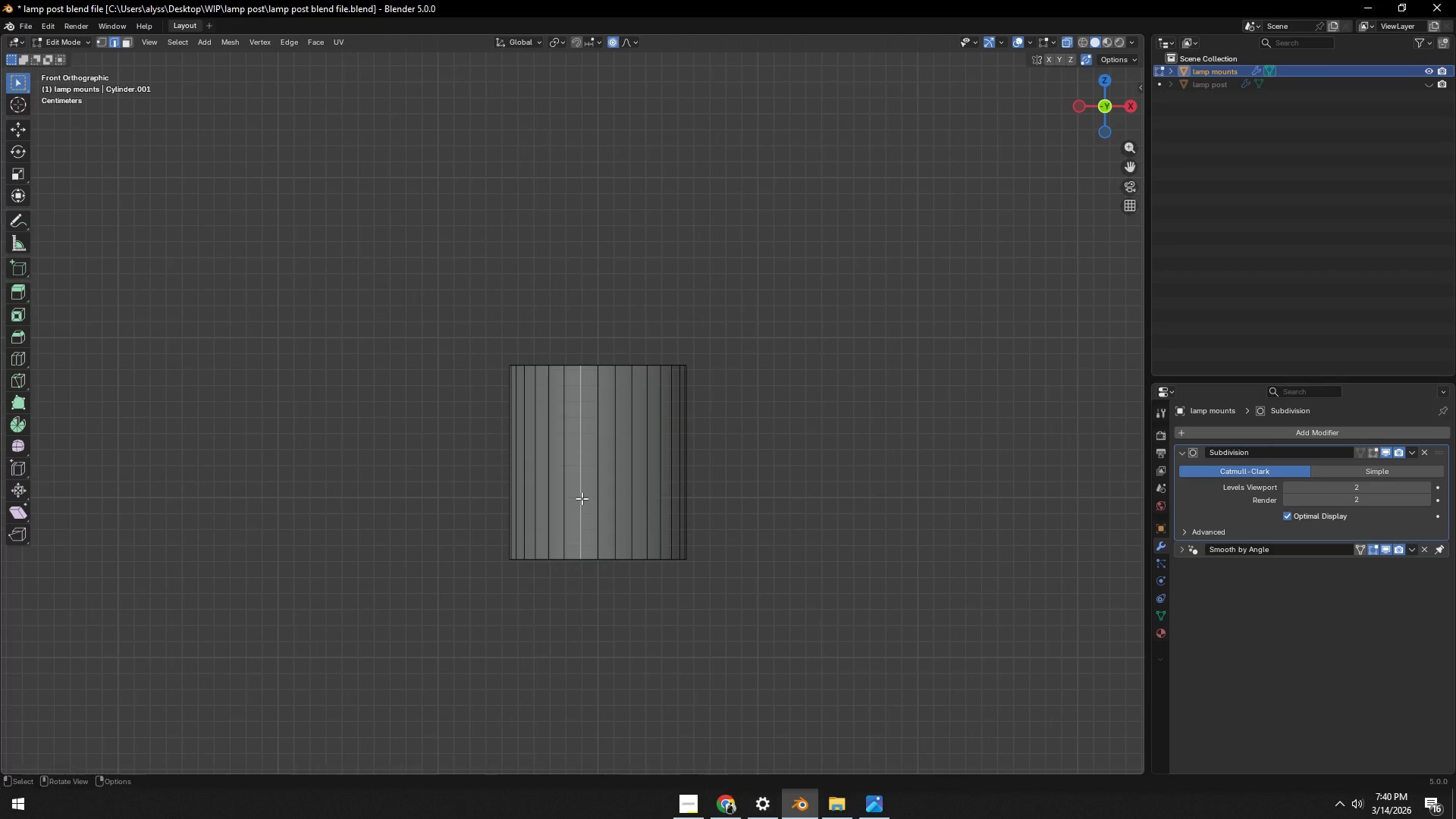 
key(X)
 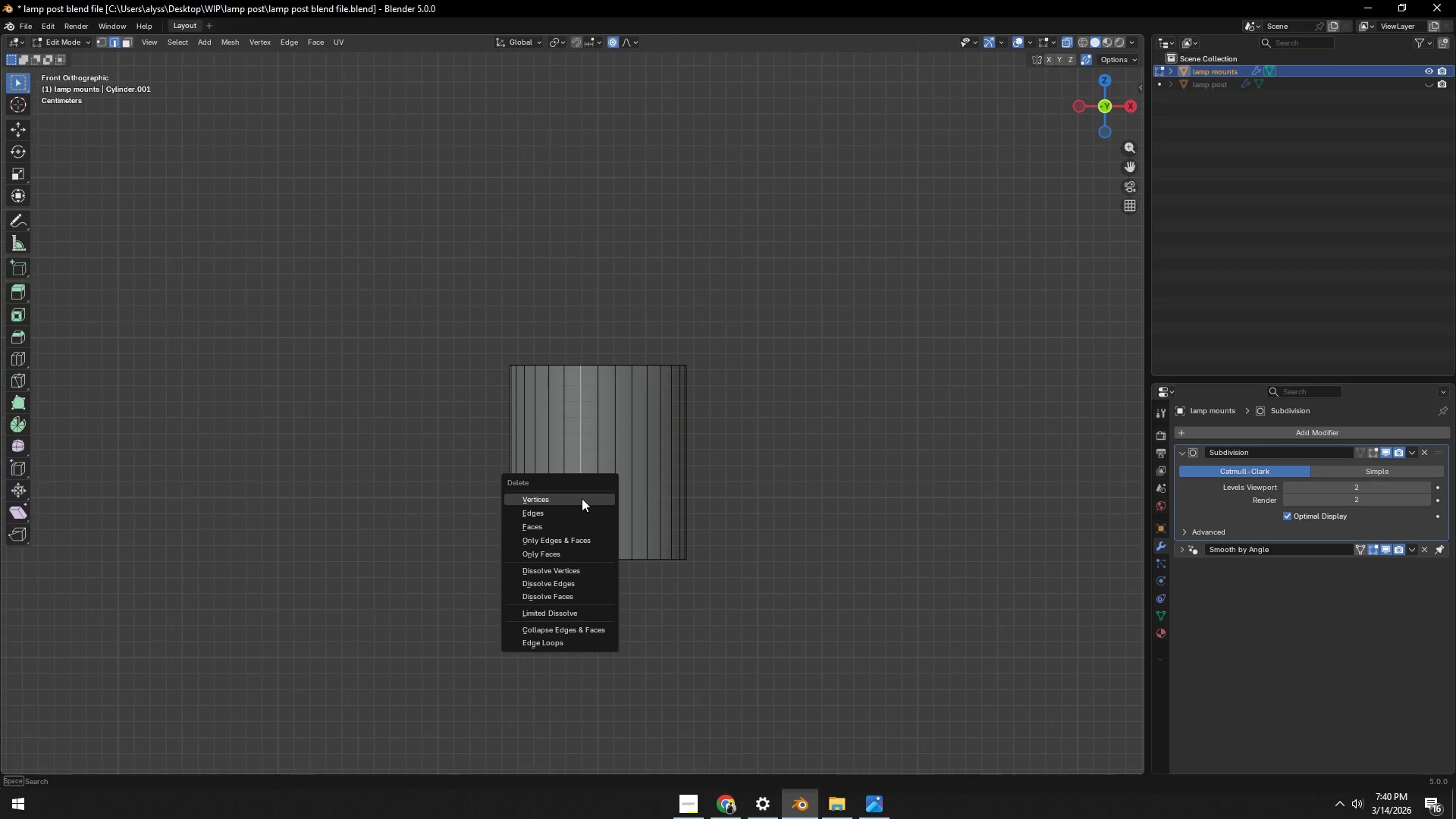 
left_click([582, 498])
 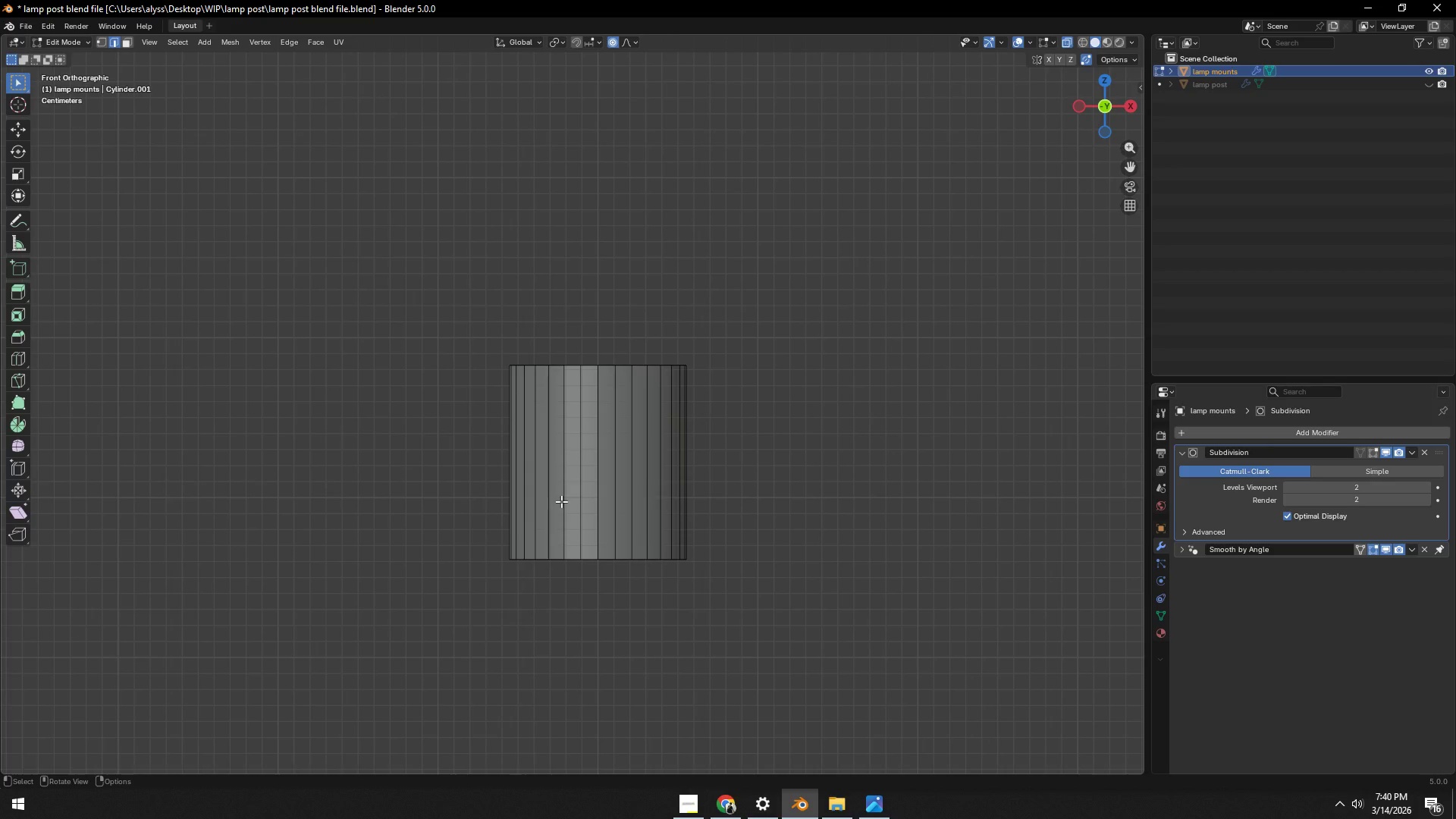 
key(Backquote)
 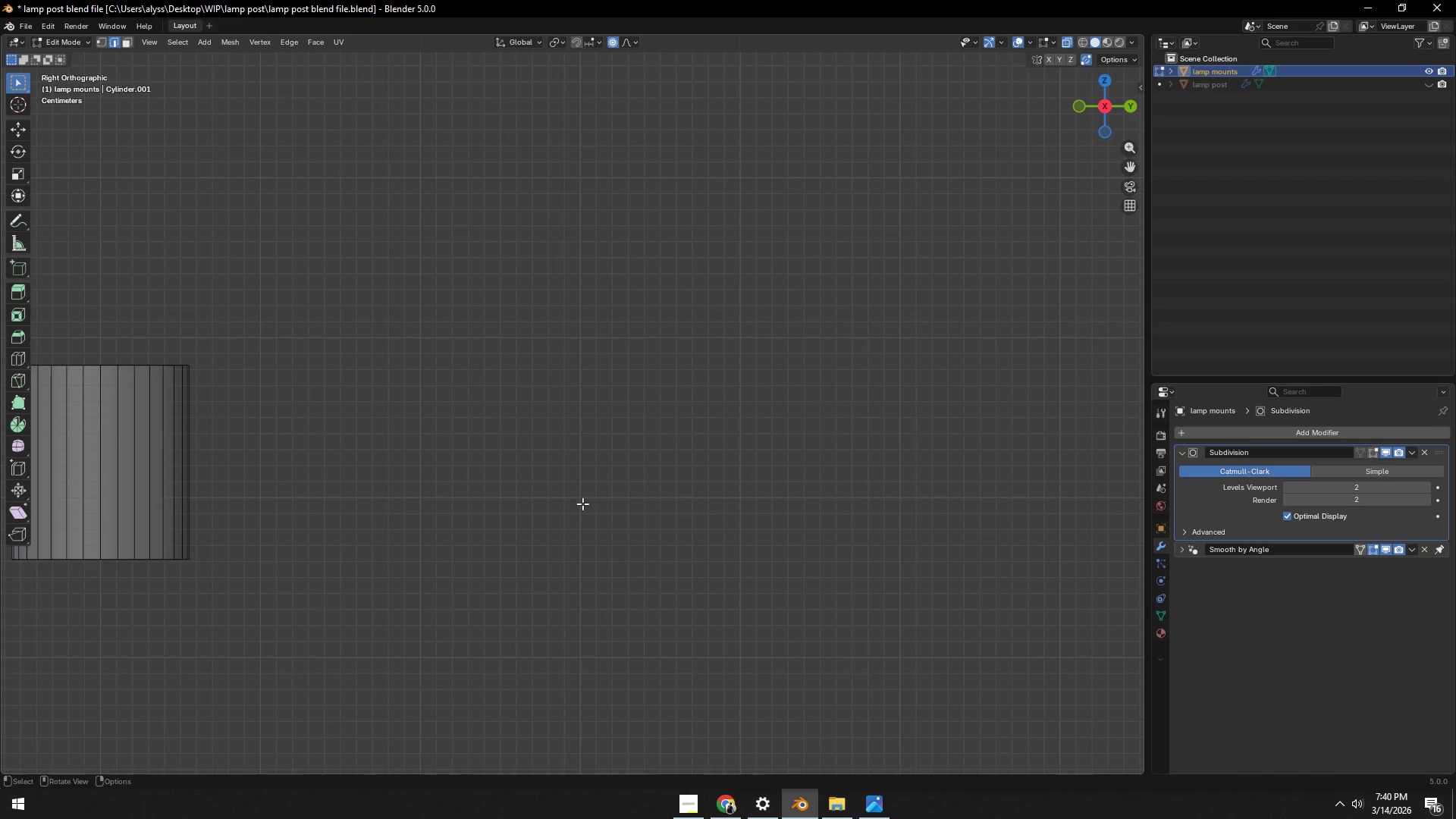 
hold_key(key=ShiftLeft, duration=0.58)
 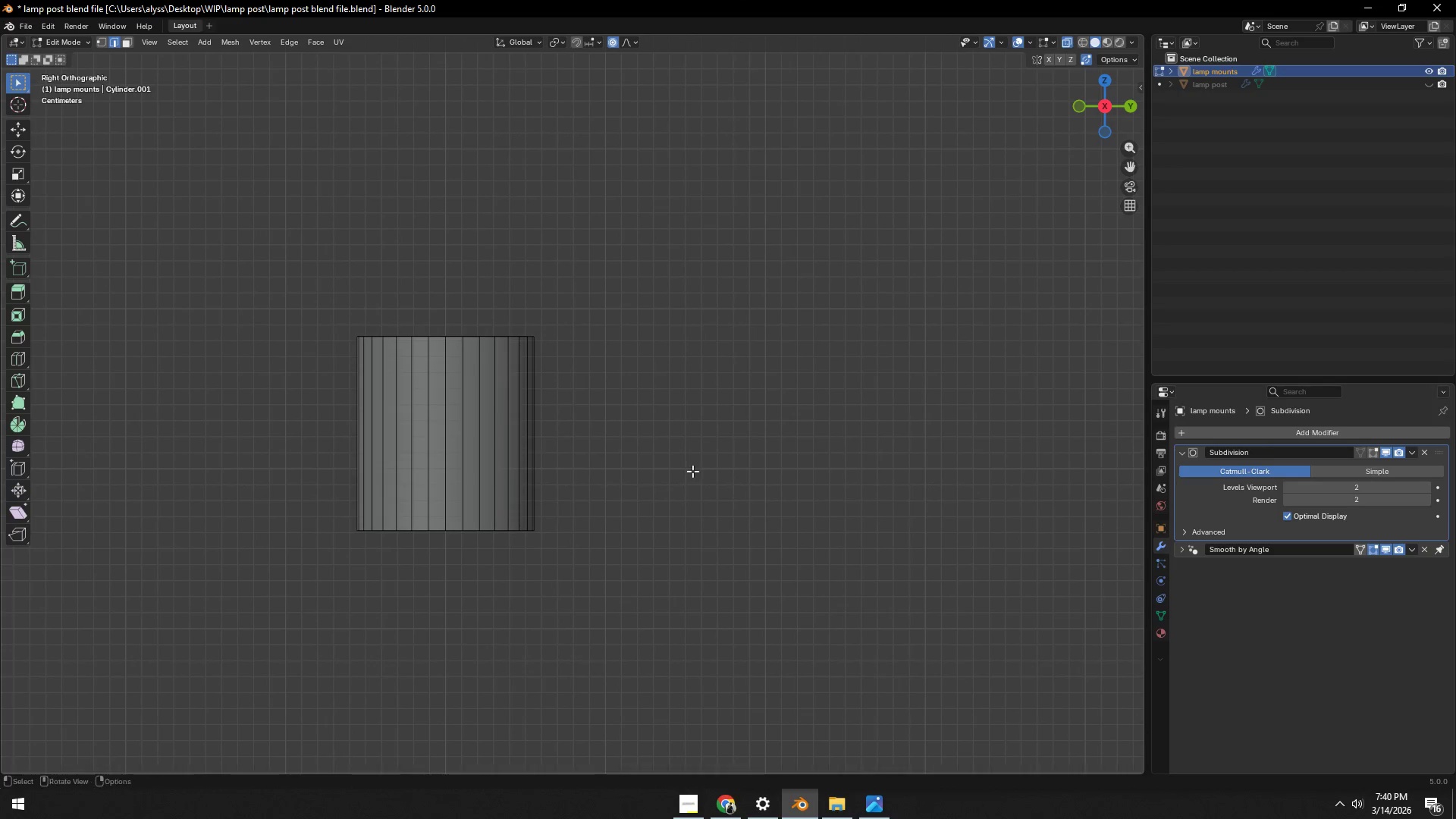 
scroll: coordinate [692, 472], scroll_direction: up, amount: 2.0
 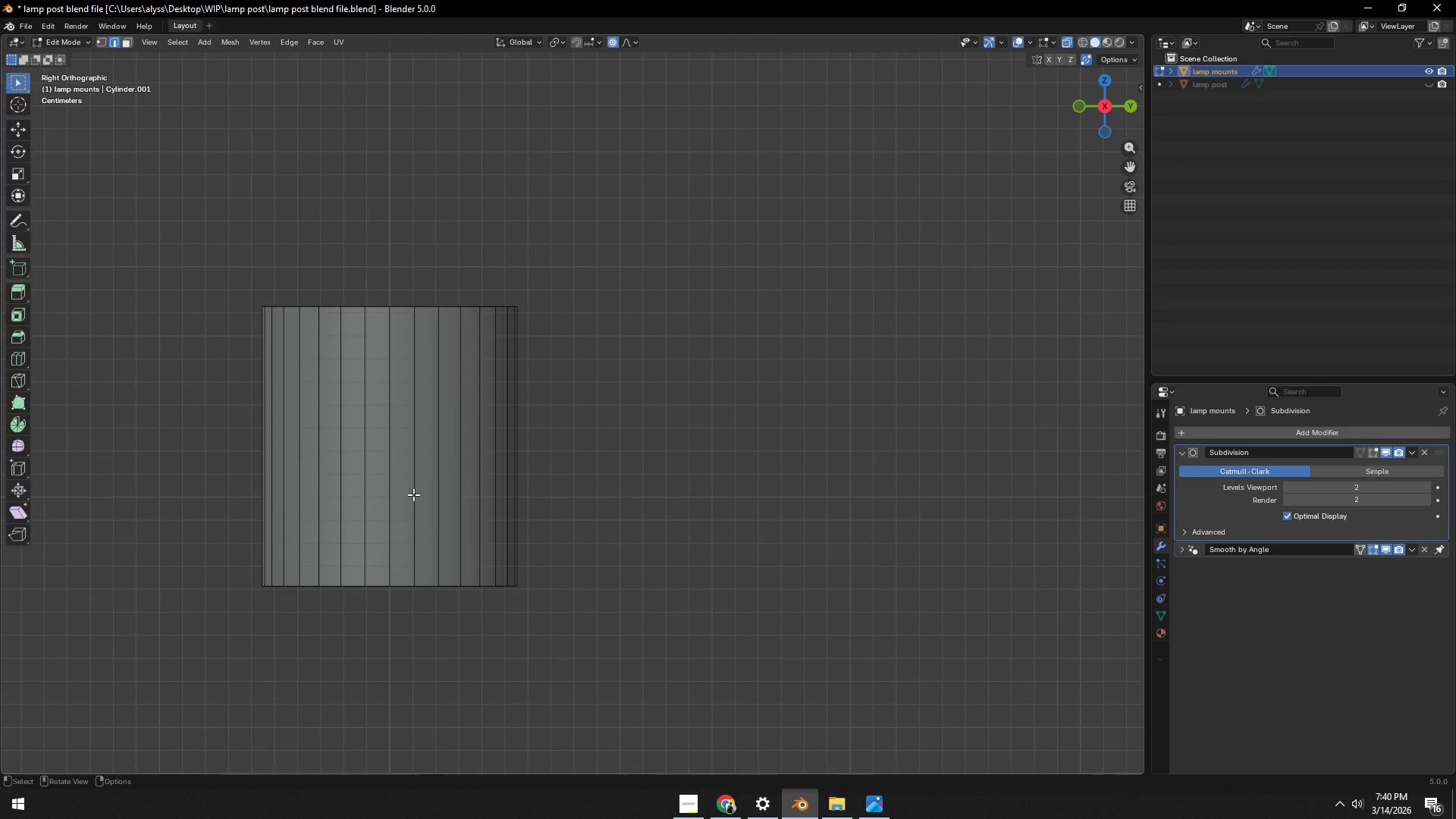 
left_click([413, 494])
 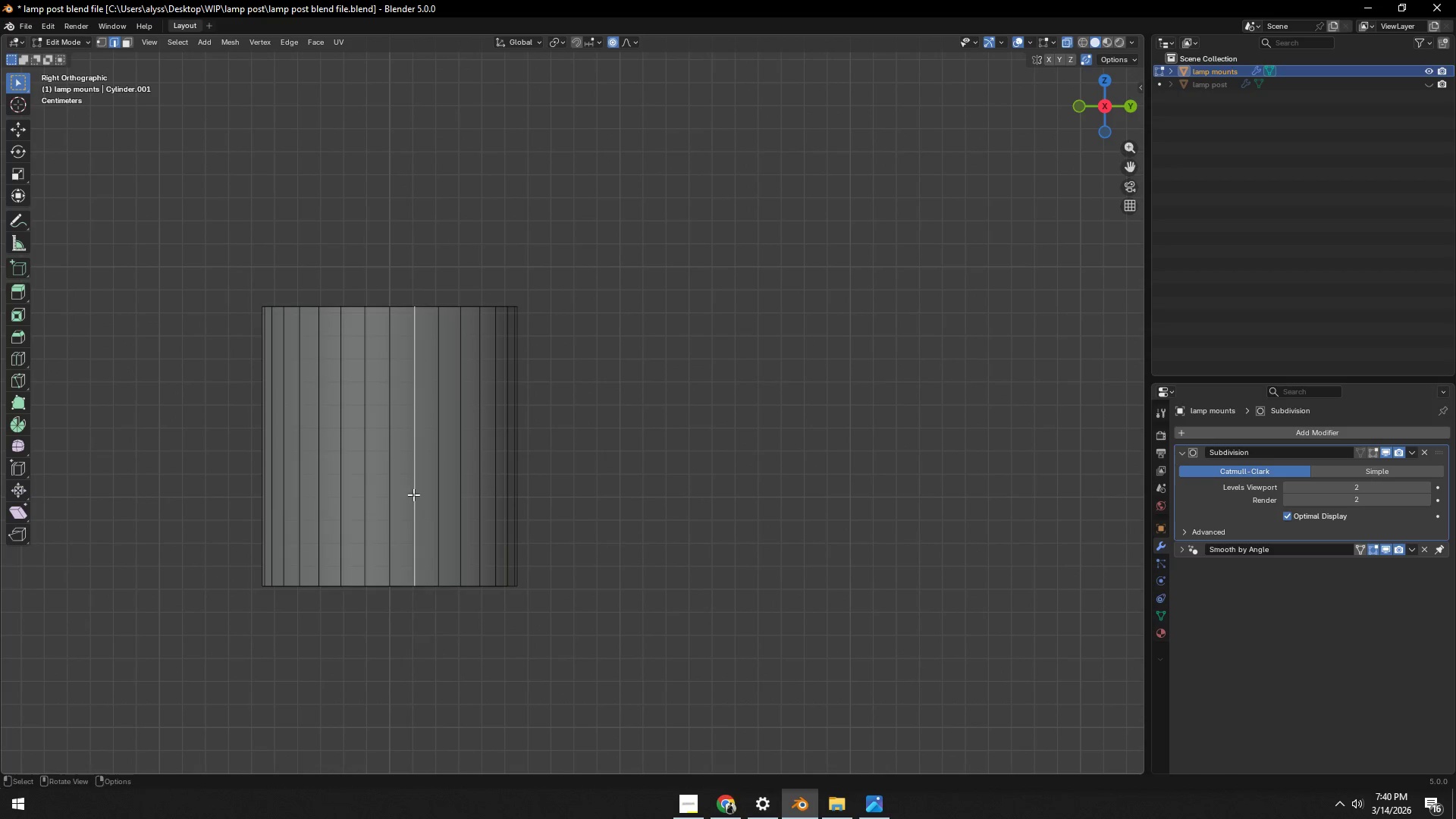 
key(X)
 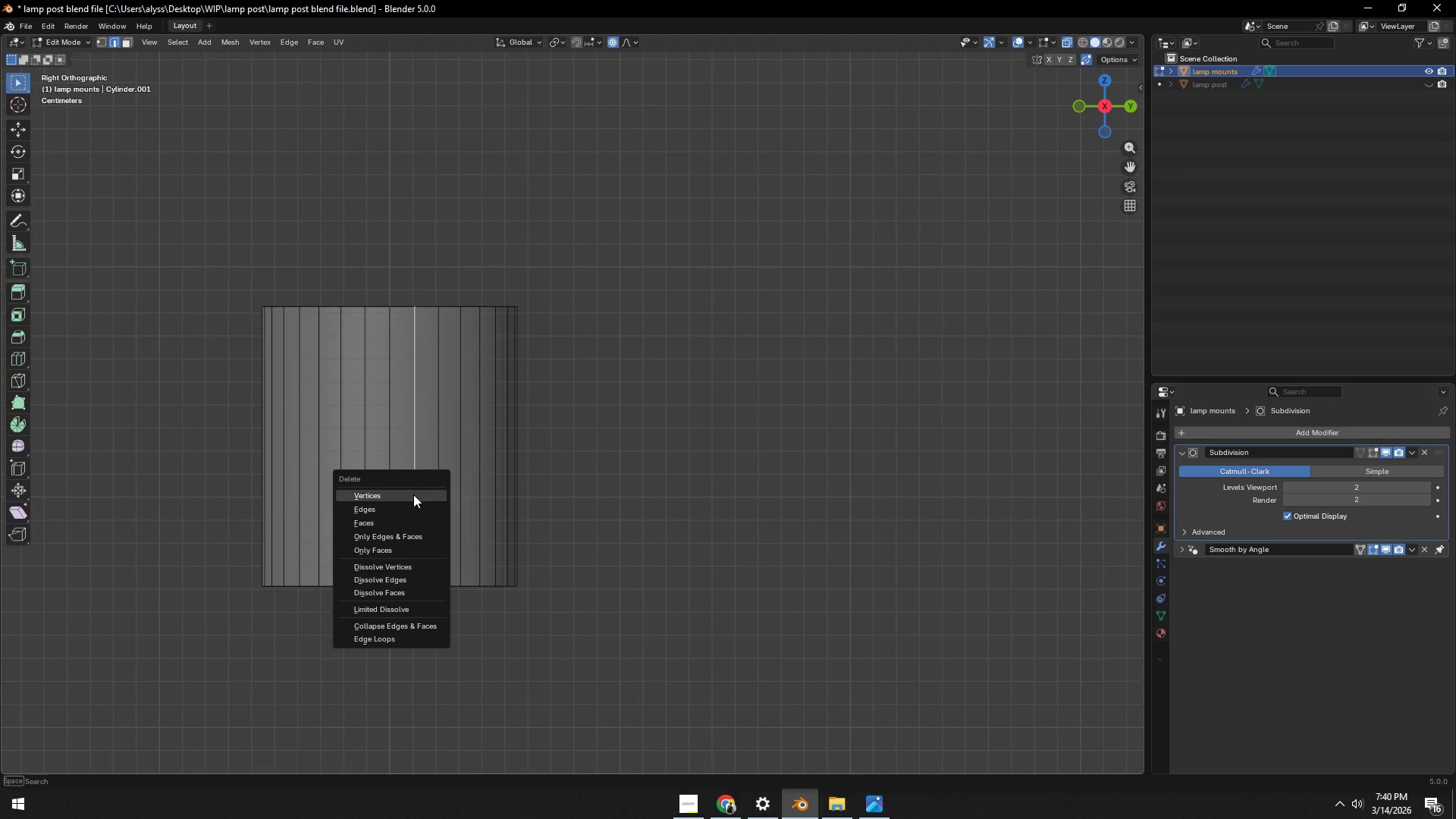 
left_click([413, 494])
 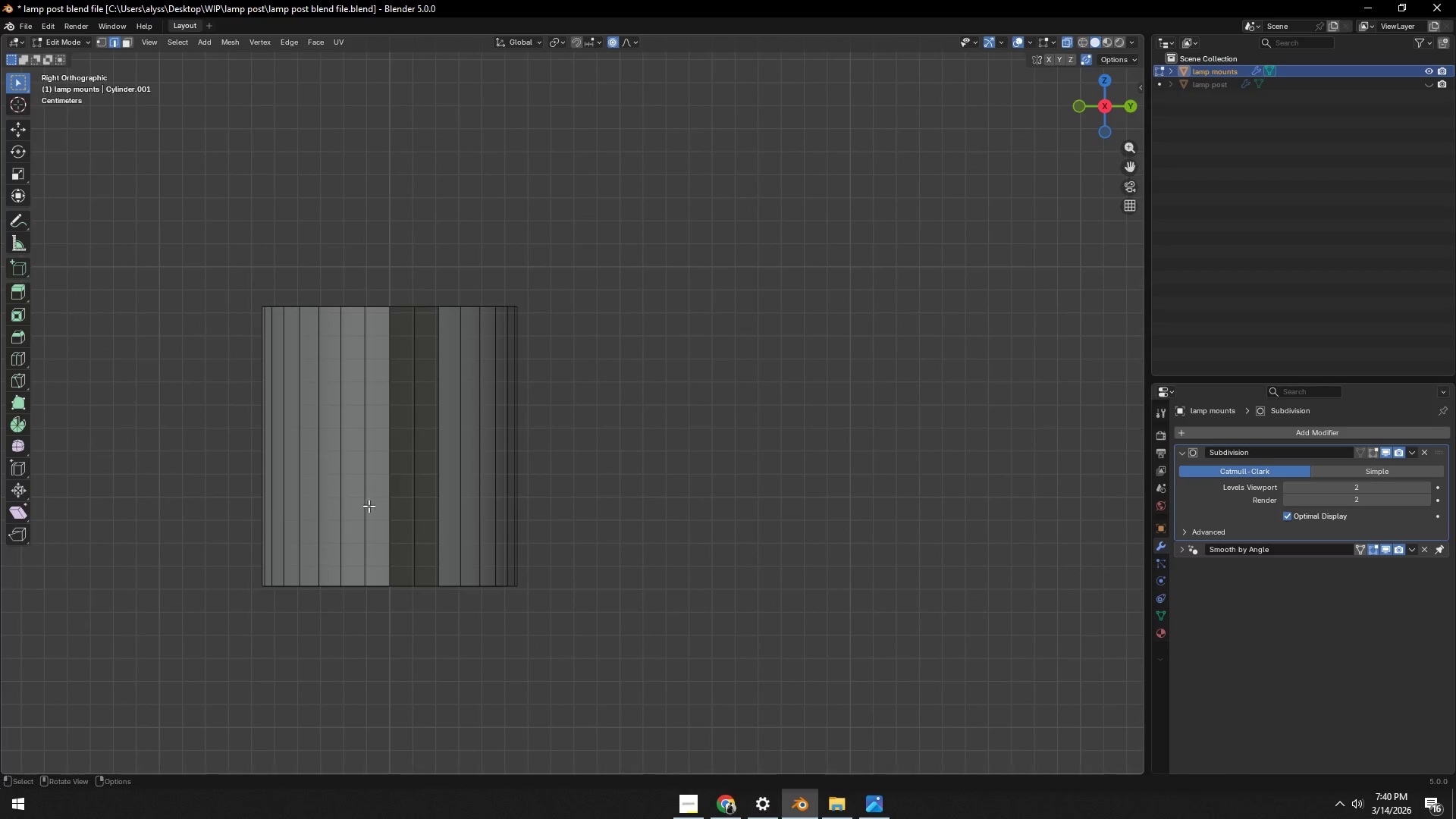 
left_click([358, 507])
 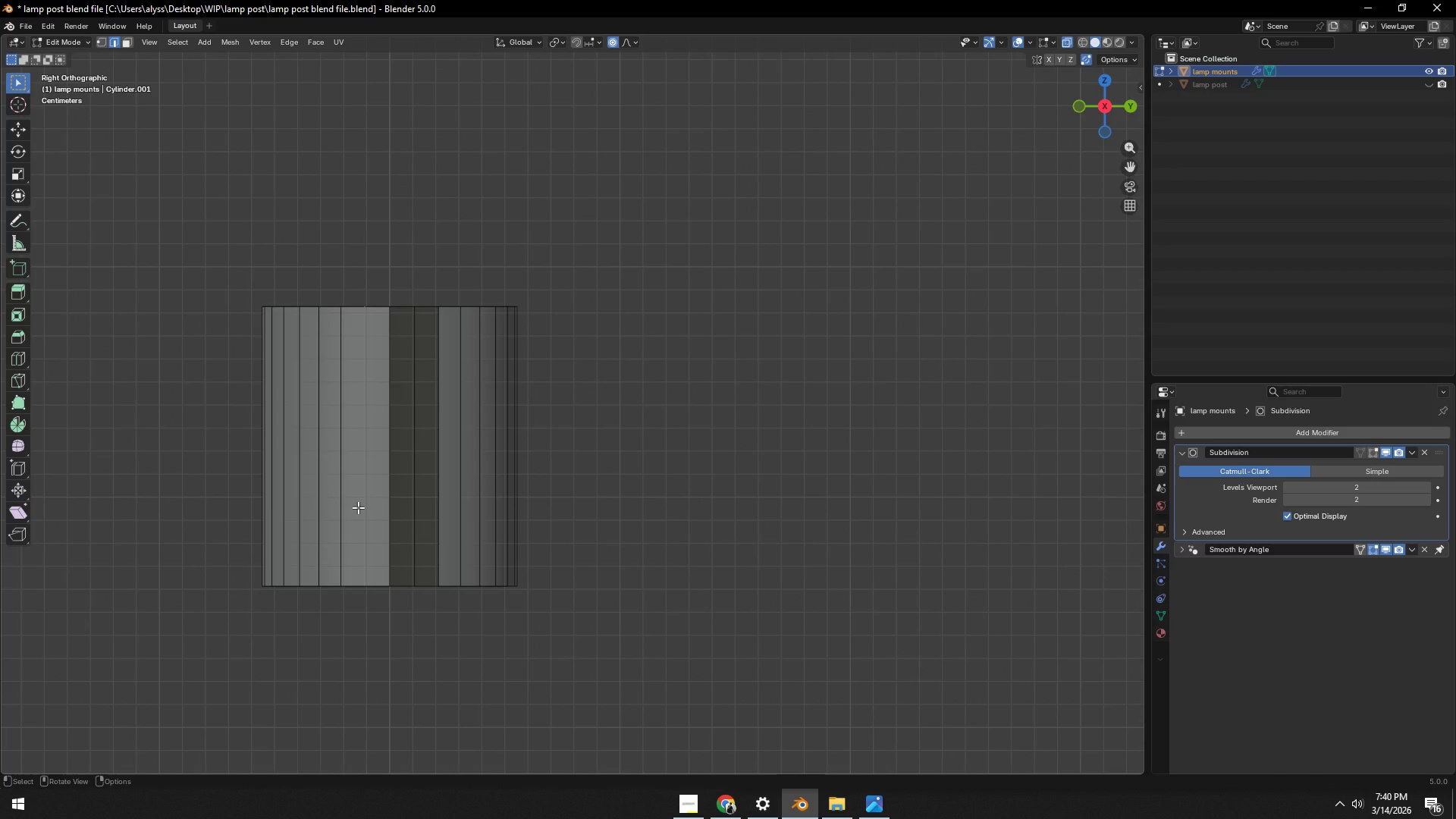 
key(L)
 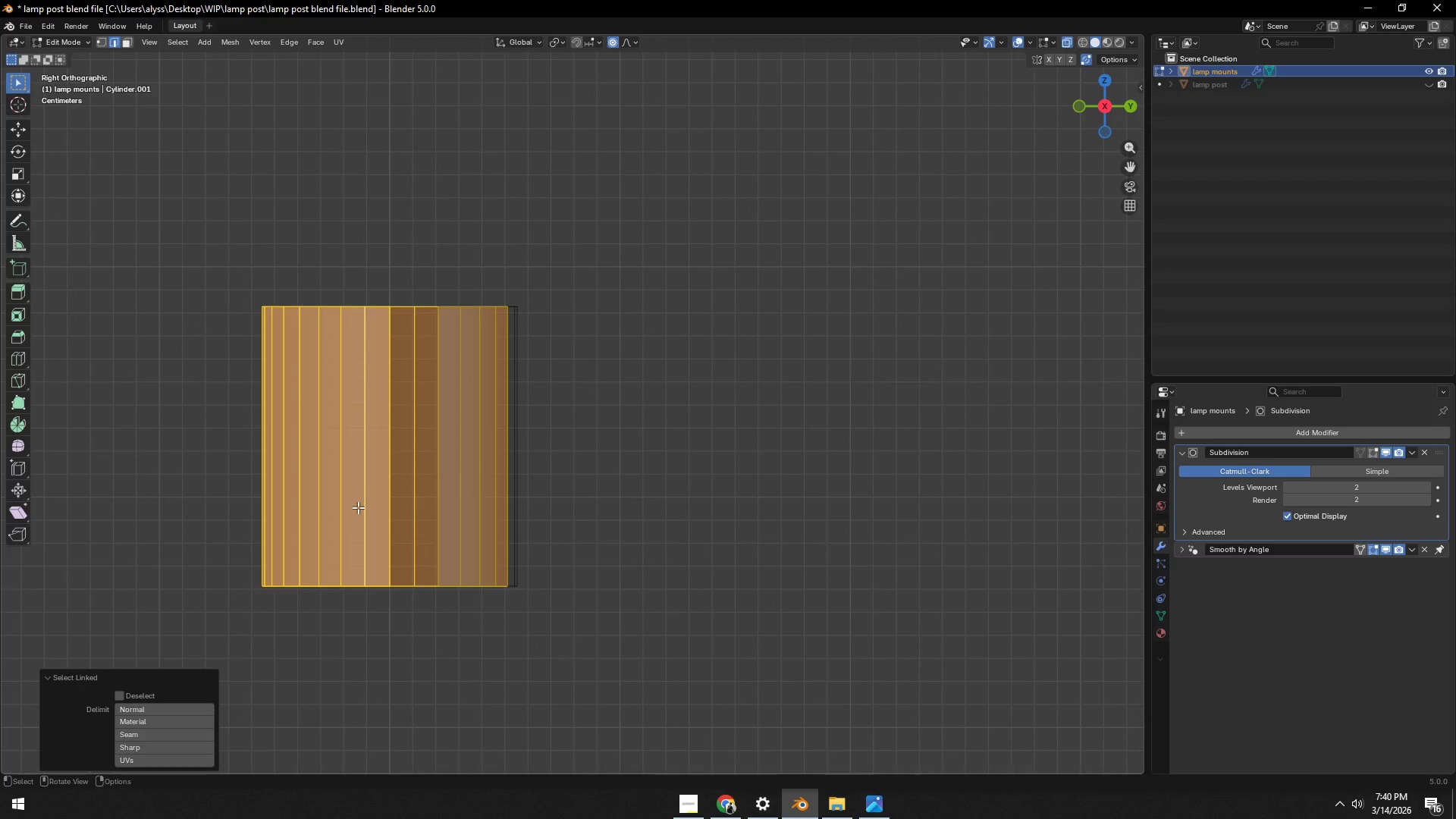 
key(Alt+AltLeft)
 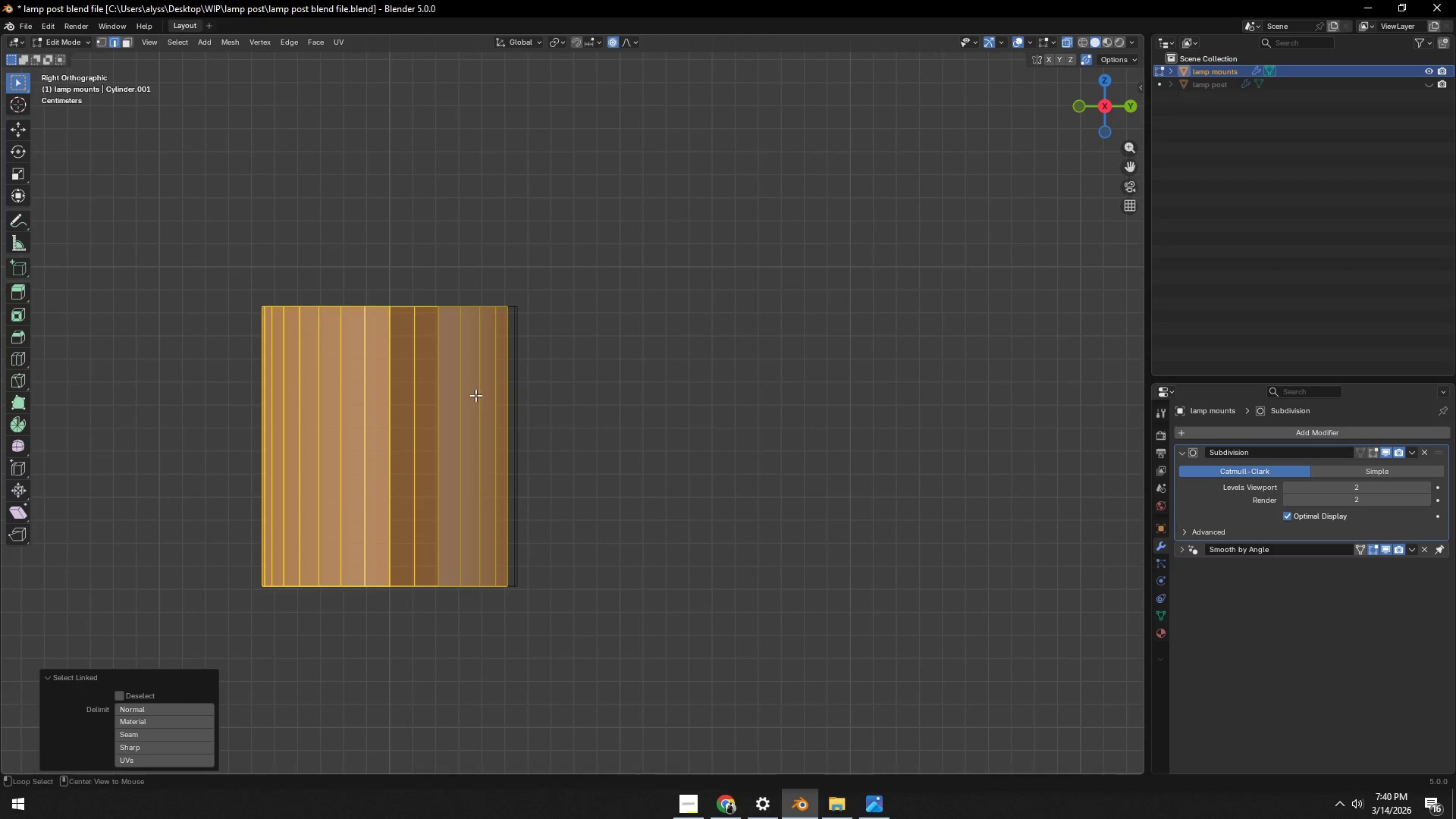 
key(Alt+Z)
 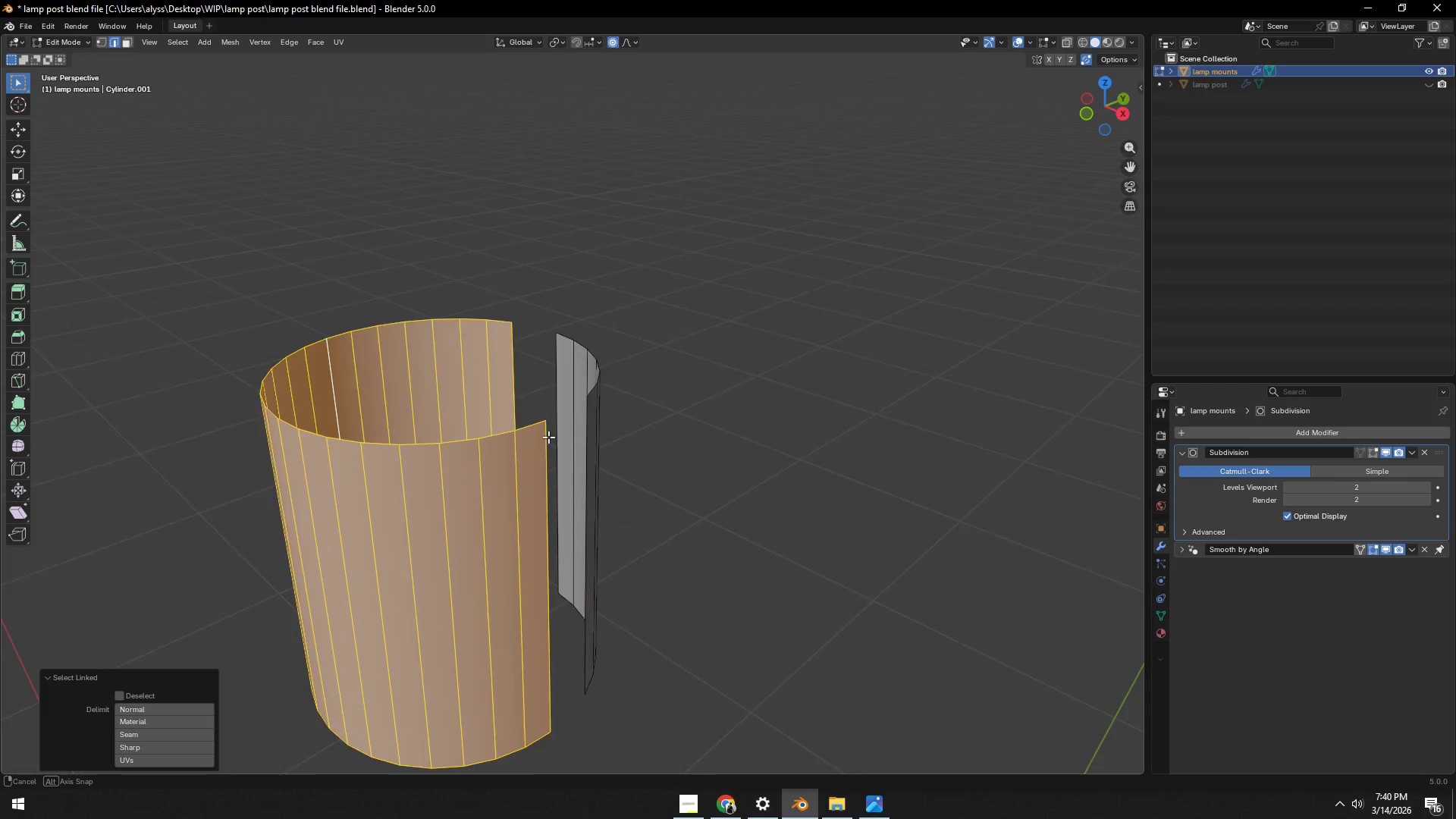 
scroll: coordinate [575, 450], scroll_direction: down, amount: 2.0
 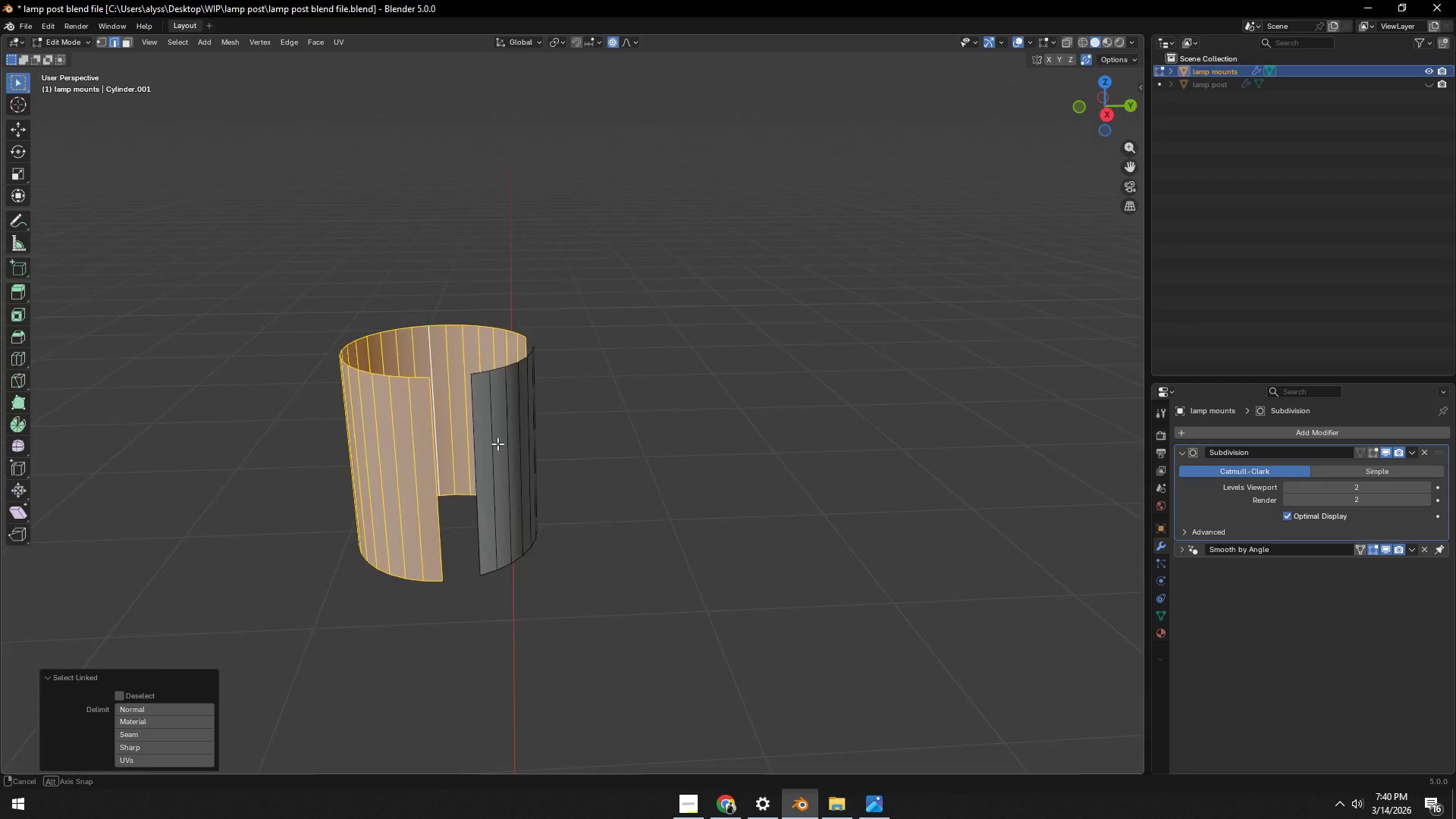 
key(Backquote)
 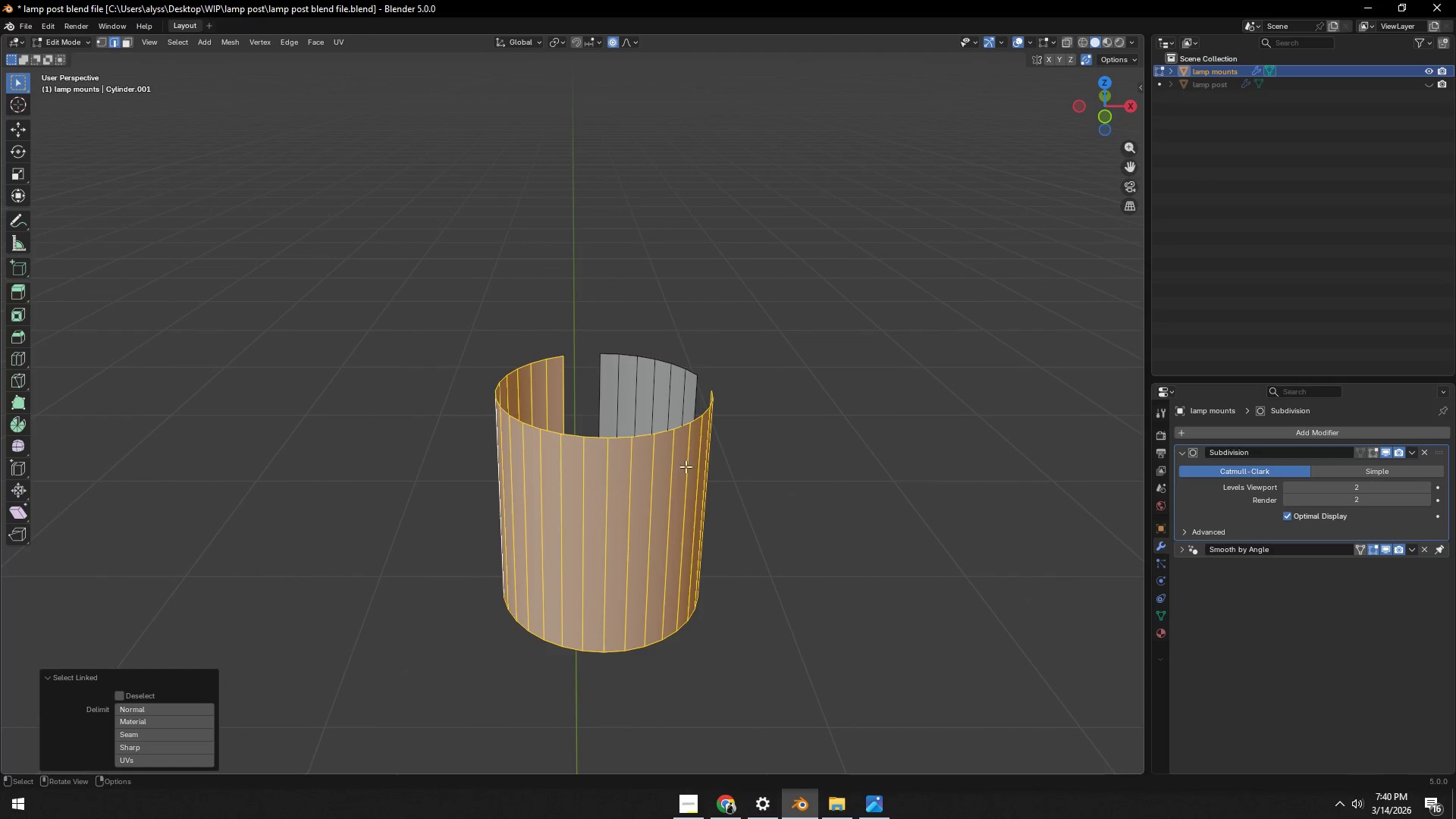 
key(Control+Z)
 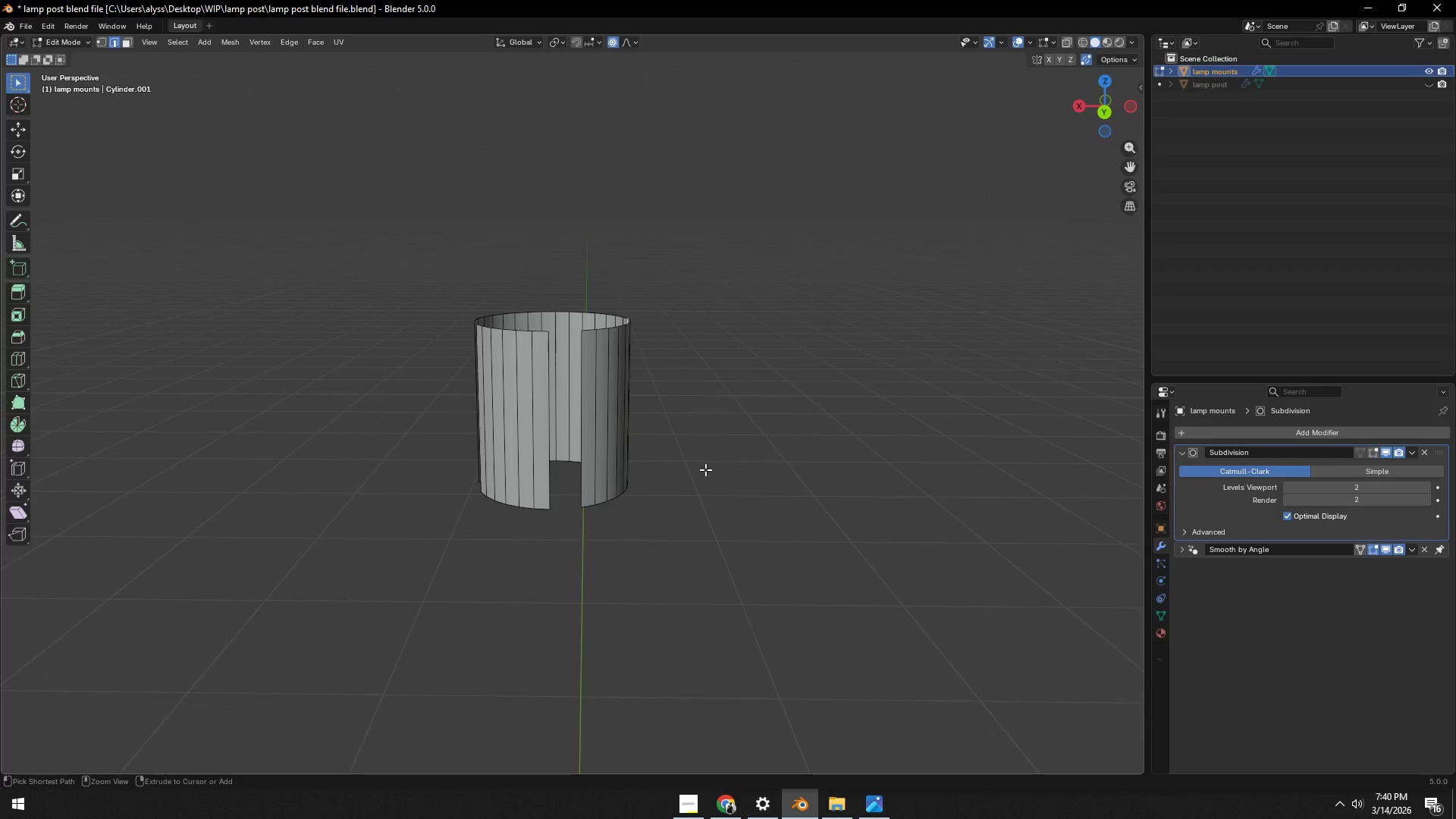 
key(Control+Z)
 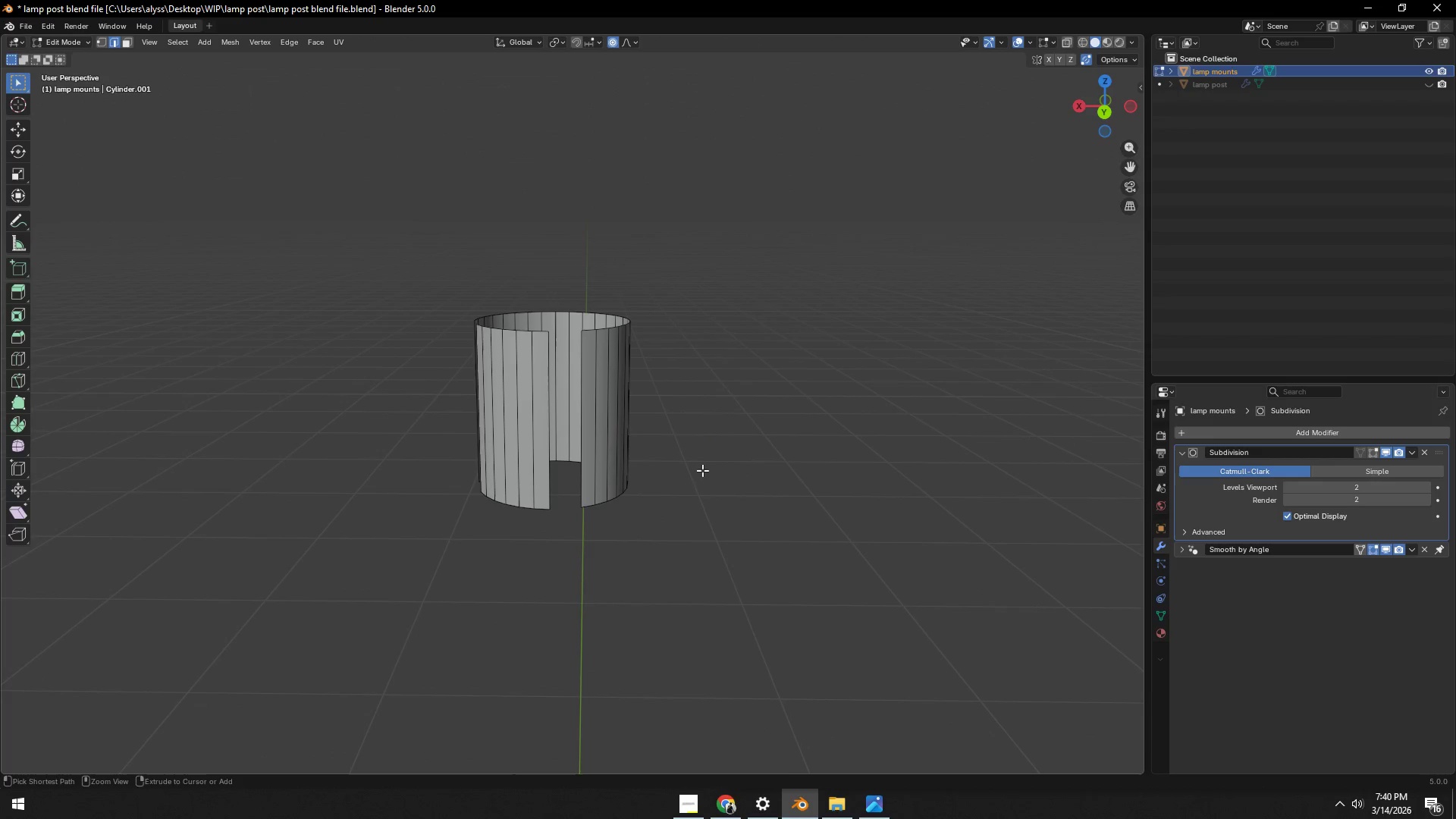 
key(Control+Z)
 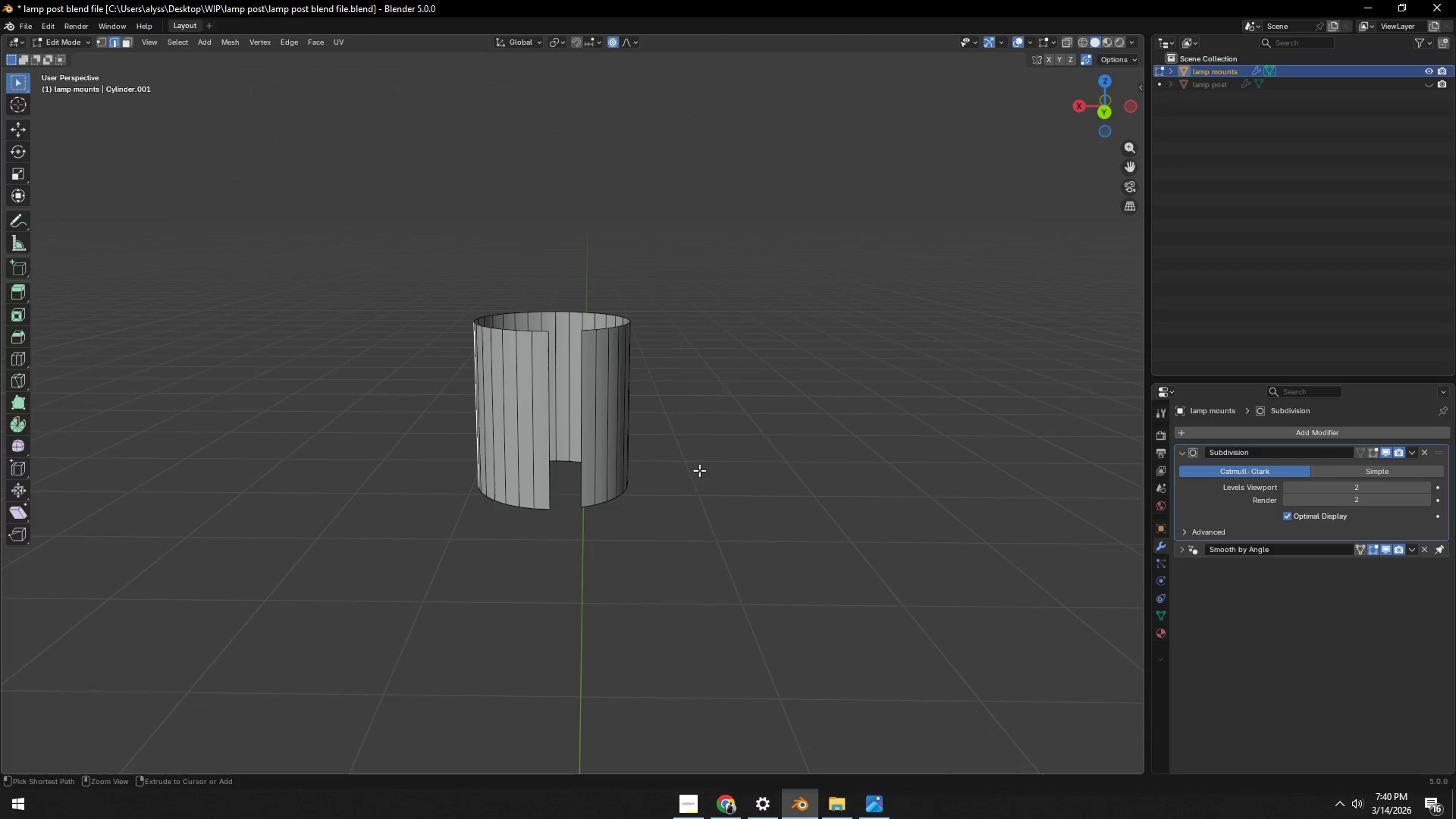 
key(Control+Z)
 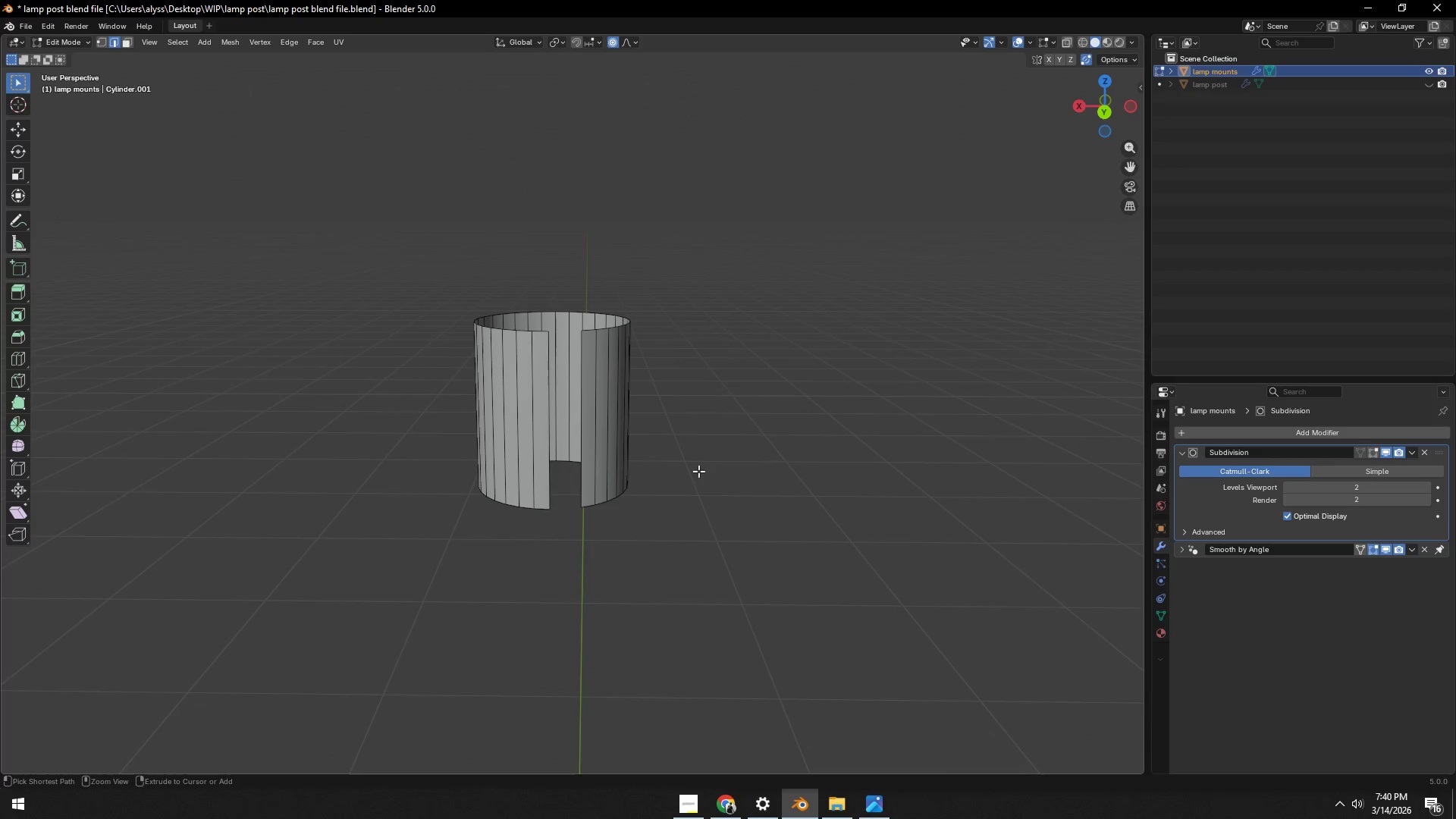 
key(Control+Z)
 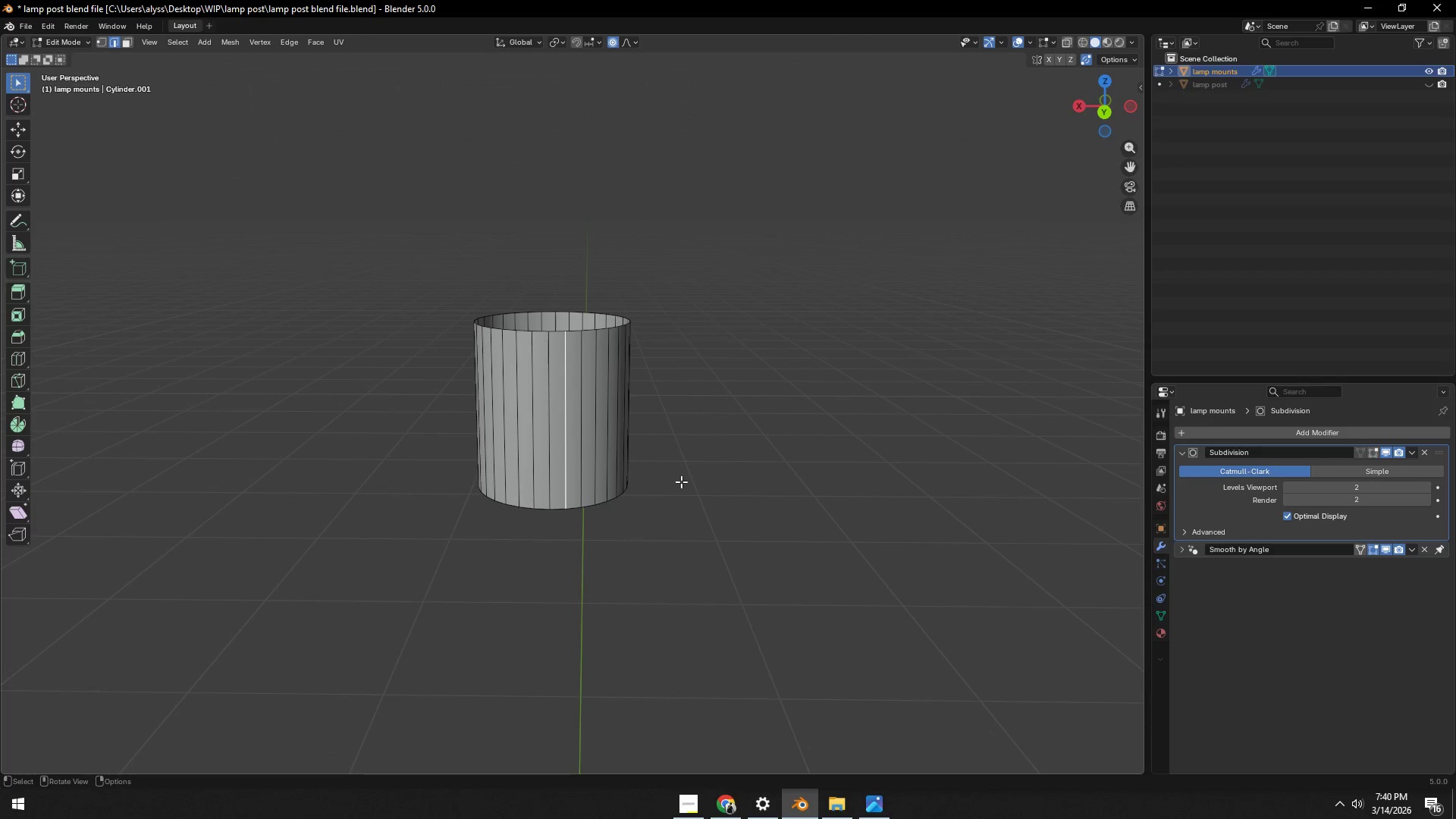 
key(Backquote)
 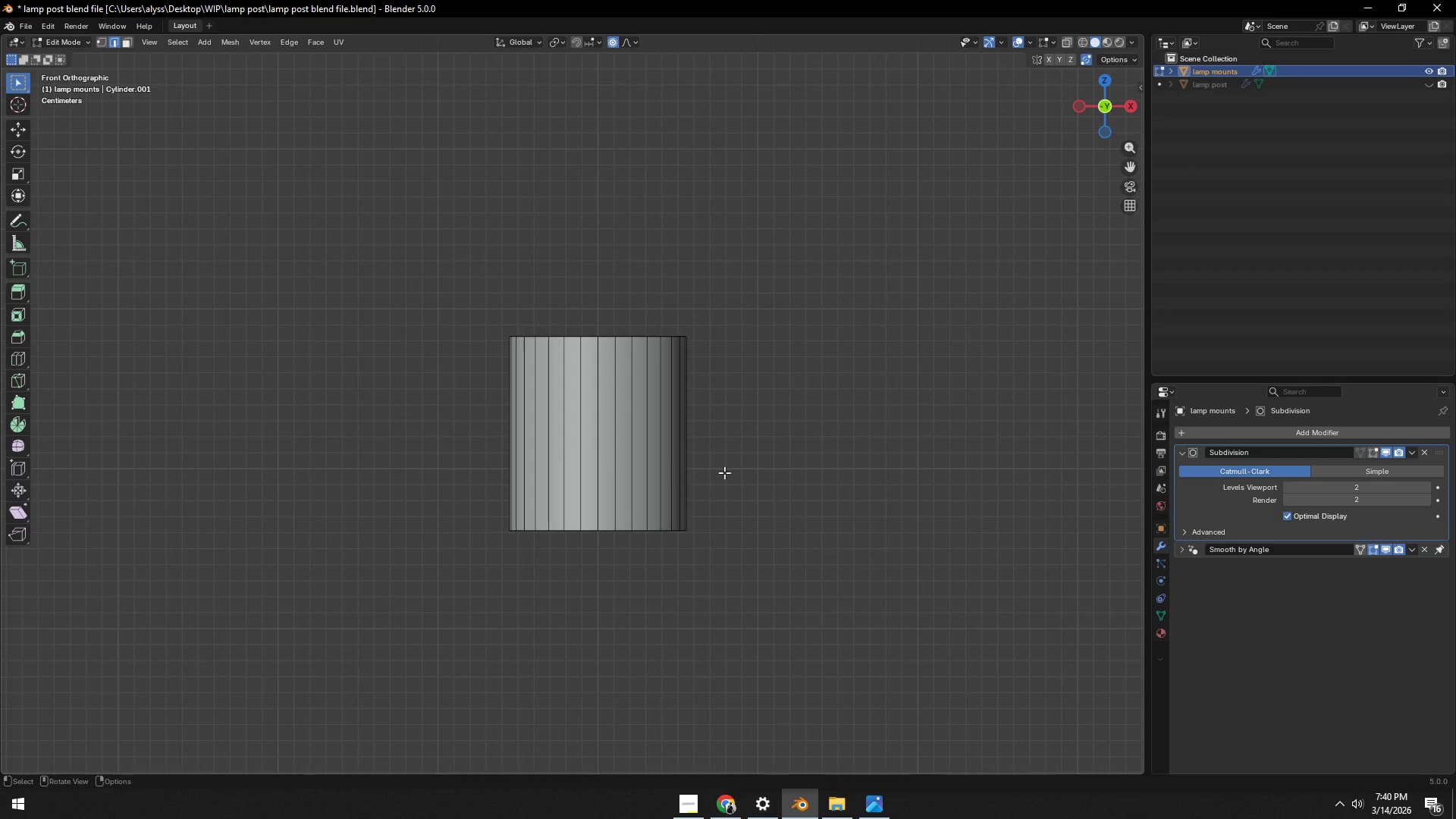 
left_click([886, 452])
 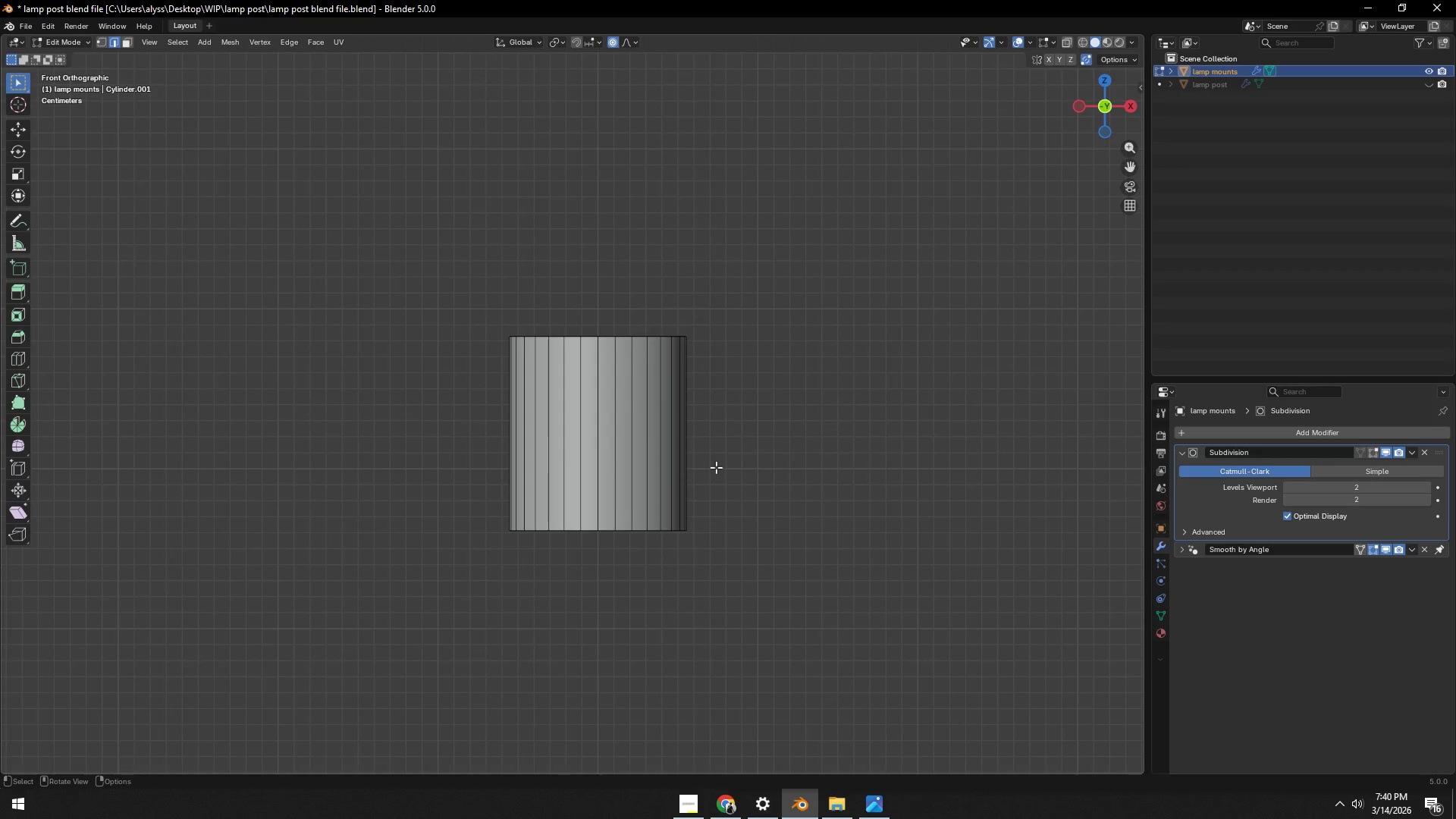 
scroll: coordinate [702, 464], scroll_direction: up, amount: 2.0
 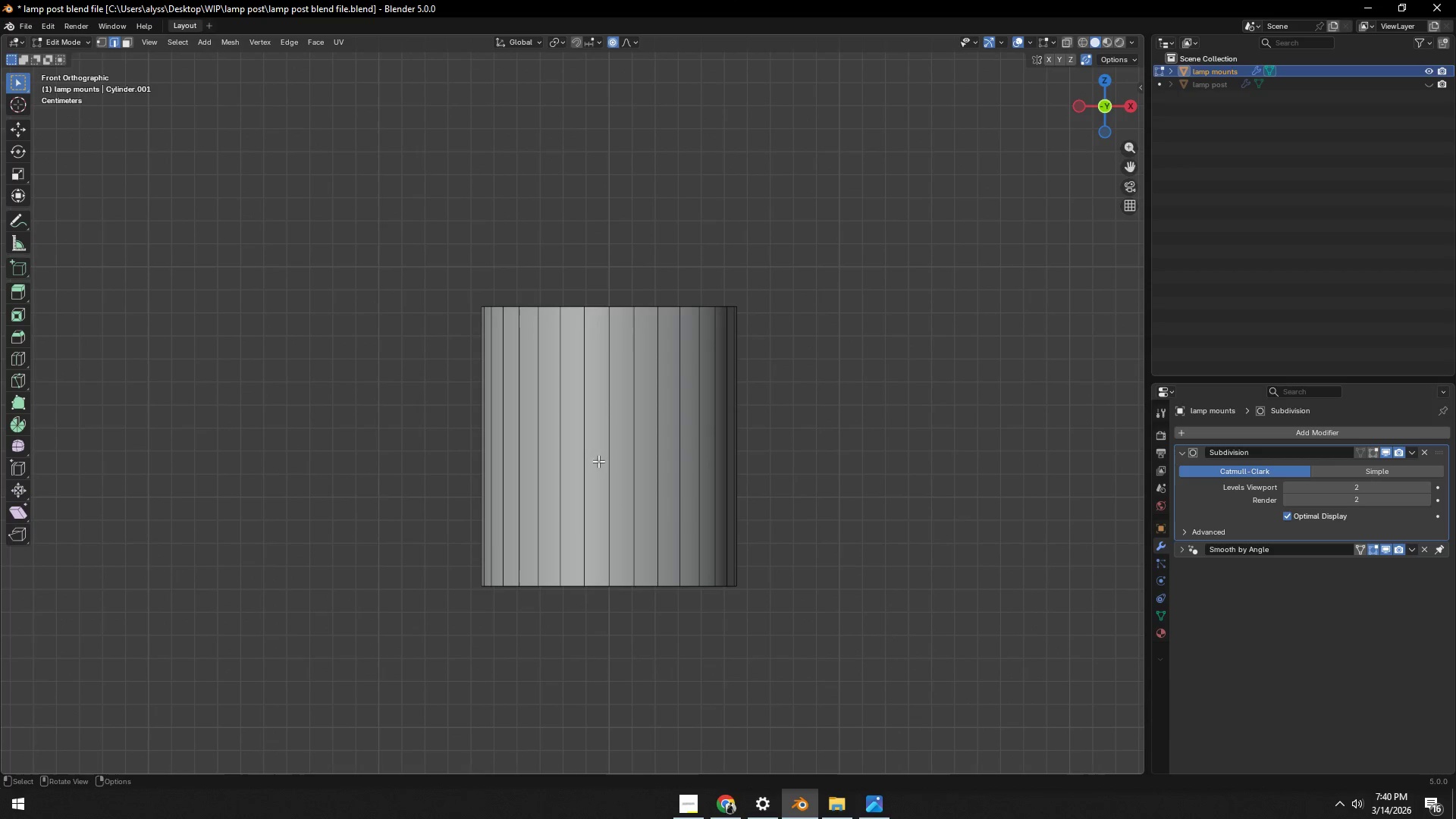 
left_click([588, 449])
 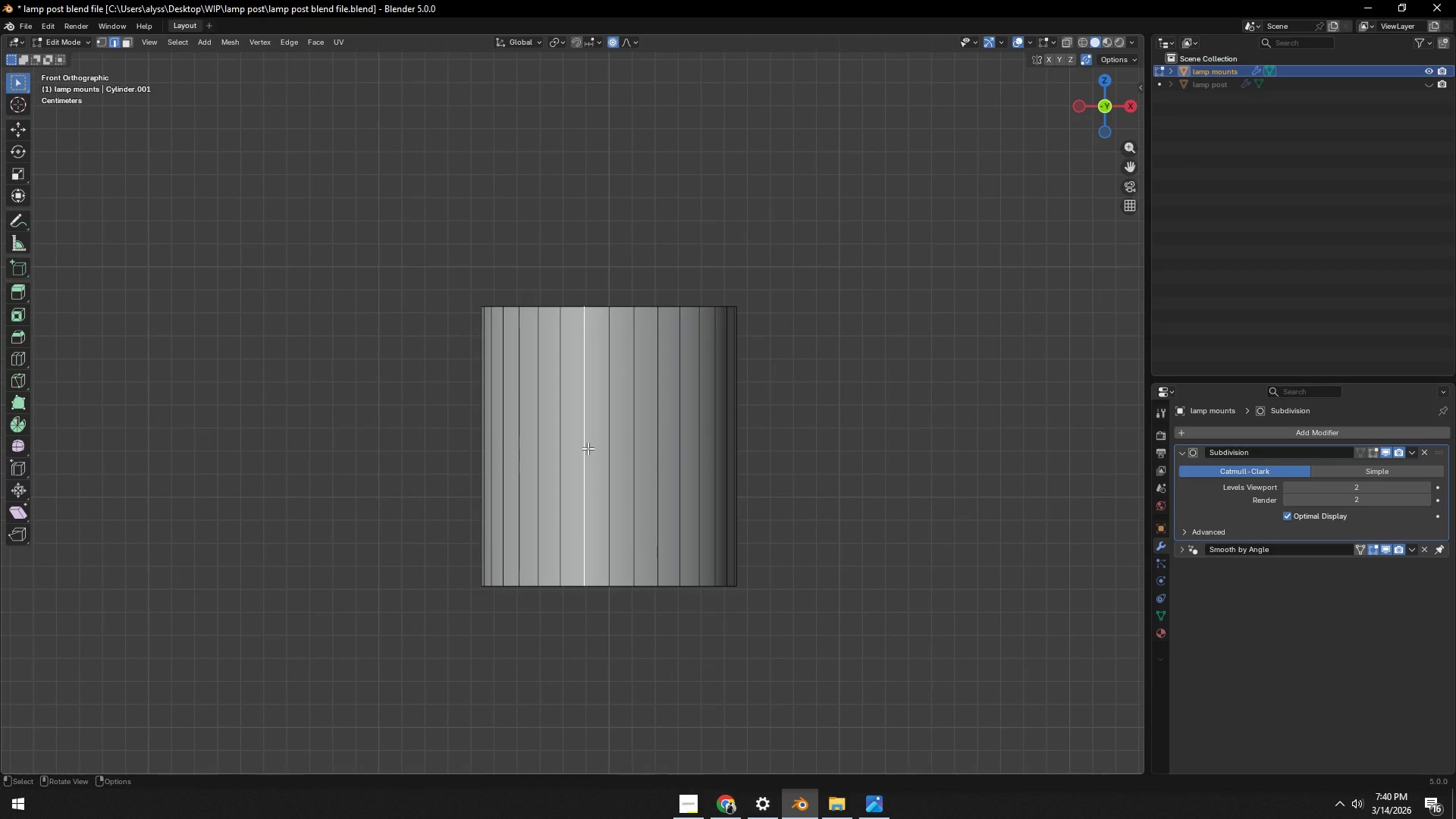 
key(X)
 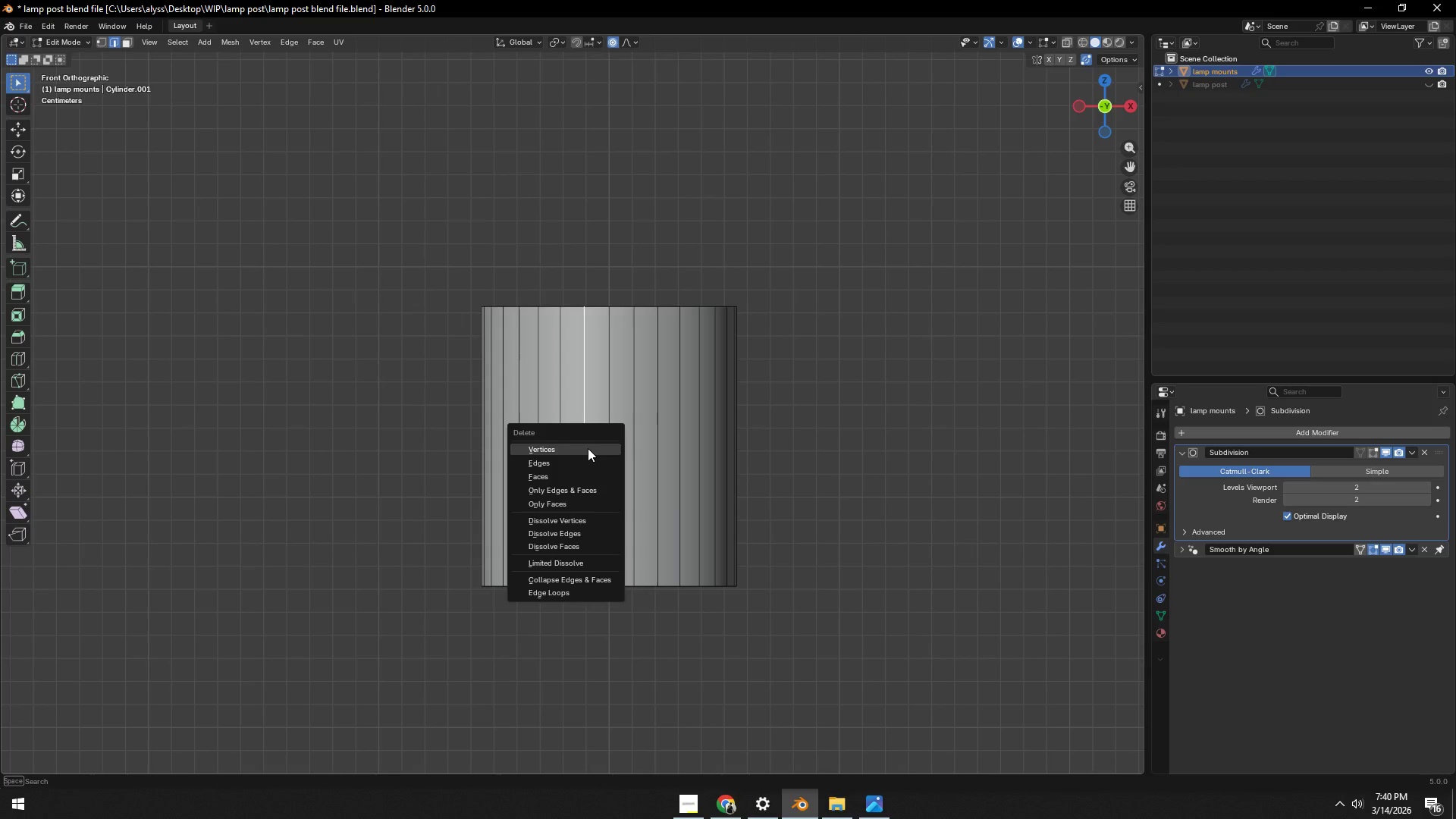 
left_click([588, 448])
 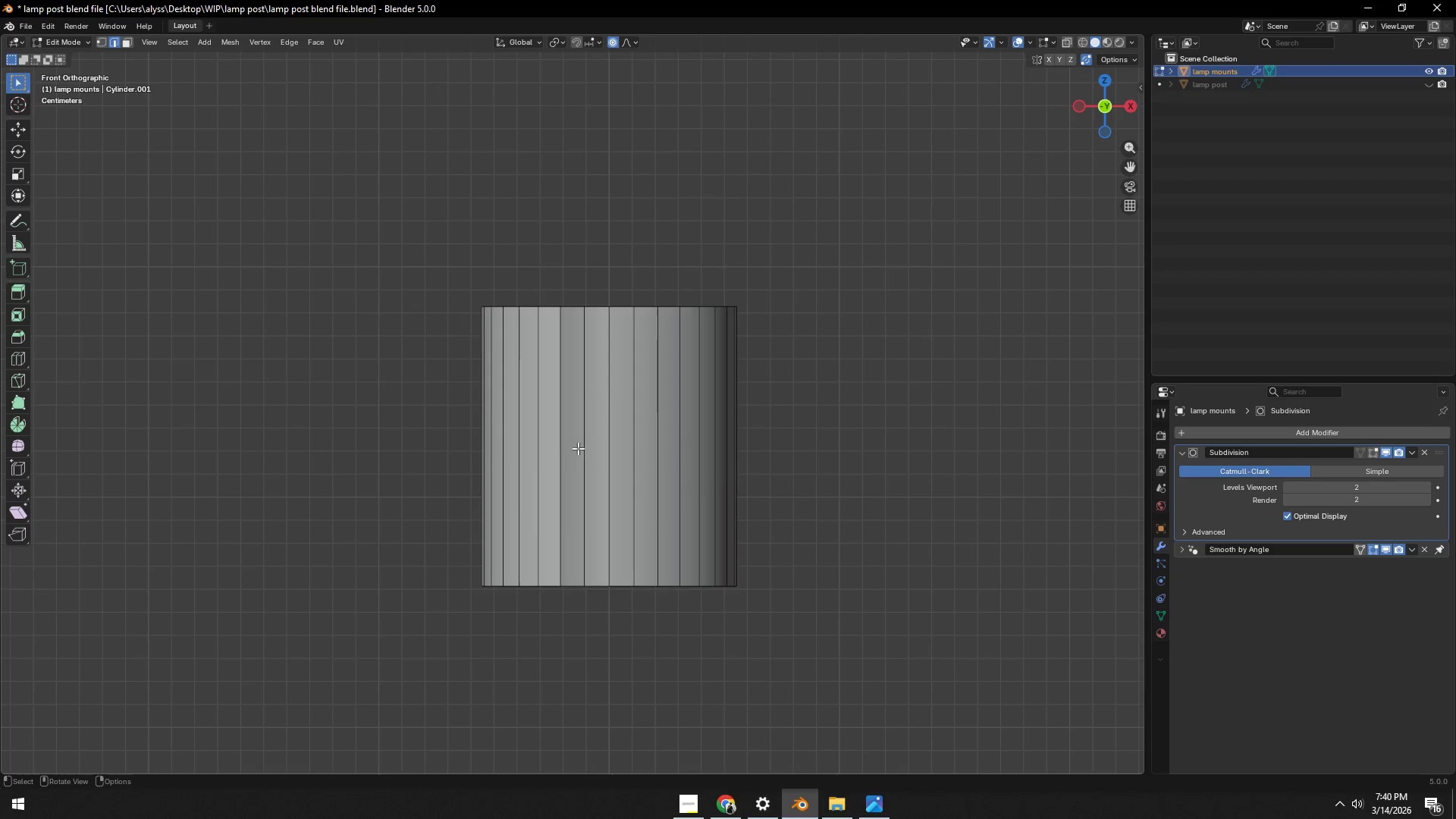 
key(Backquote)
 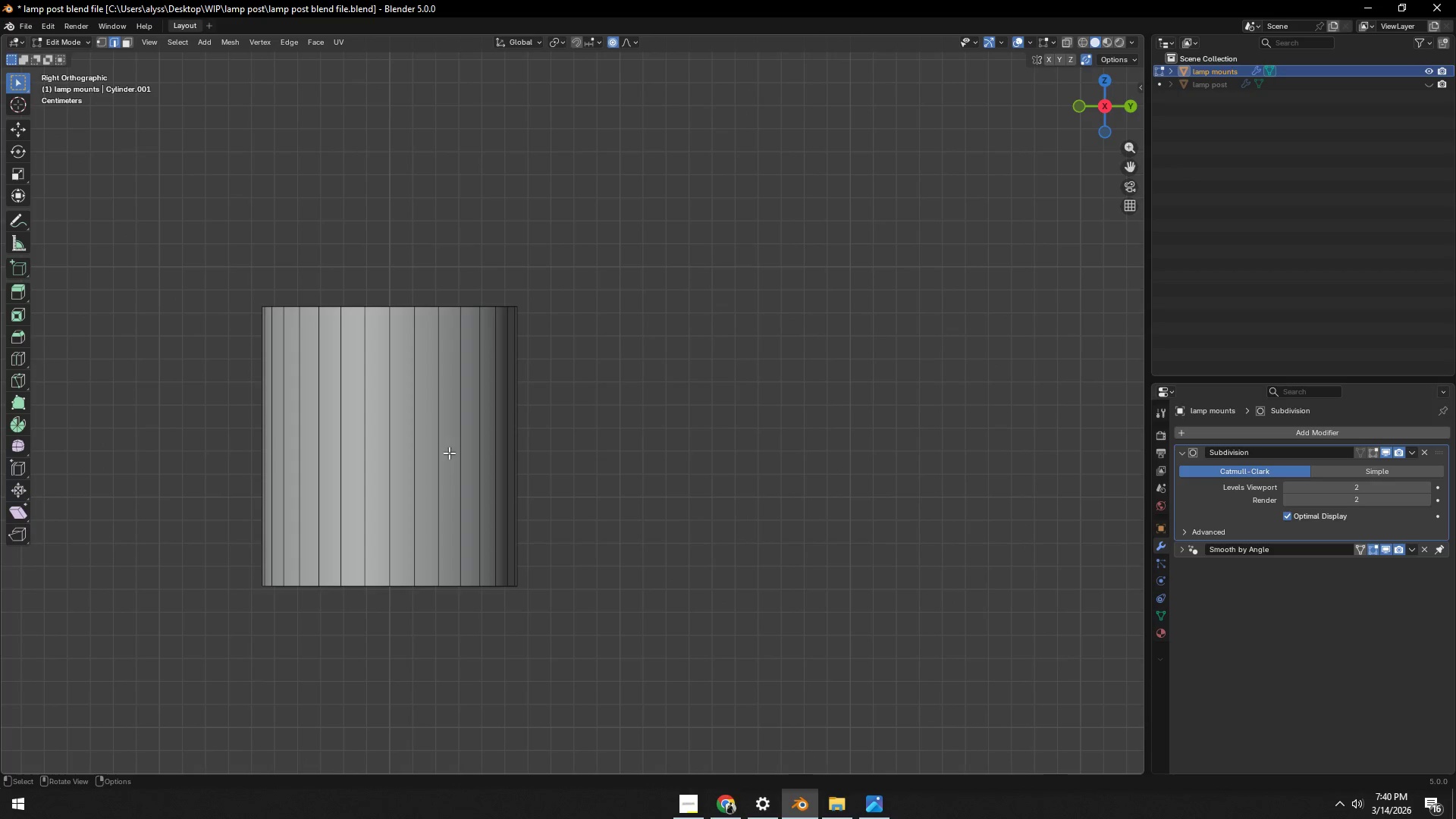 
left_click([416, 444])
 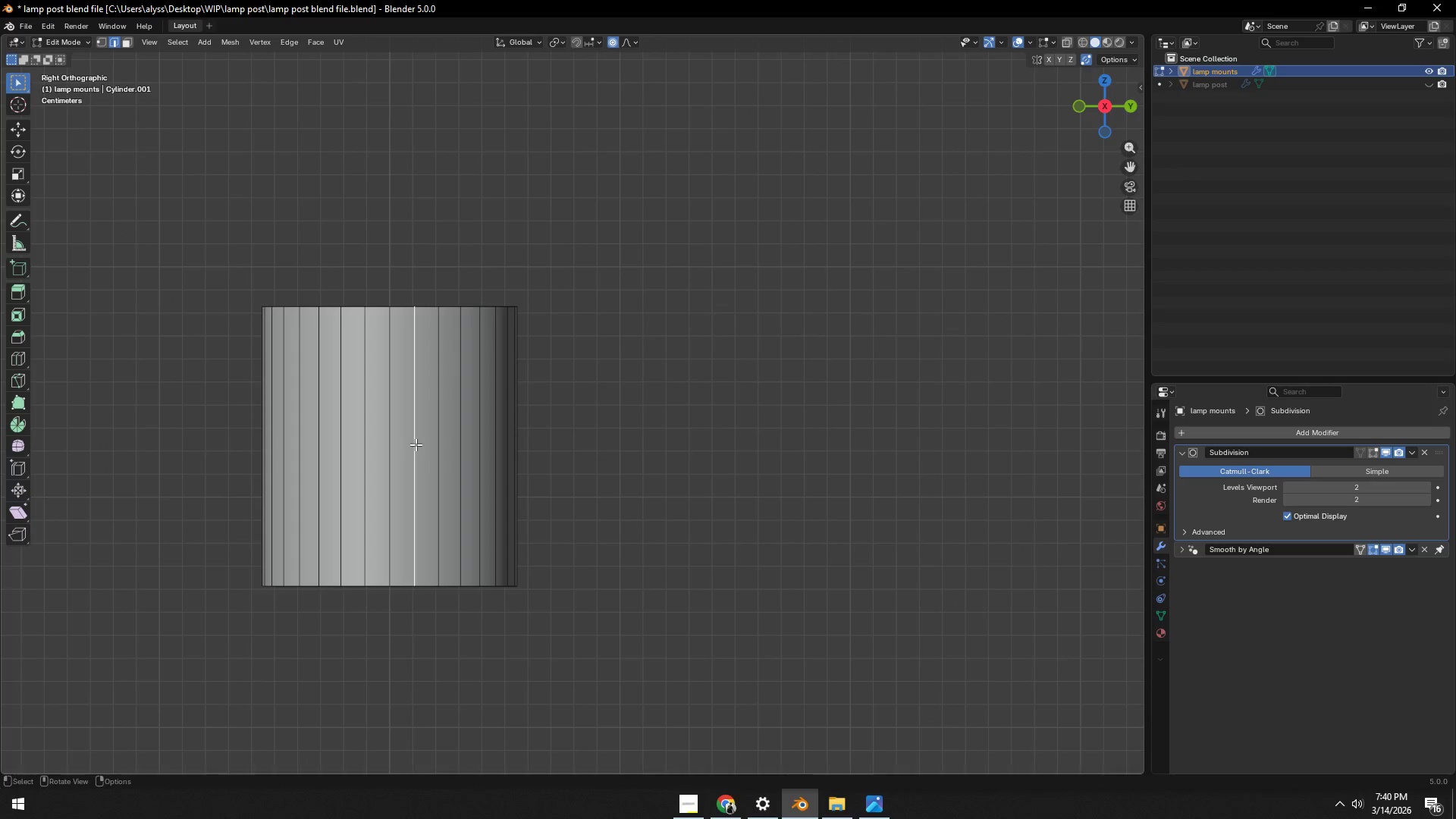 
key(X)
 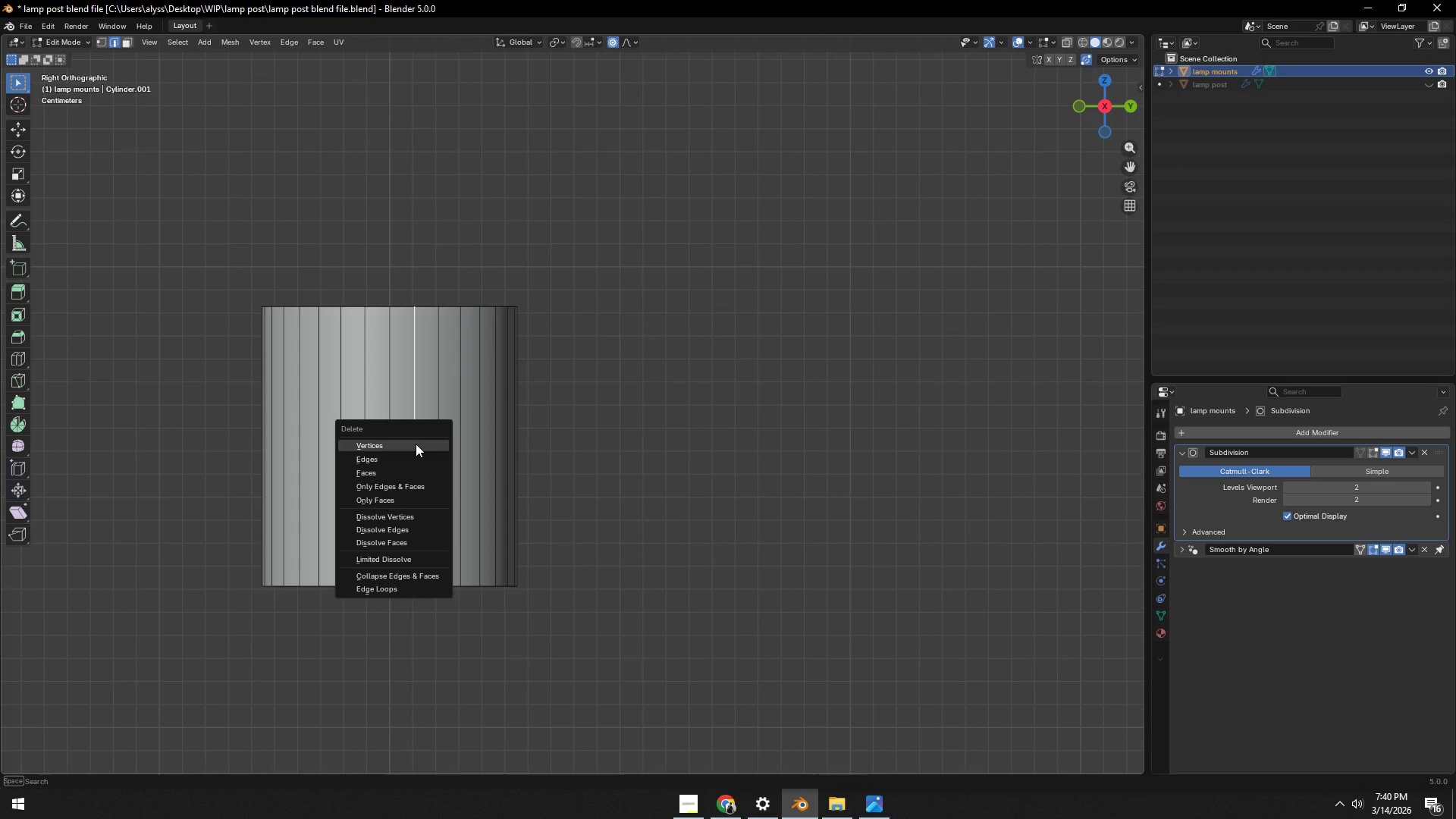 
left_click([416, 444])
 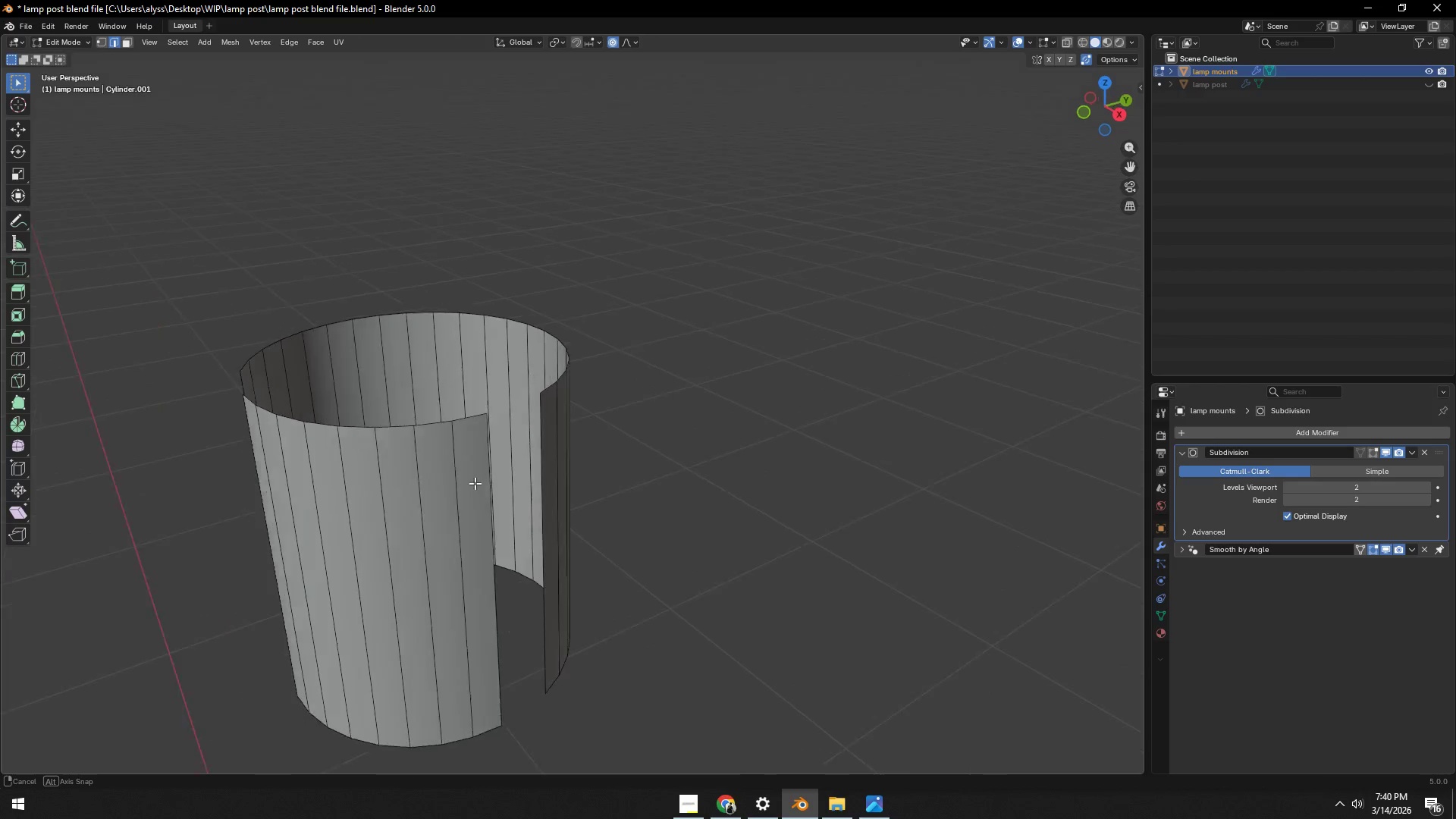 
scroll: coordinate [491, 482], scroll_direction: down, amount: 2.0
 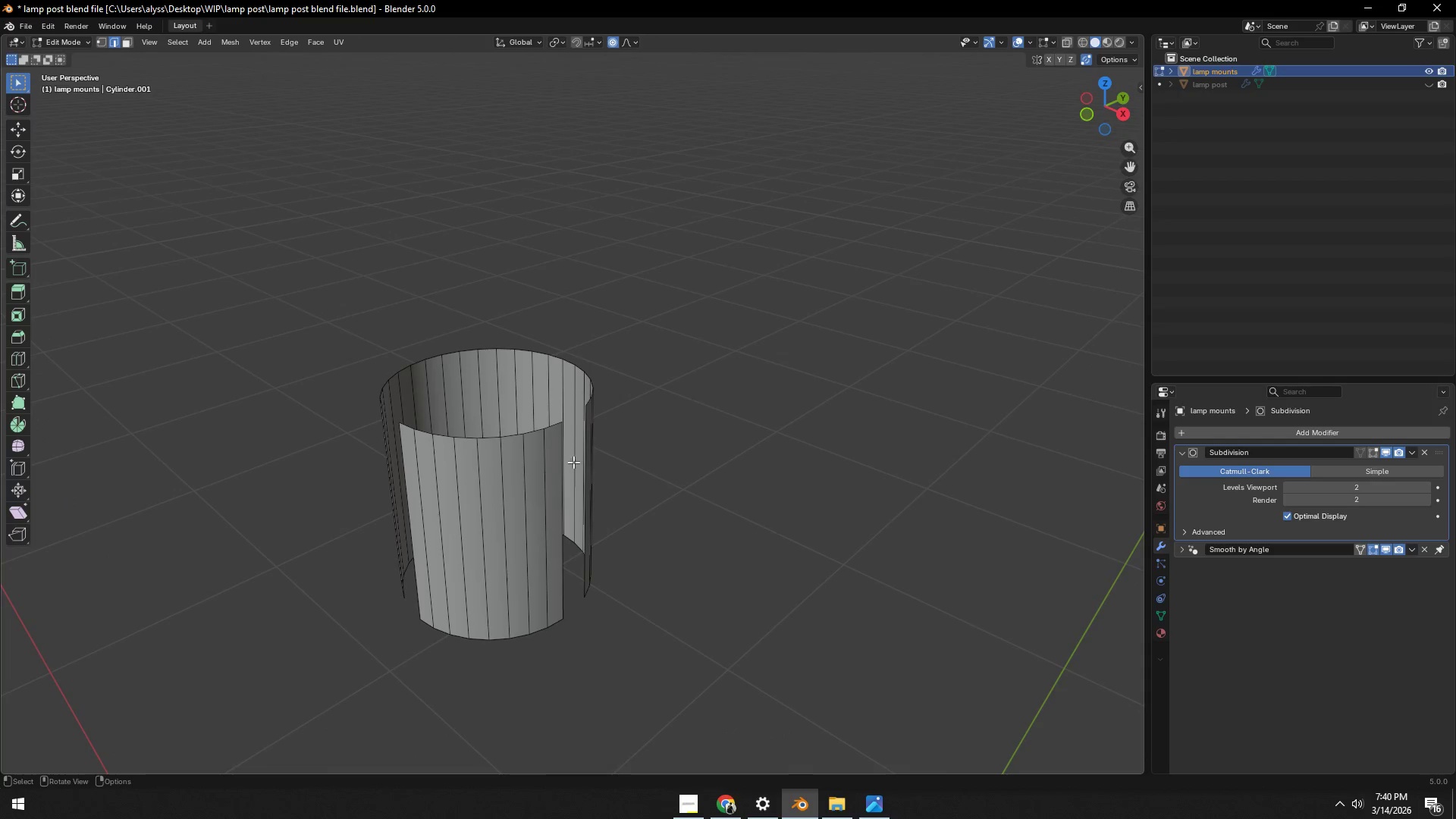 
left_click([596, 415])
 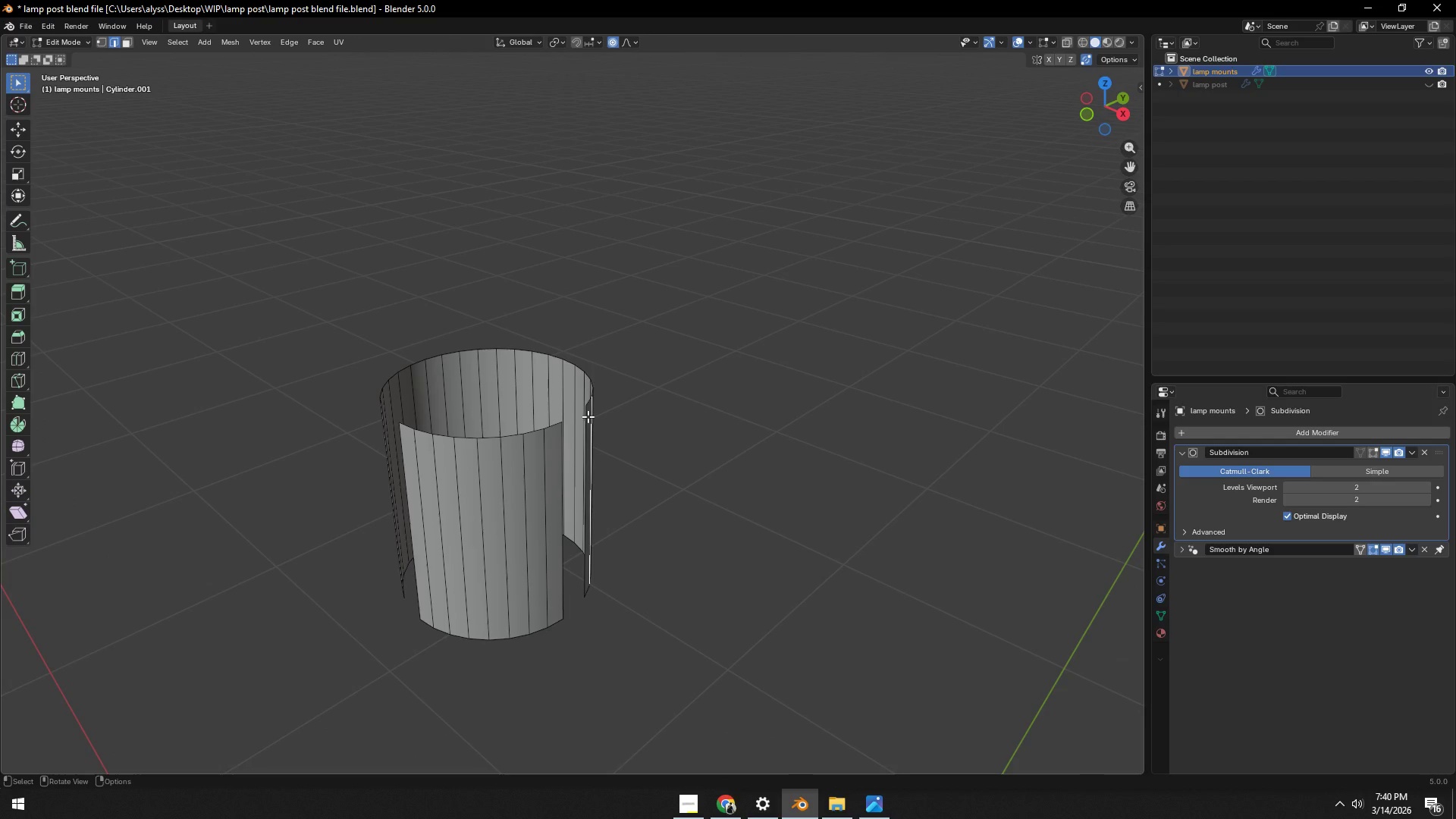 
type(lx)
 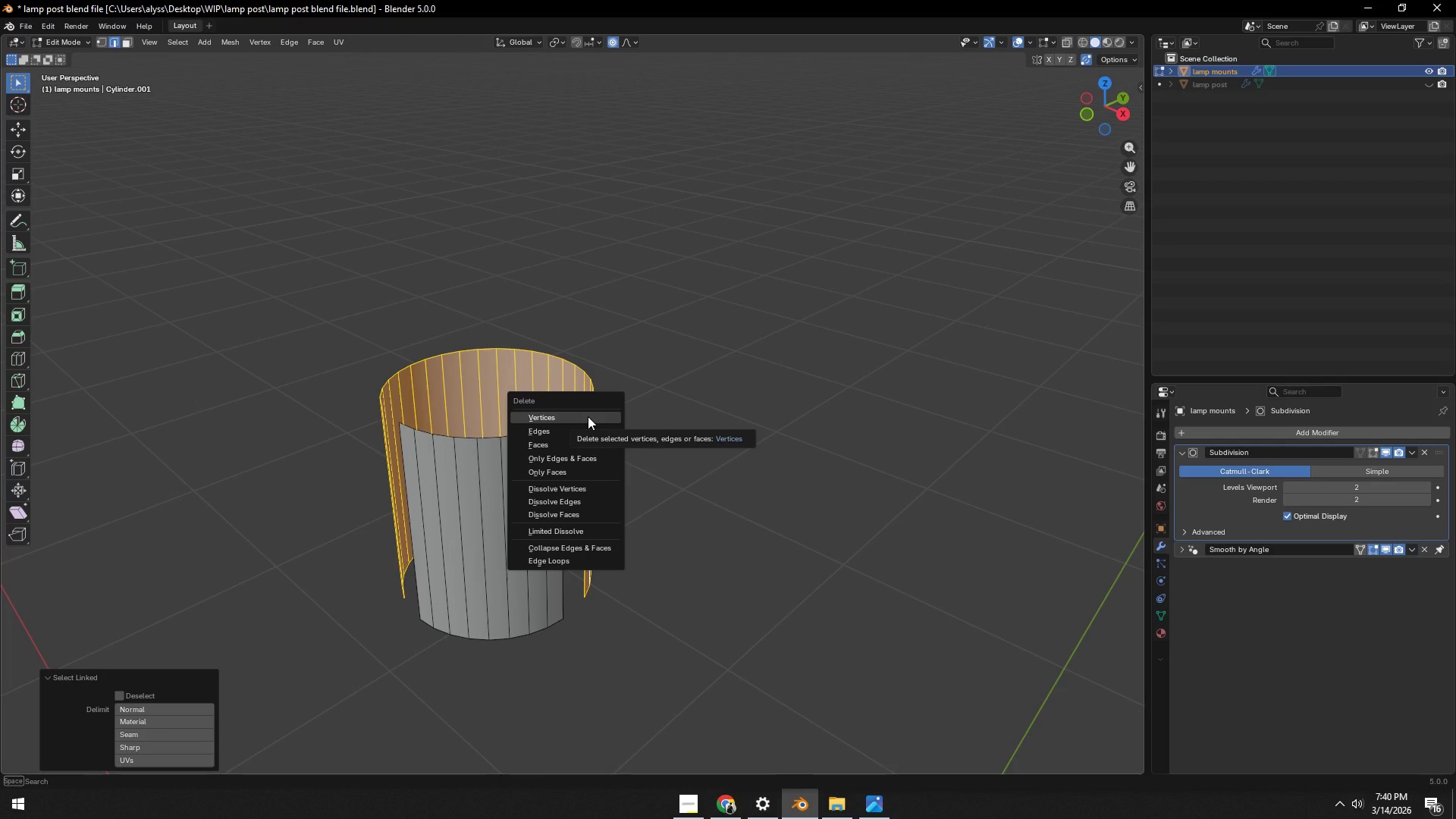 
left_click([588, 416])
 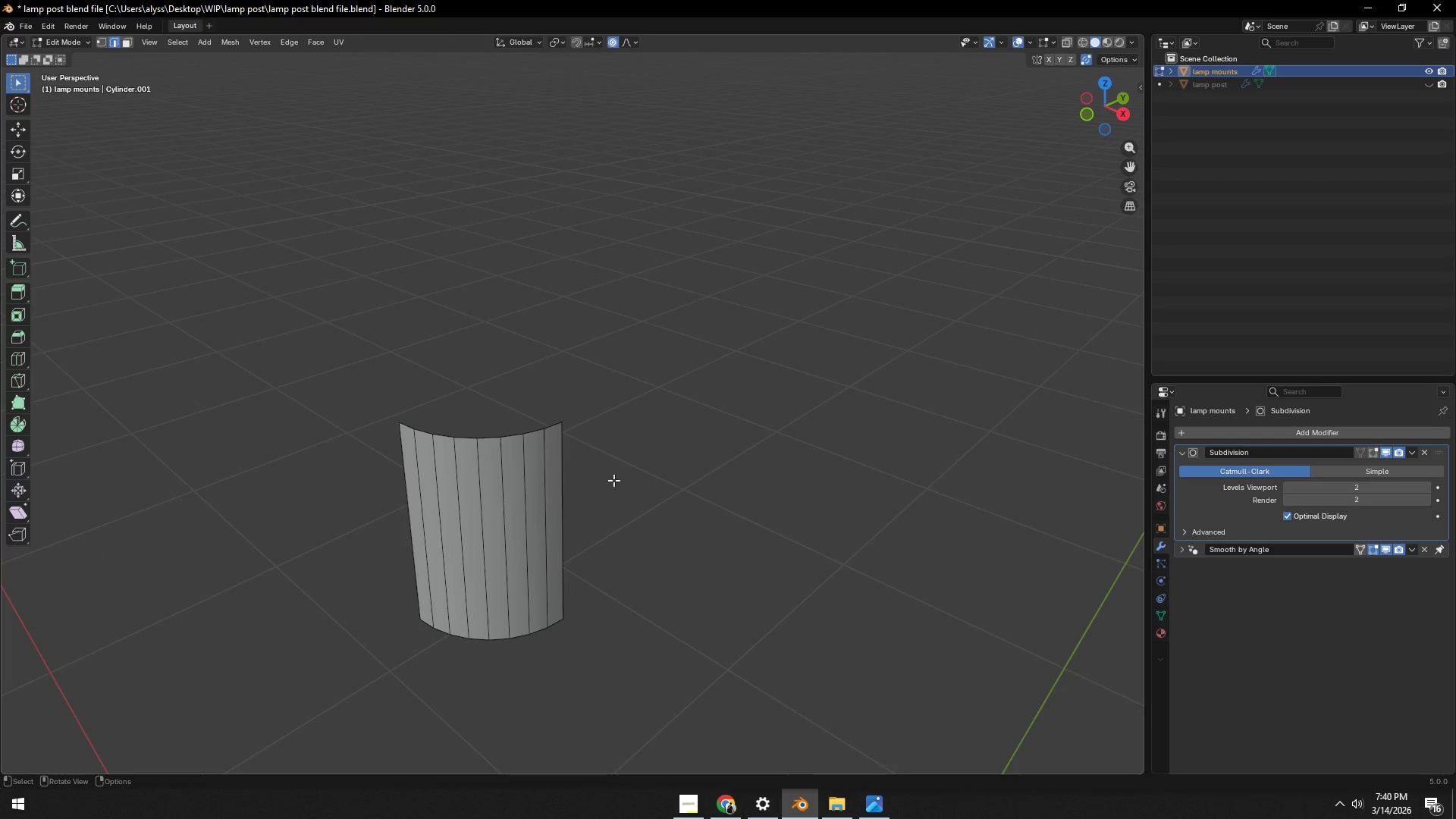 
key(Backquote)
 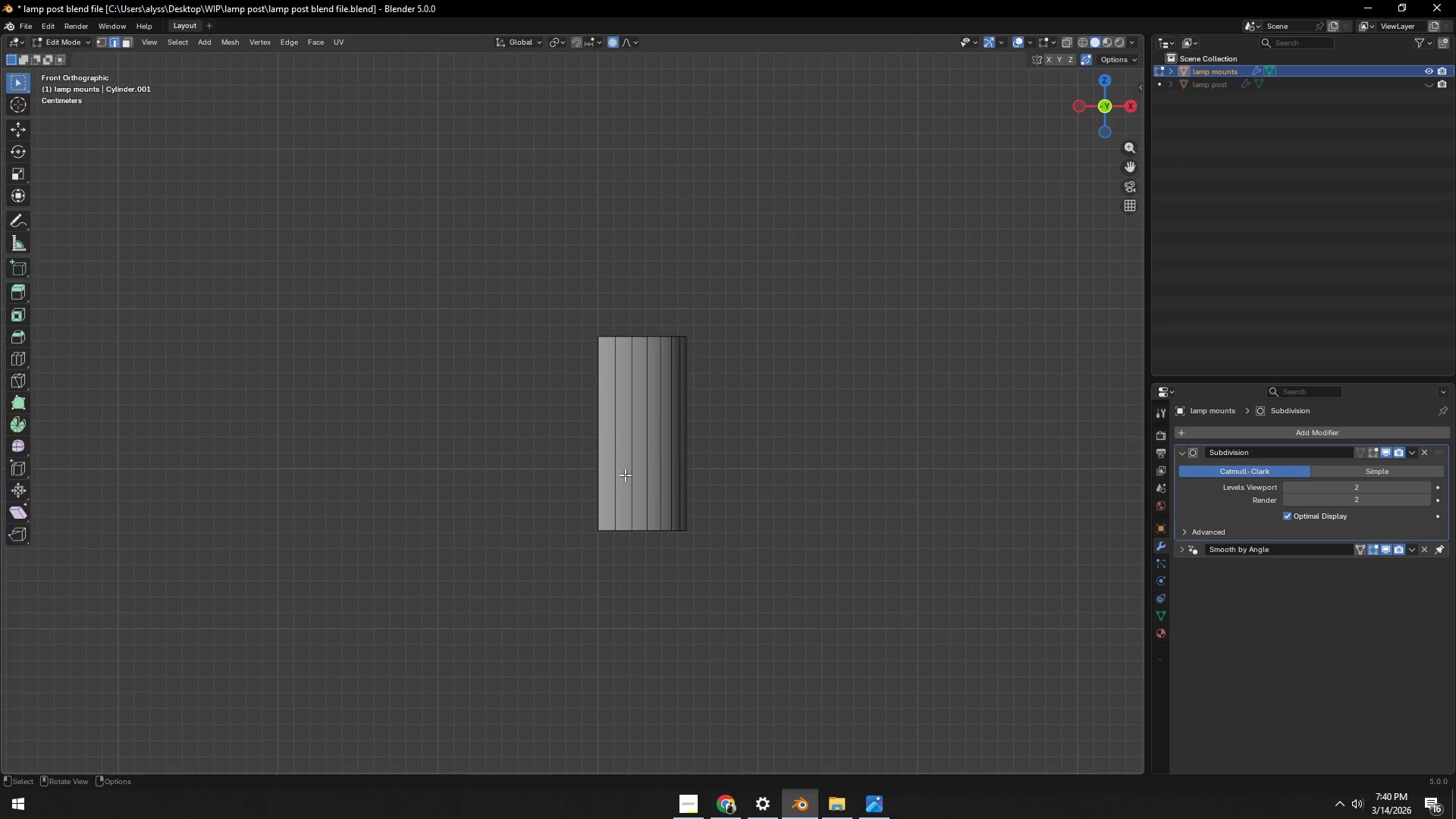 
key(Backquote)
 